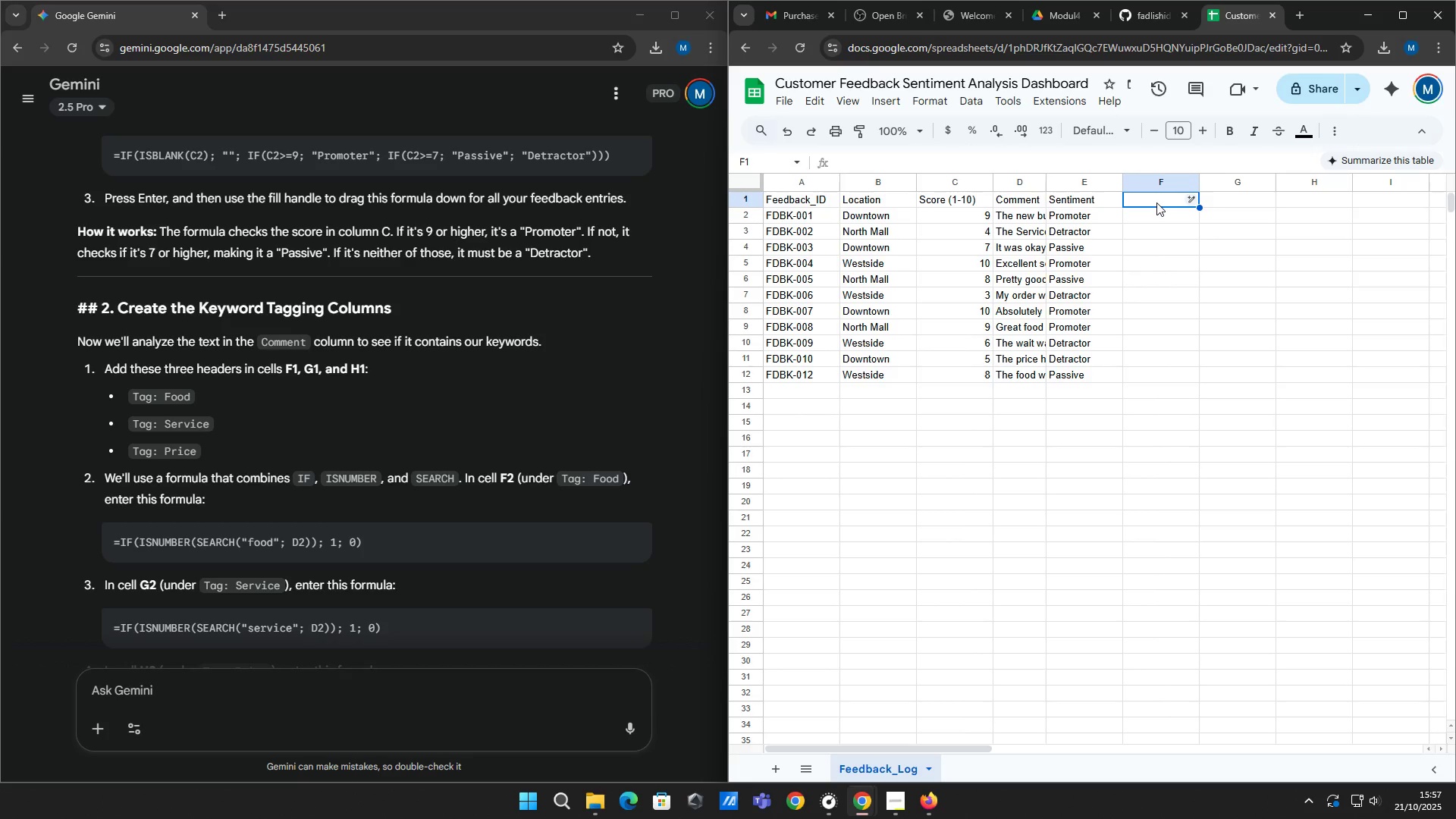 
type(Food)
key(Tab)
type(Service)
key(Tab)
type(Price)
 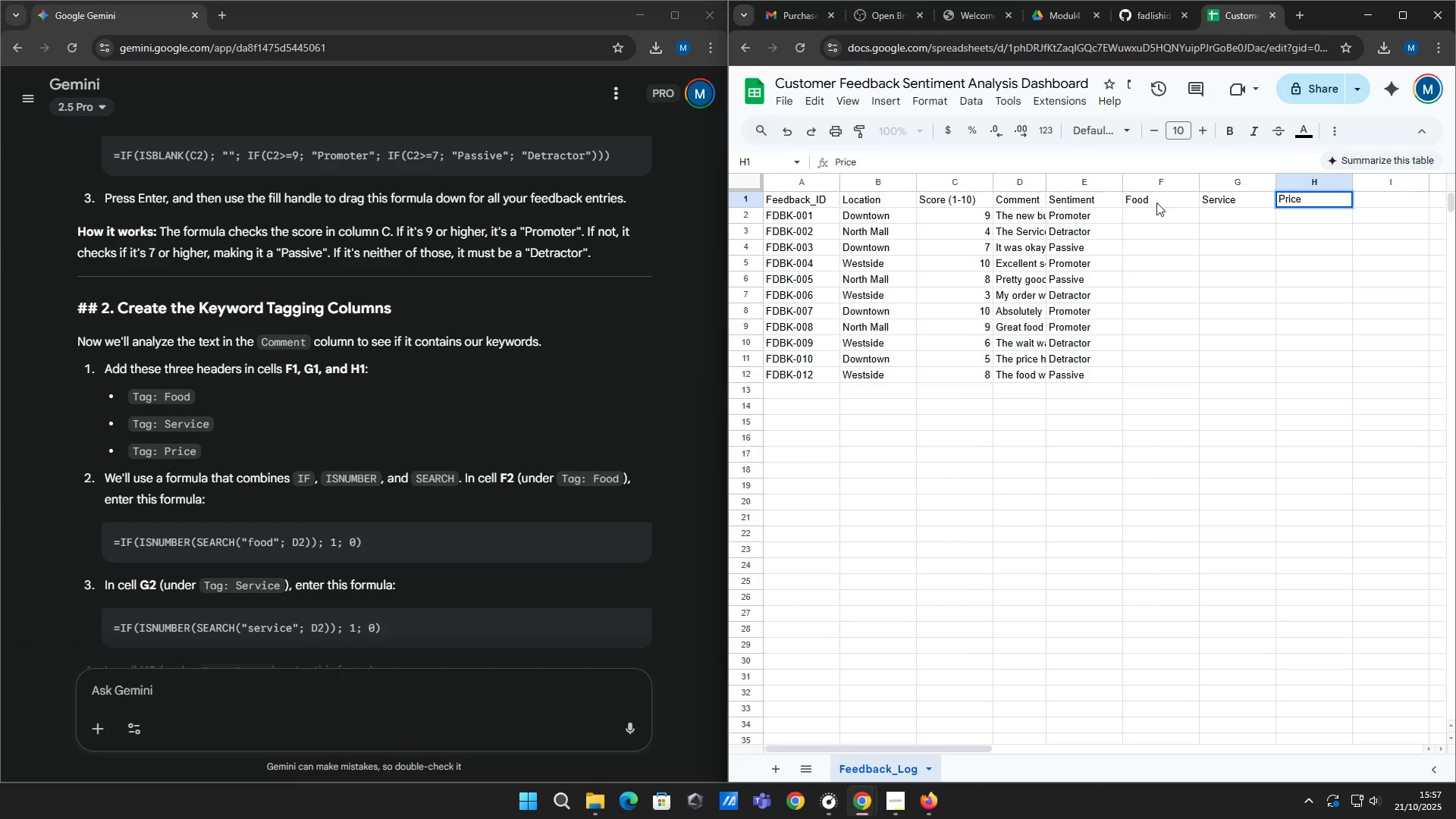 
left_click([930, 811])
 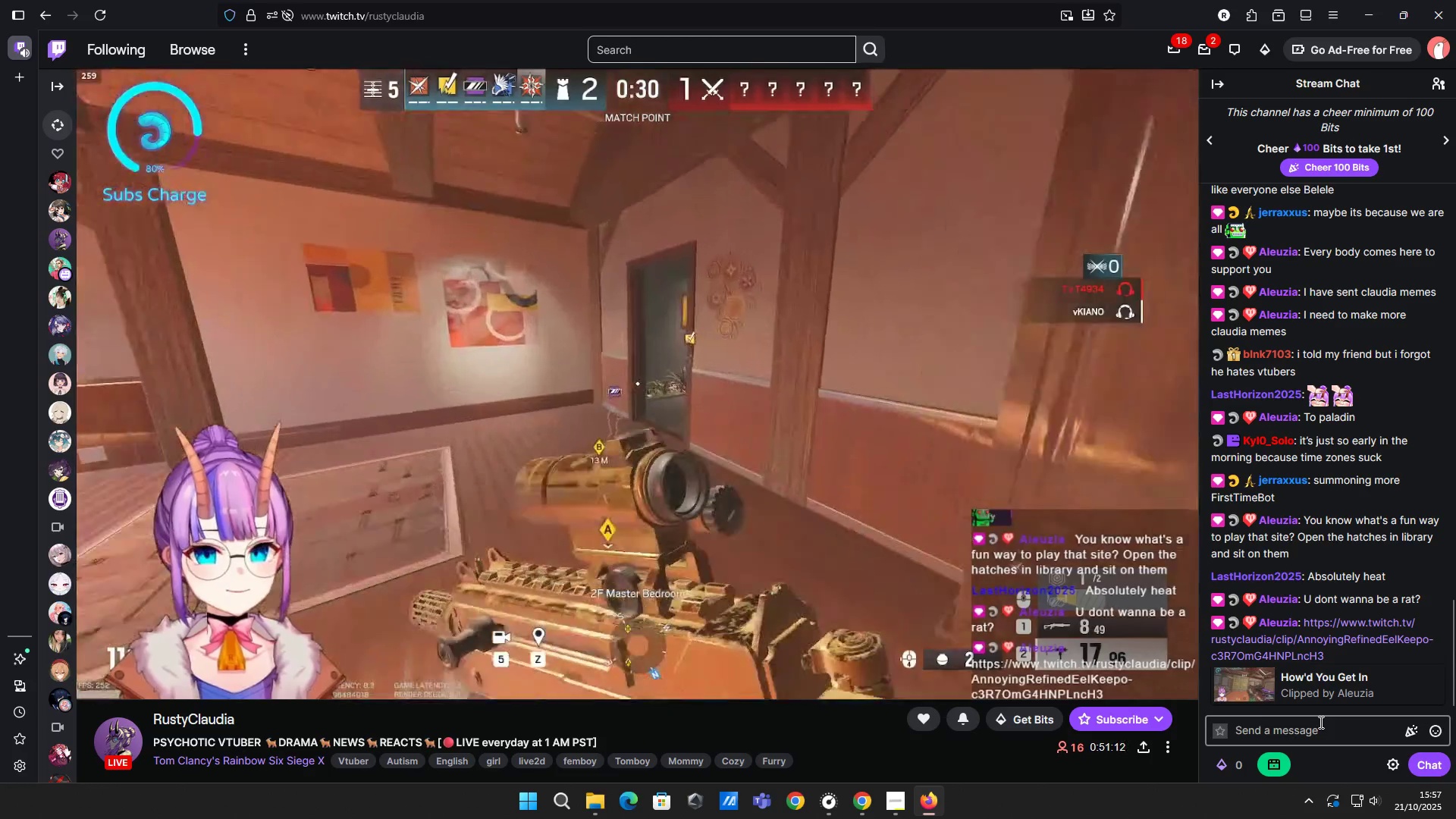 
left_click([1320, 722])
 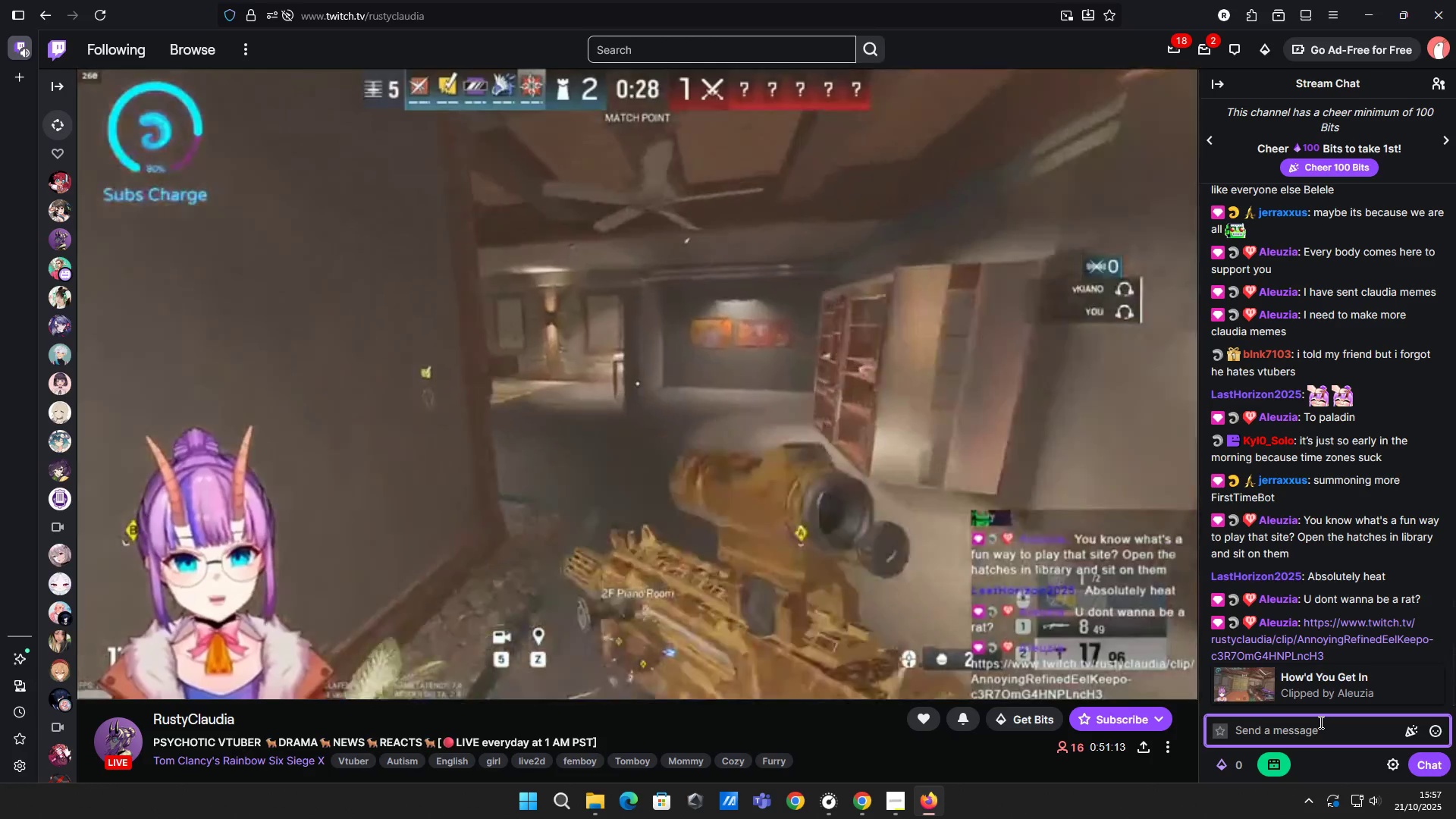 
type(bro)
 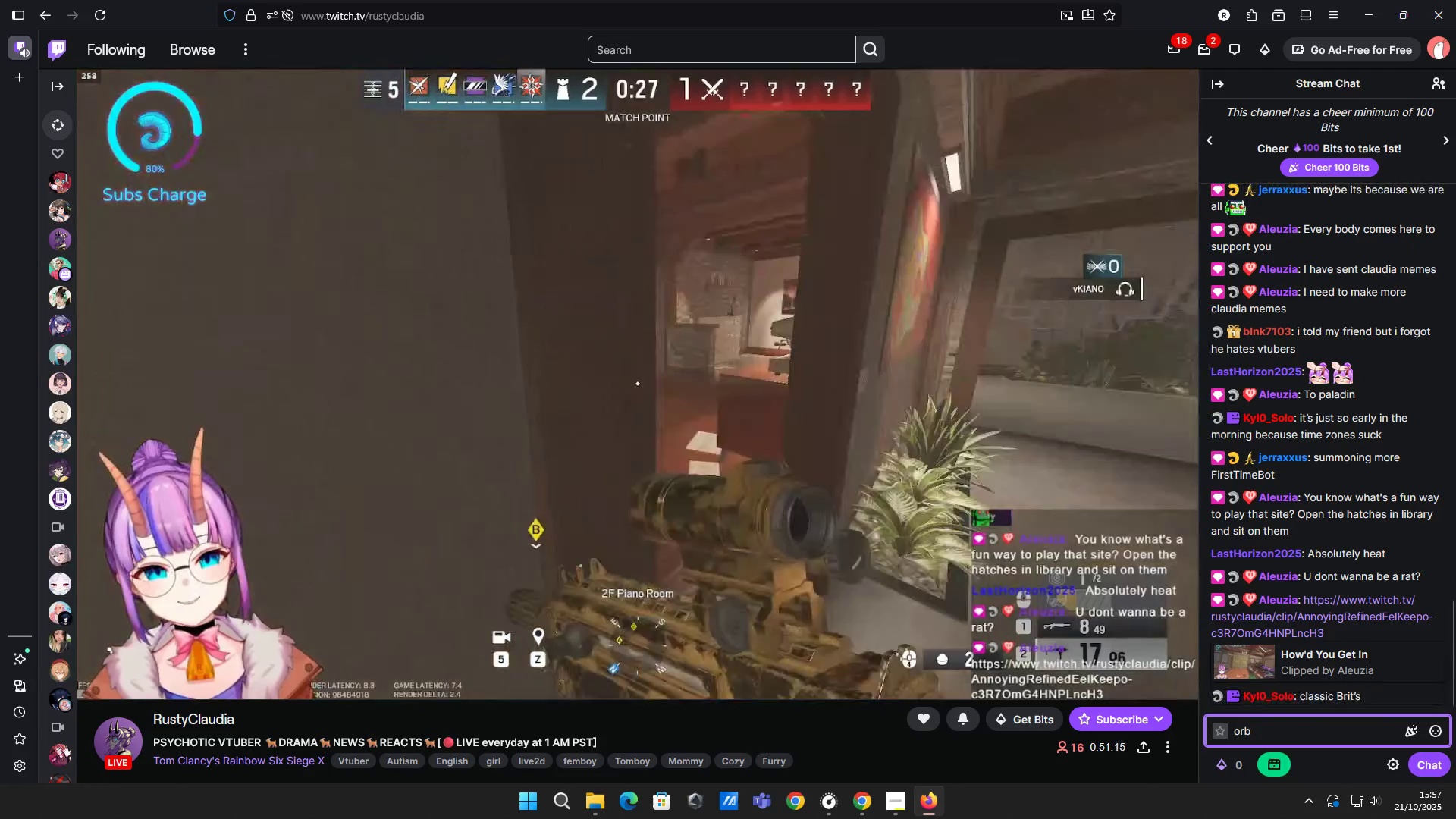 
key(ArrowUp)
 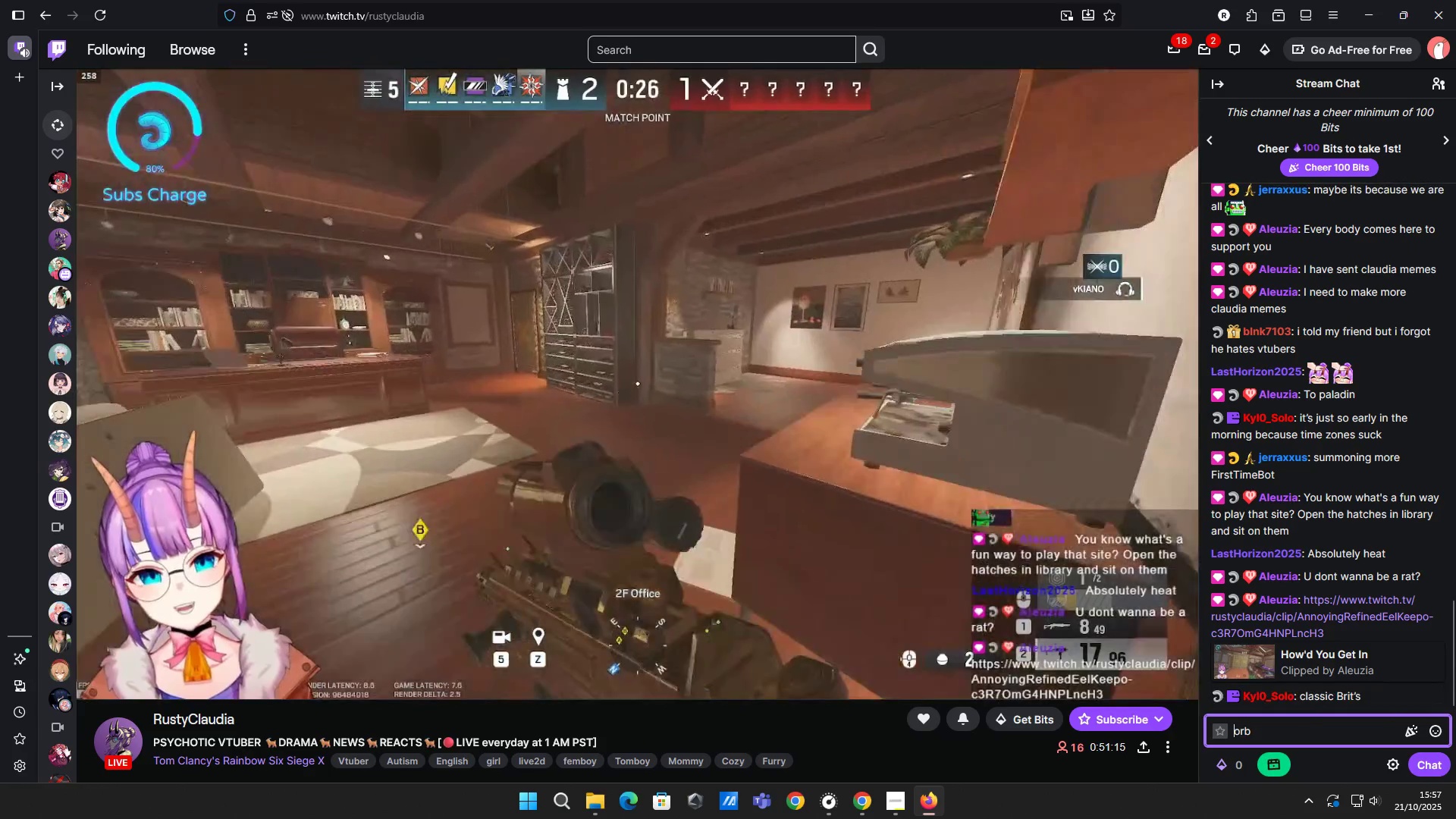 
key(ArrowDown)
 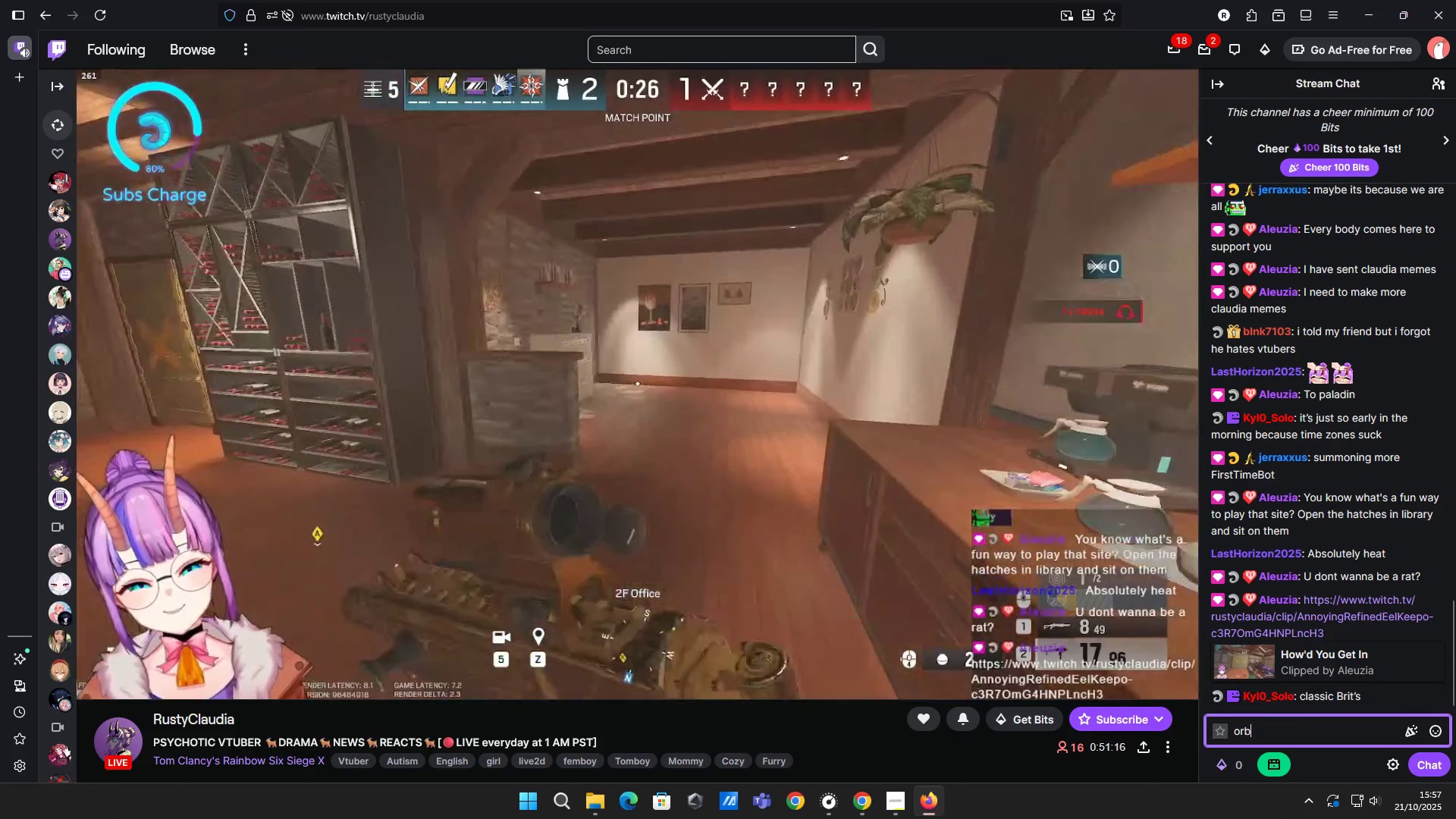 
type( bro yapping)
 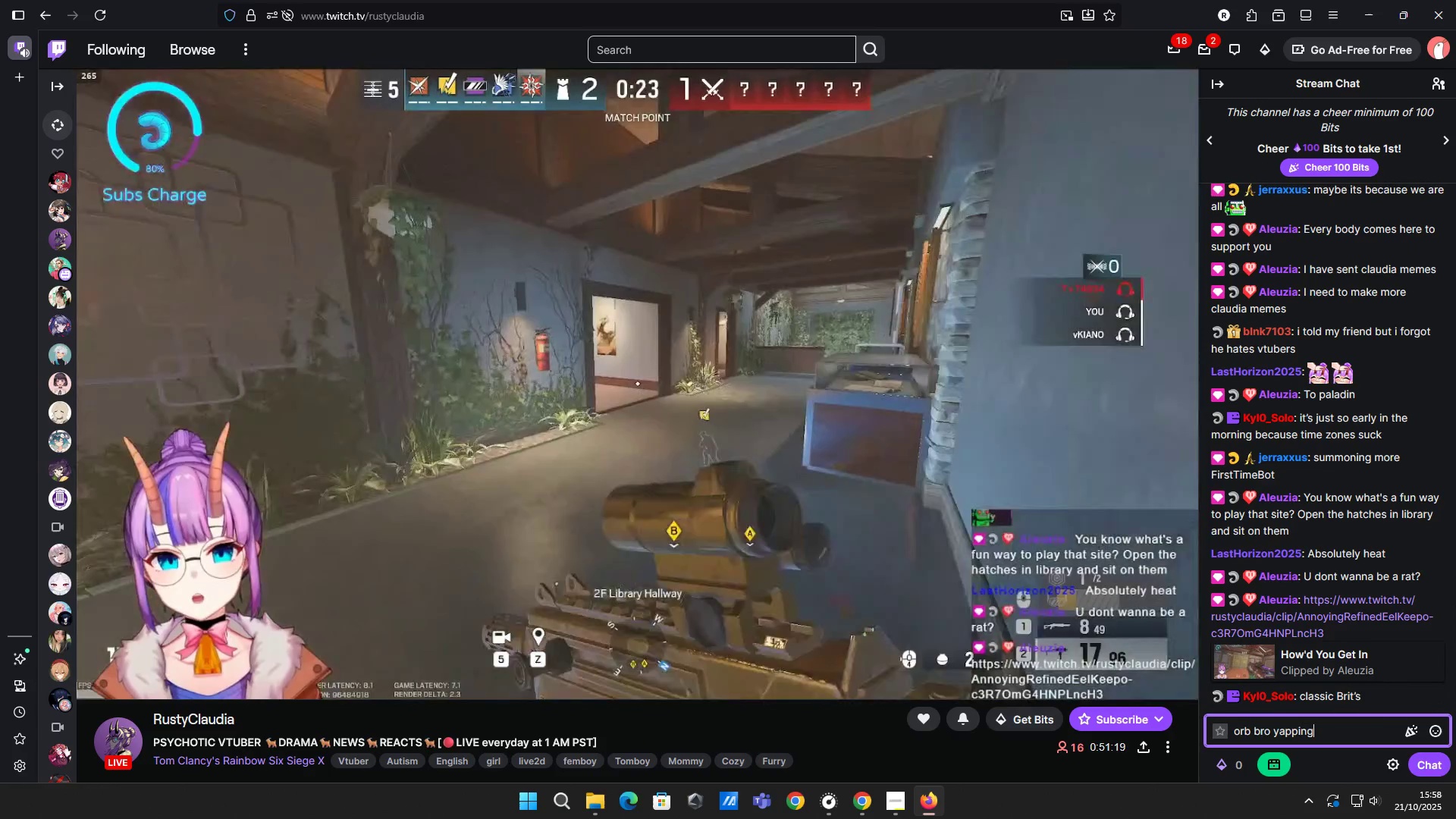 
hold_key(key=ArrowLeft, duration=0.73)
 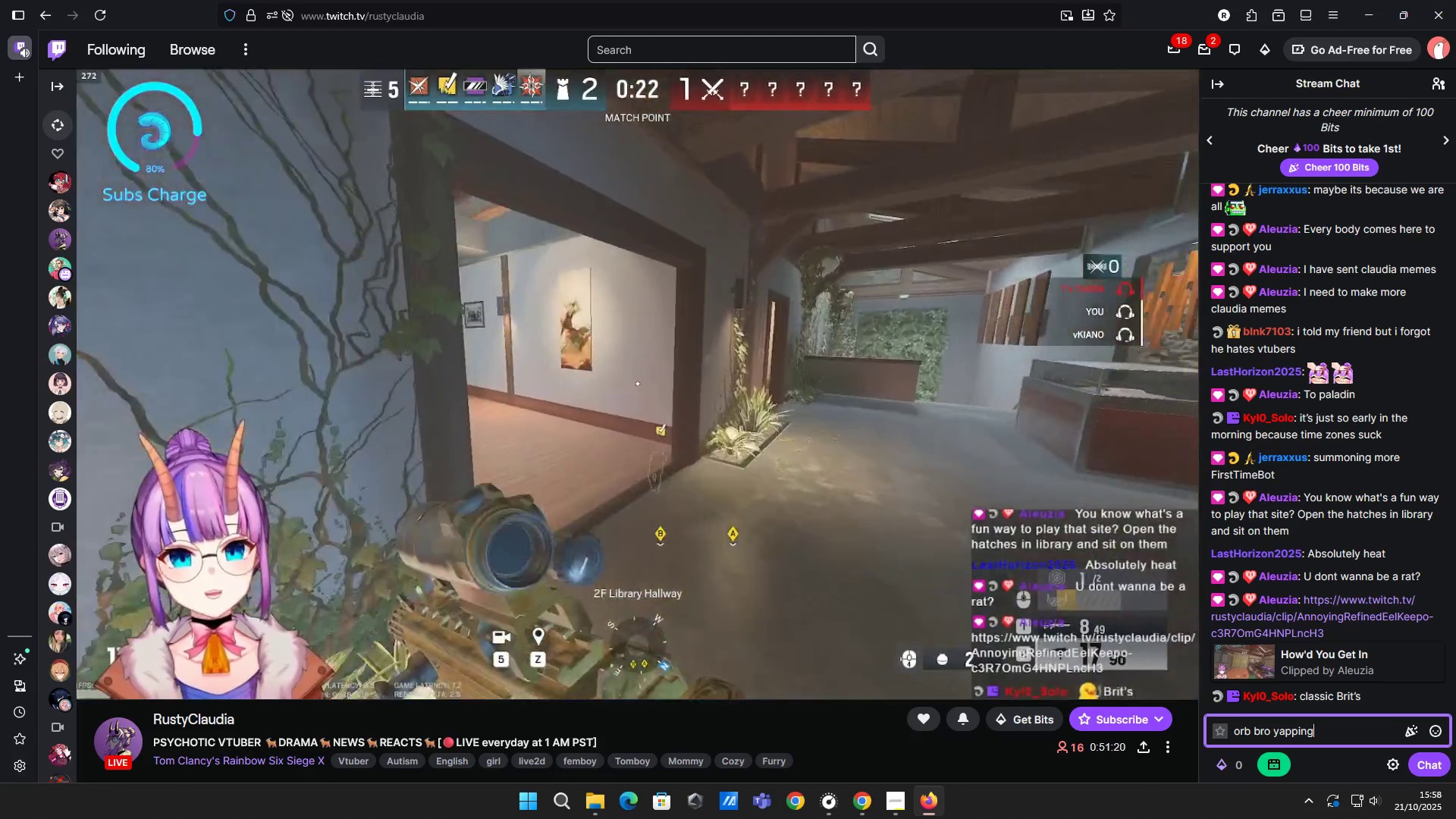 
key(ArrowDown)
 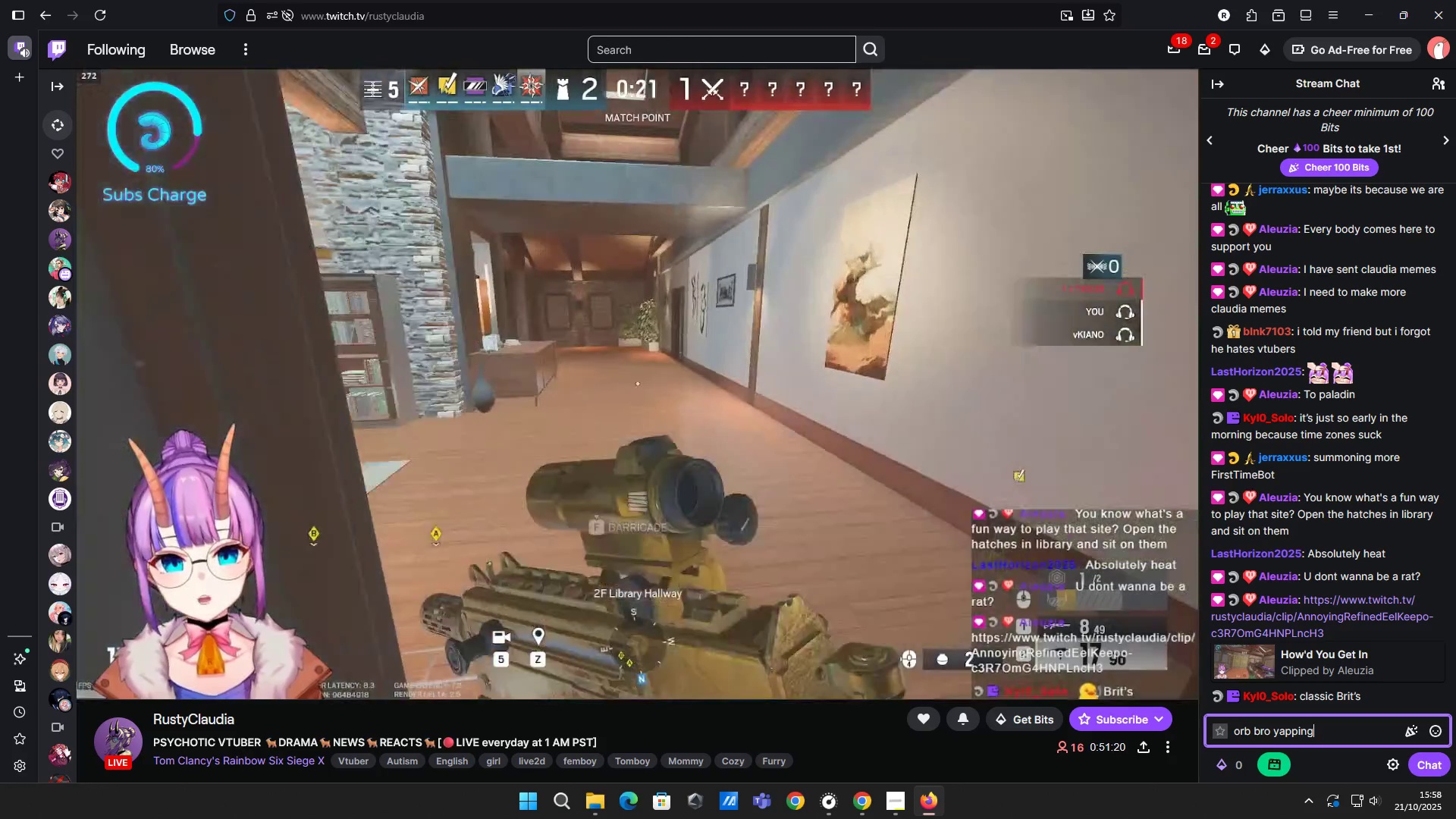 
key(ArrowUp)
 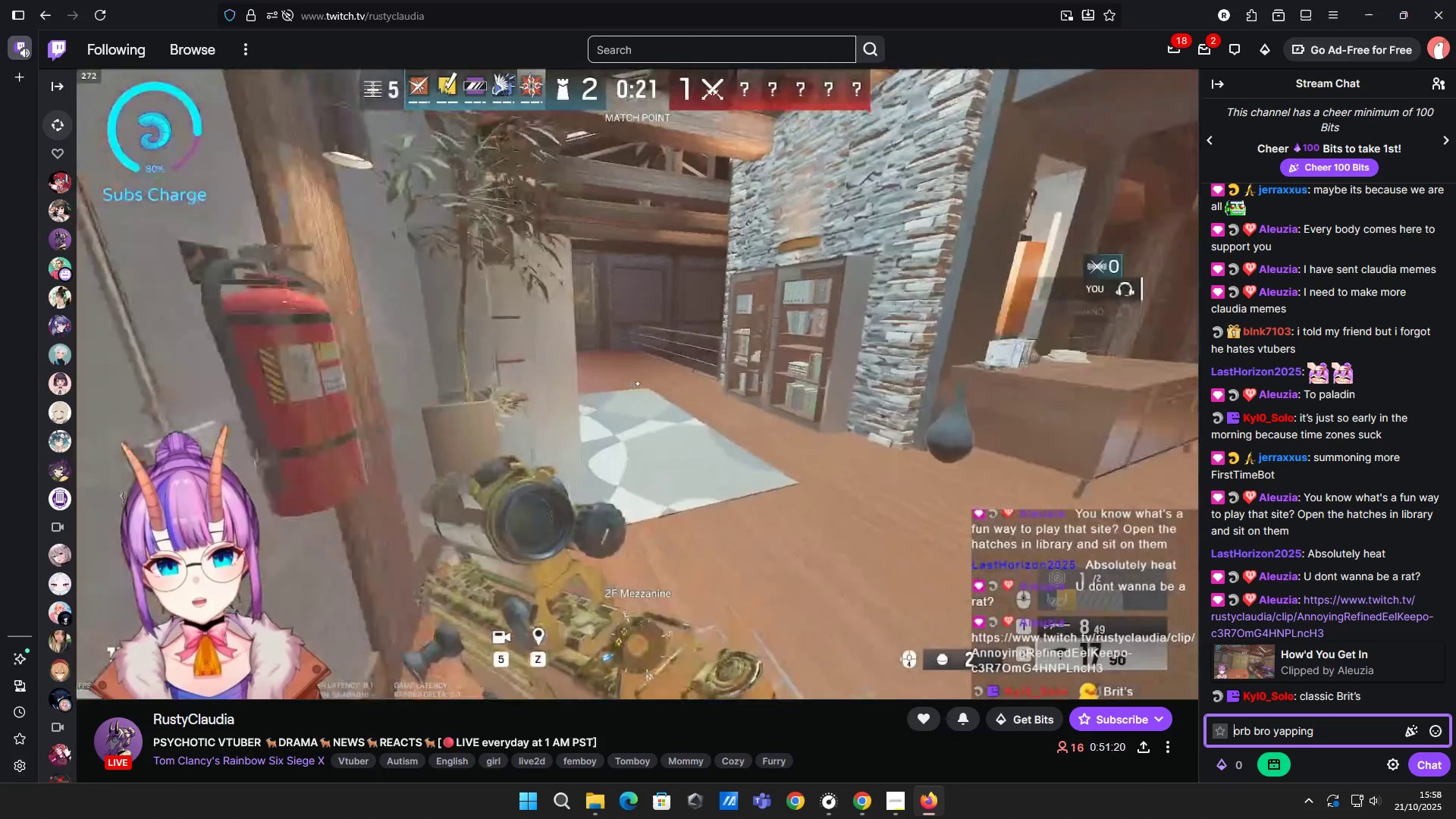 
key(ArrowRight)
 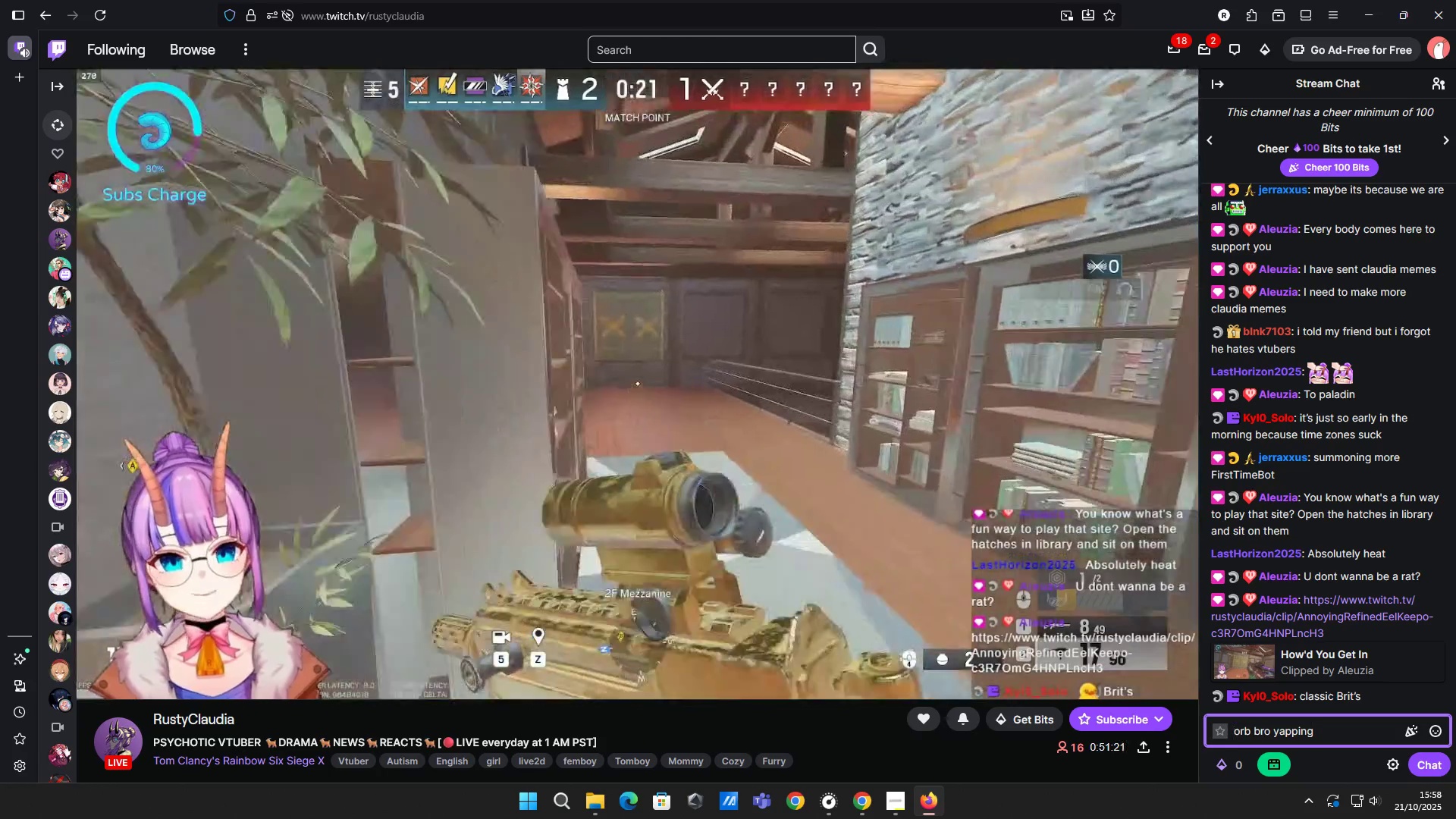 
key(ArrowUp)
 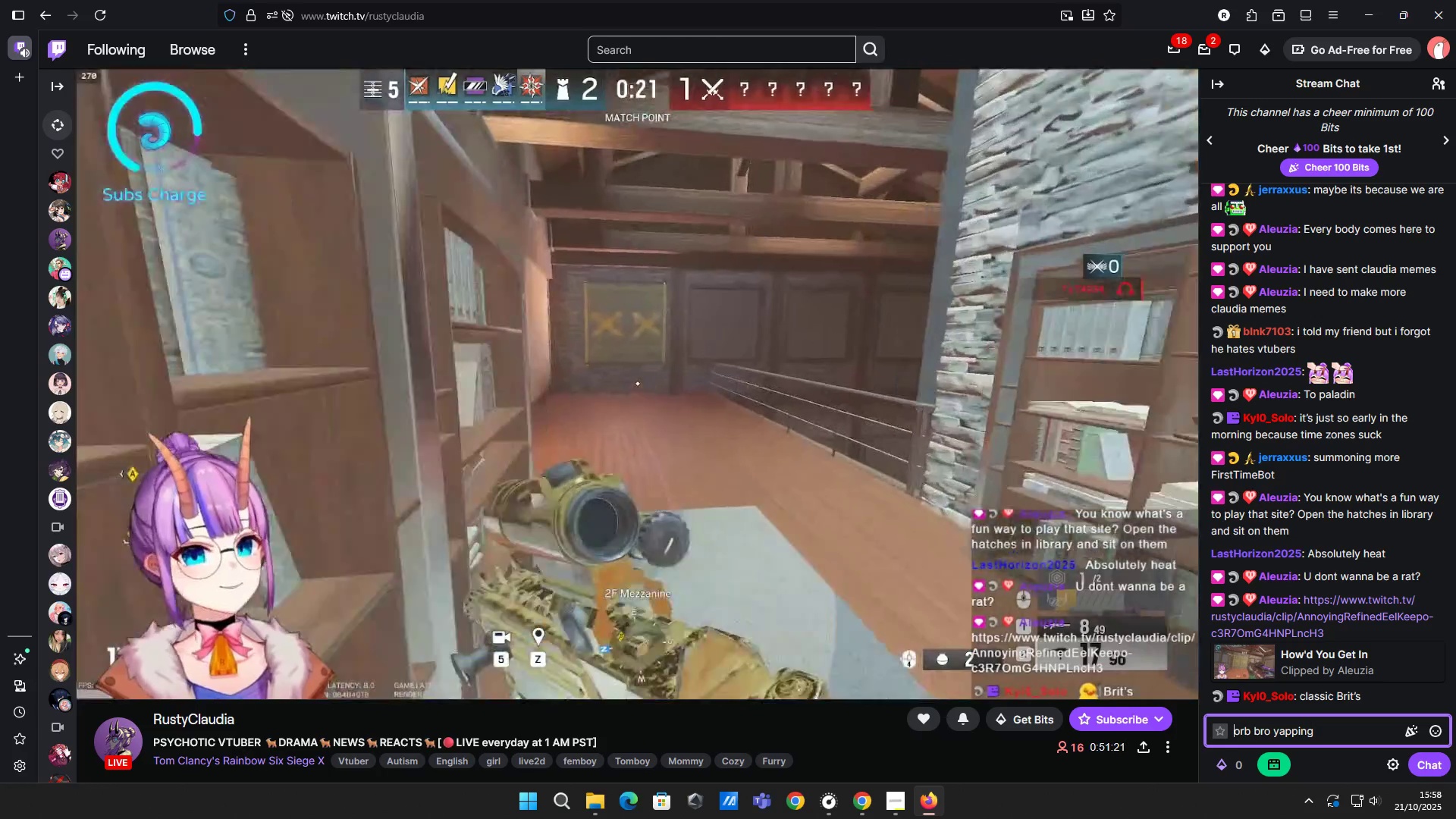 
key(ArrowDown)
 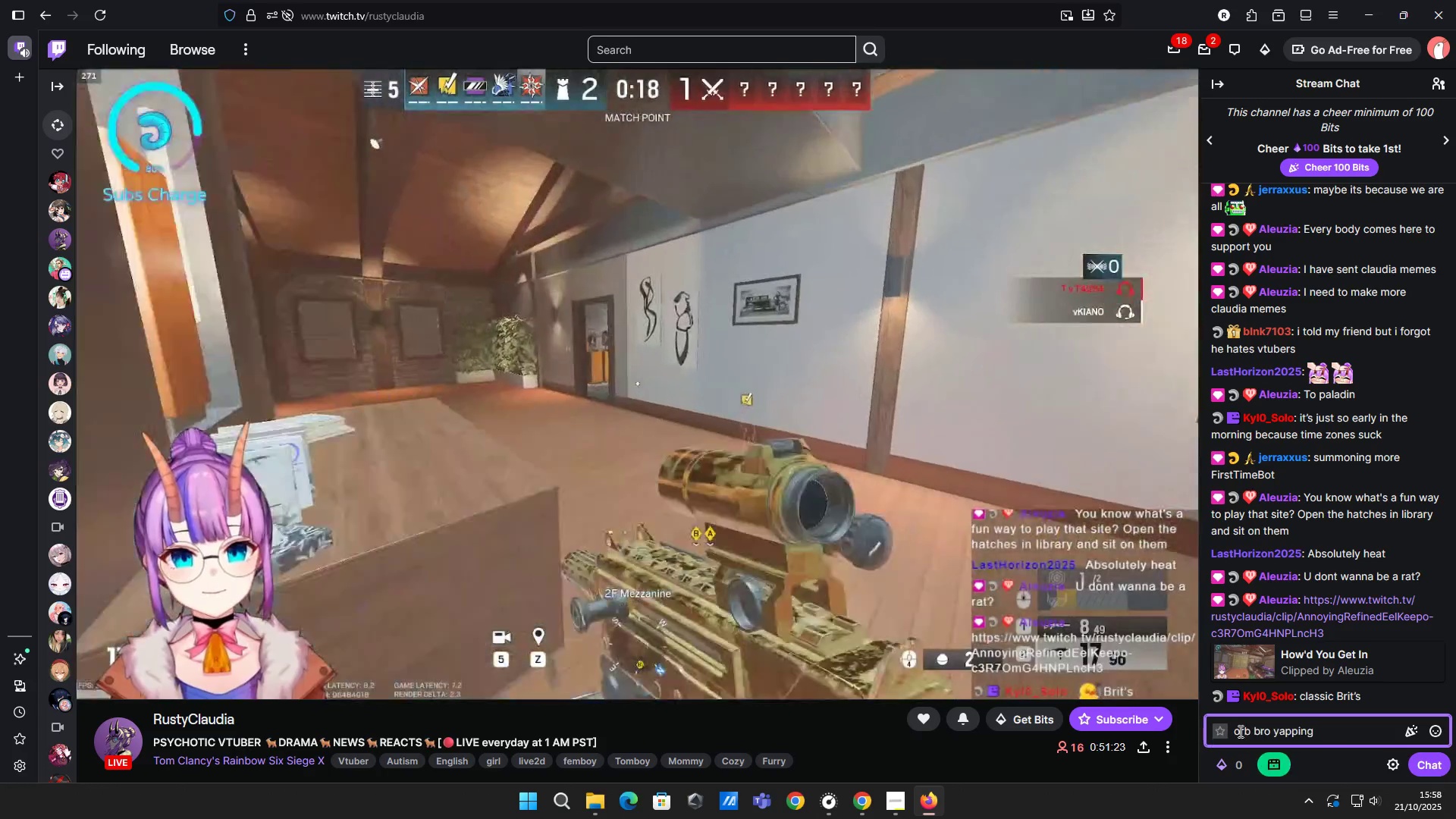 
left_click_drag(start_coordinate=[1253, 731], to_coordinate=[1178, 731])
 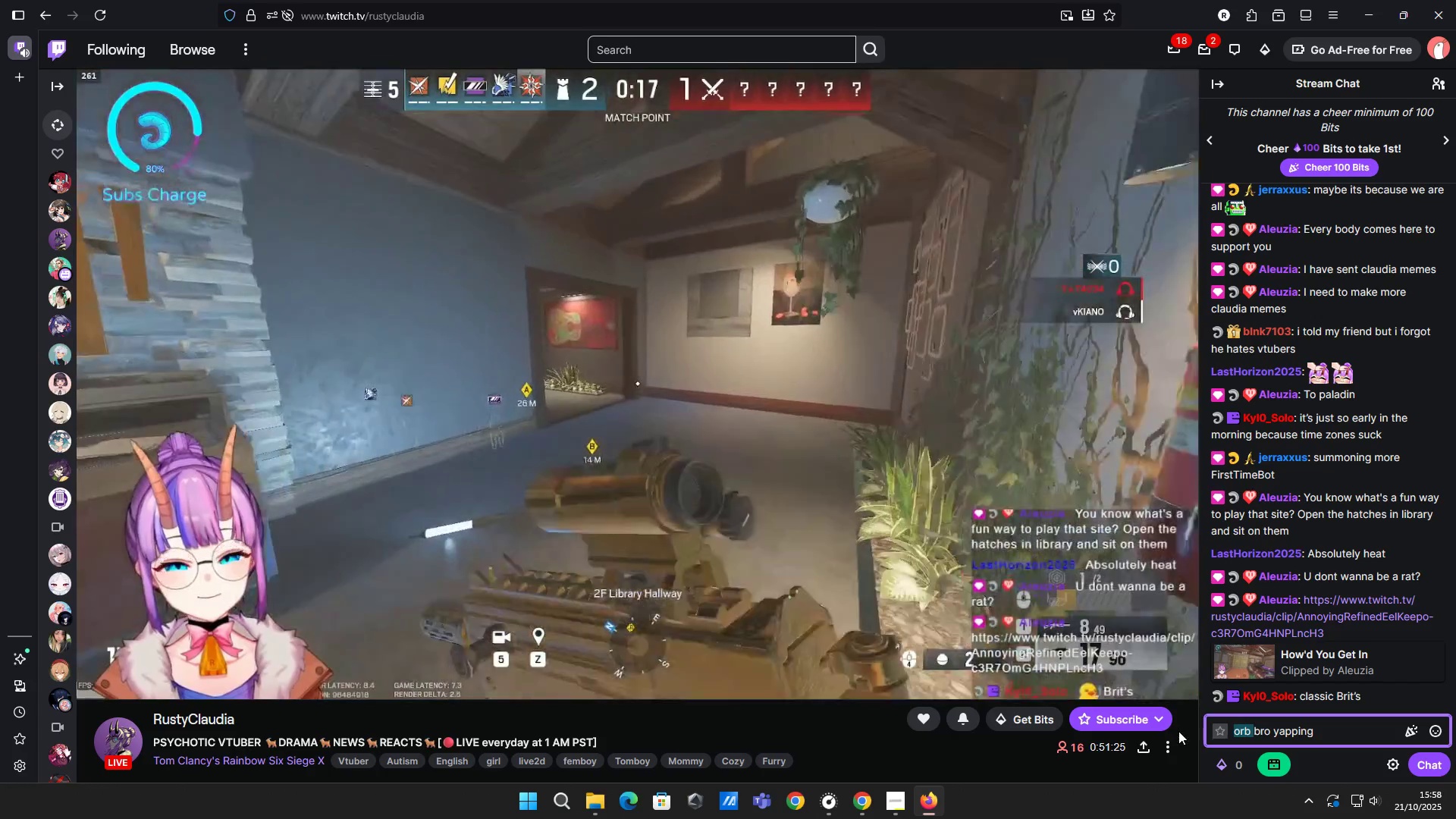 
key(Backspace)
 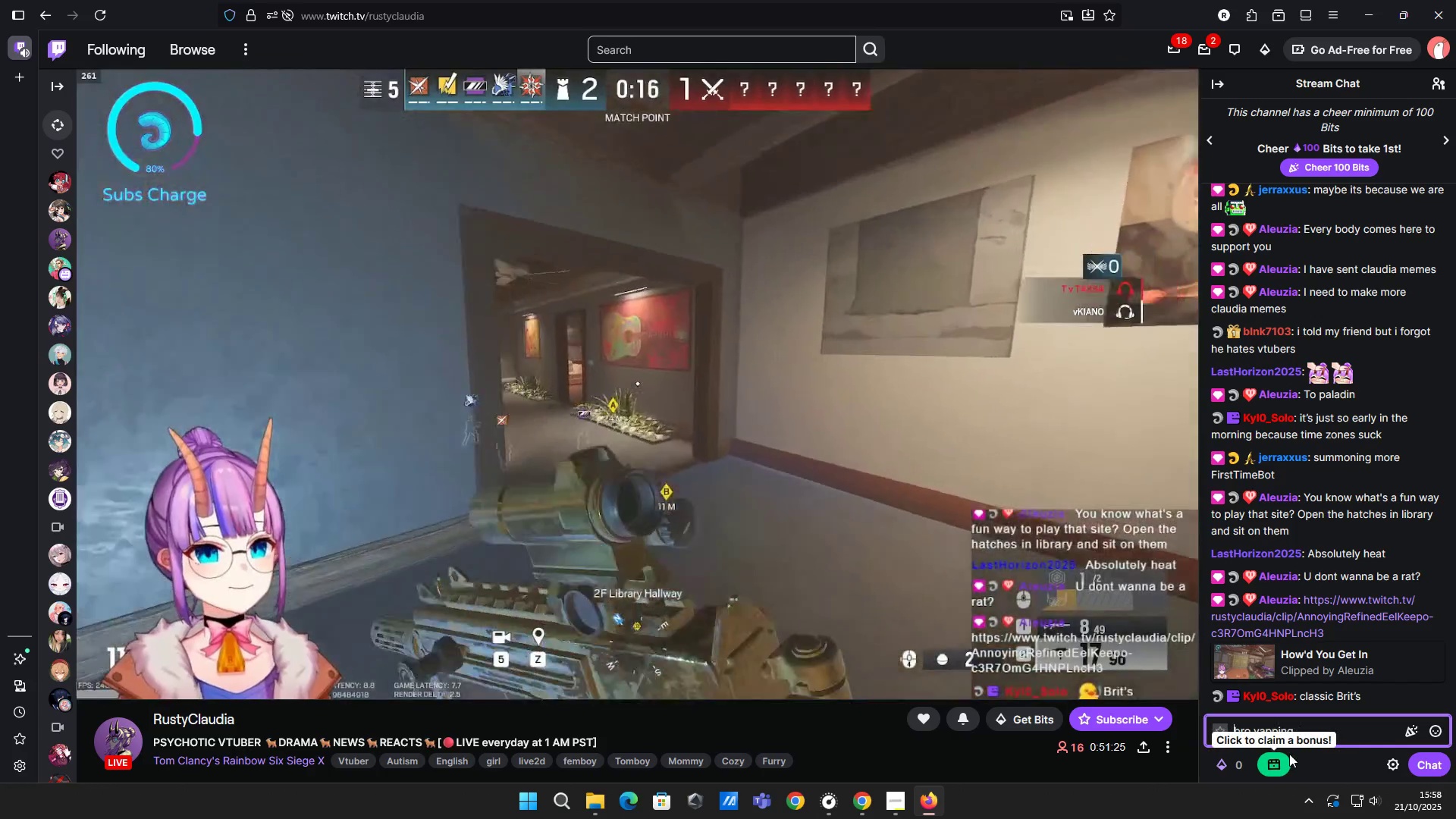 
key(Enter)
 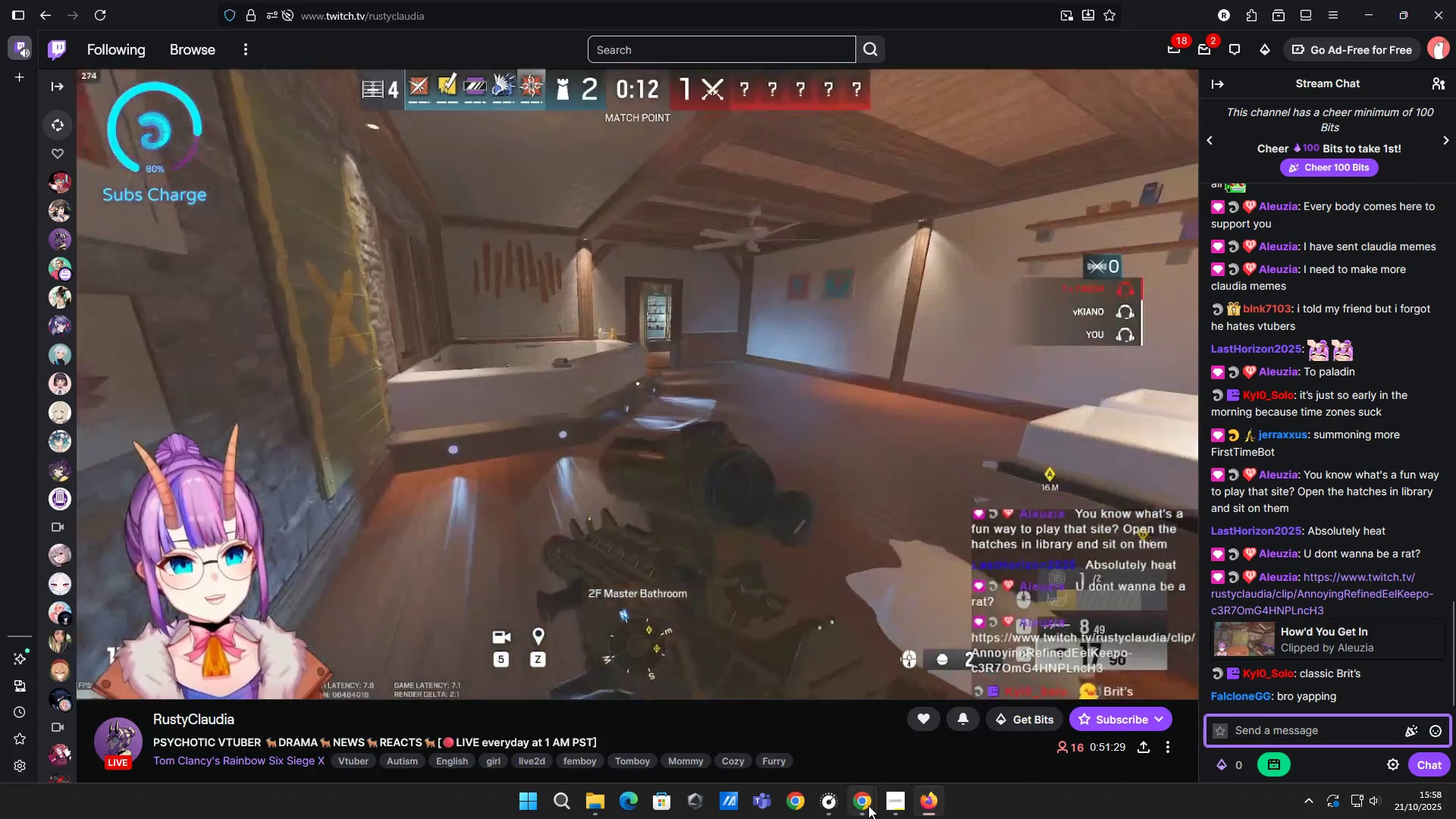 
wait(5.38)
 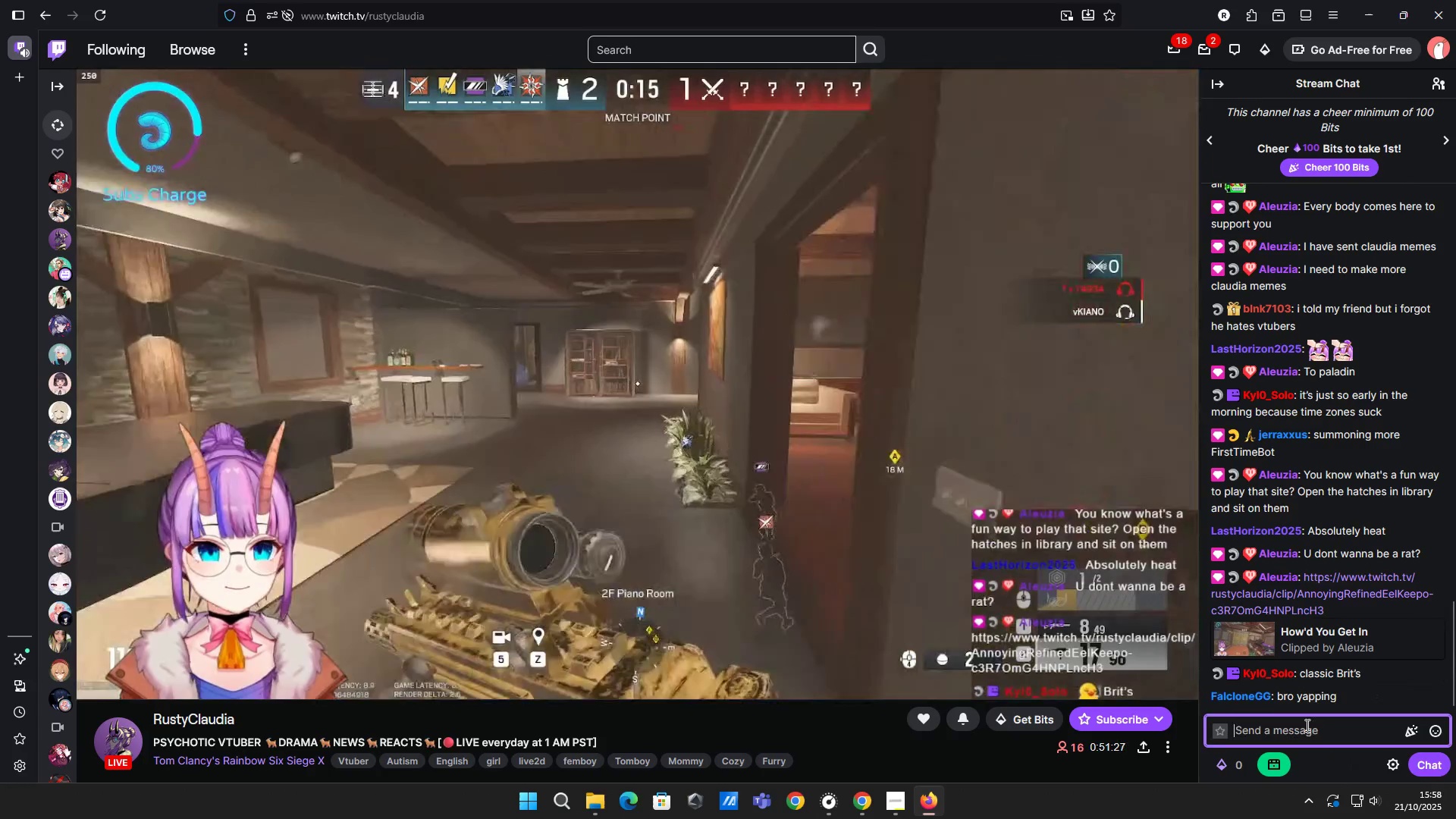 
left_click([802, 727])
 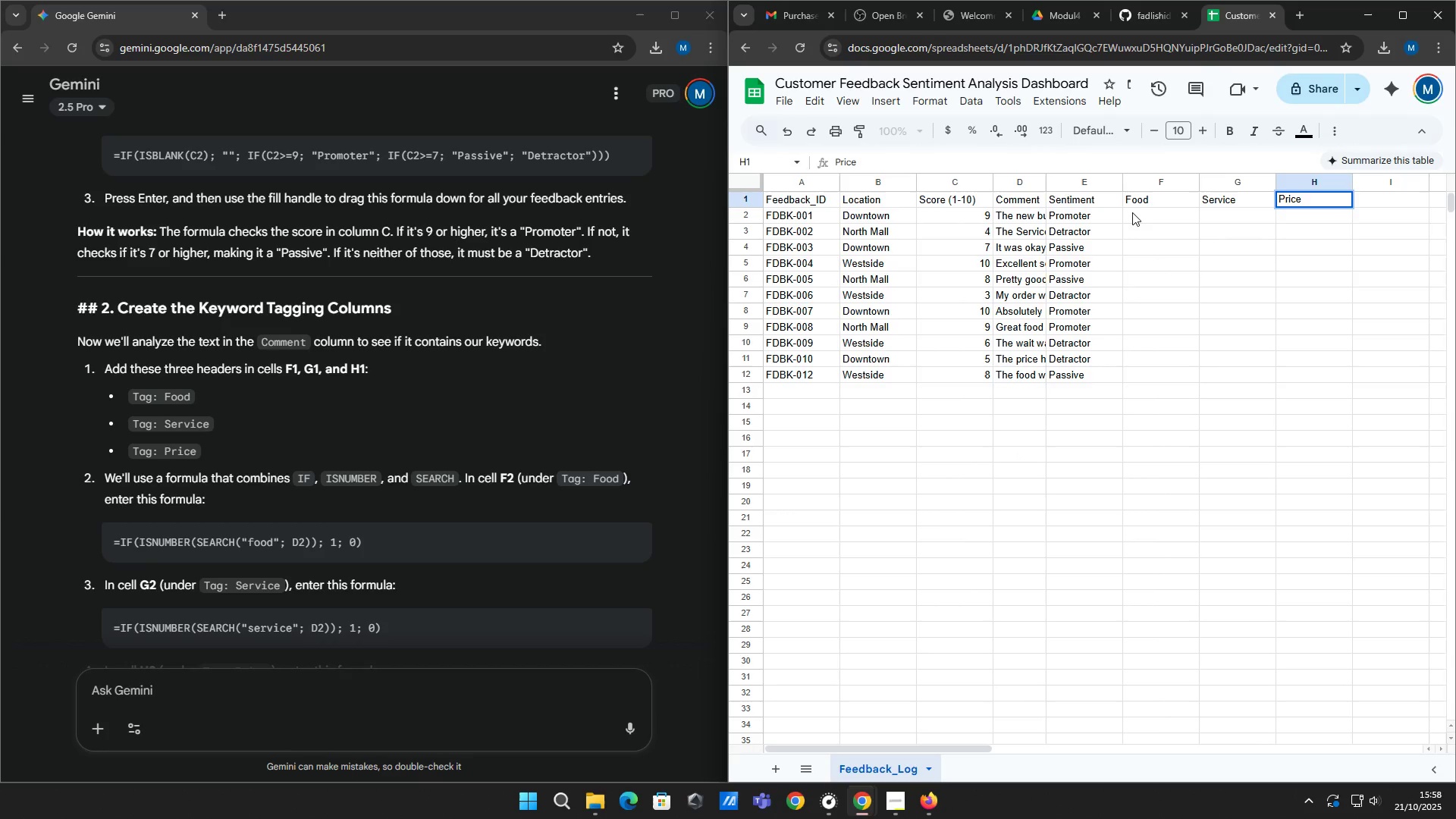 
left_click([1145, 213])
 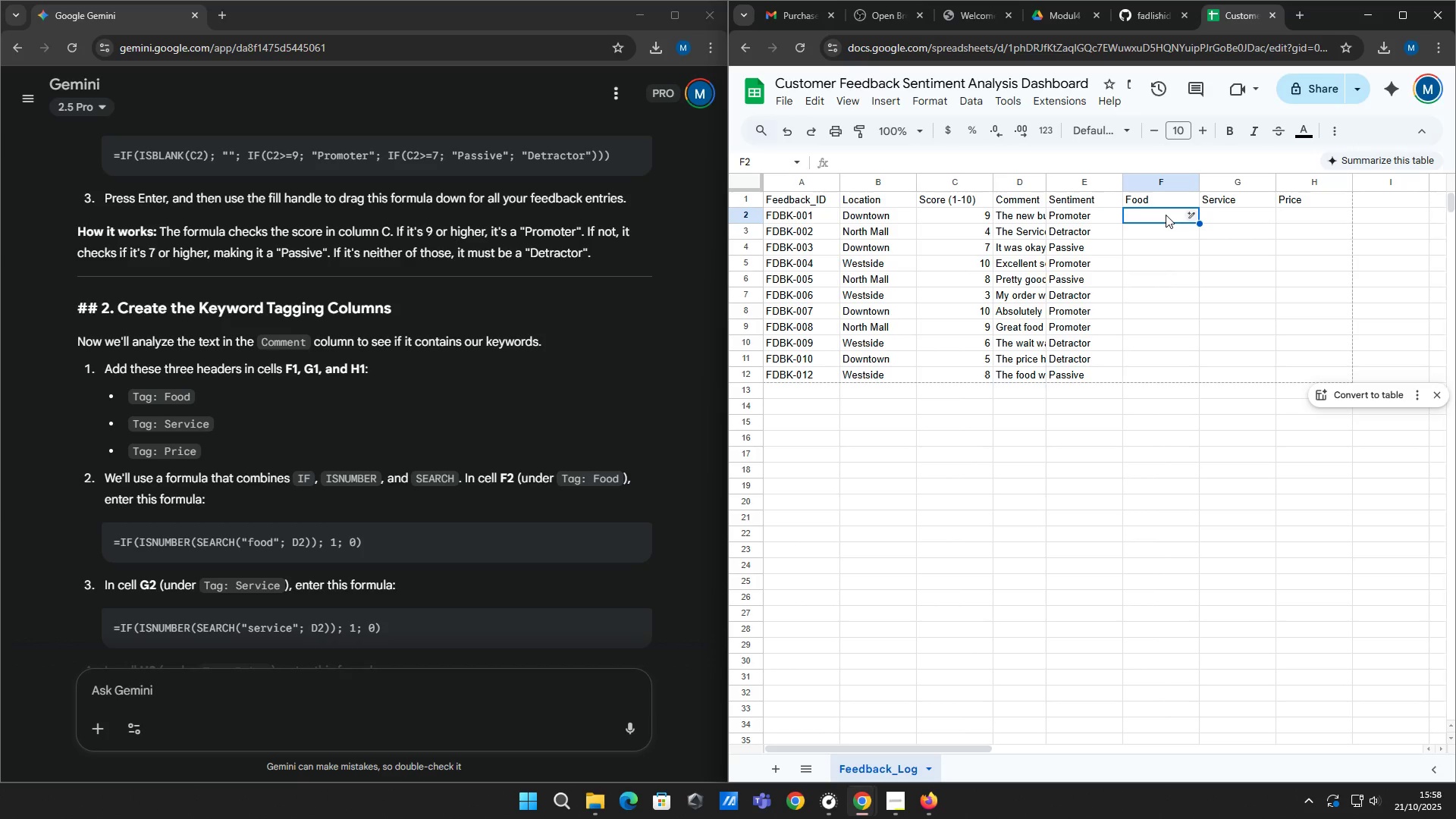 
wait(5.45)
 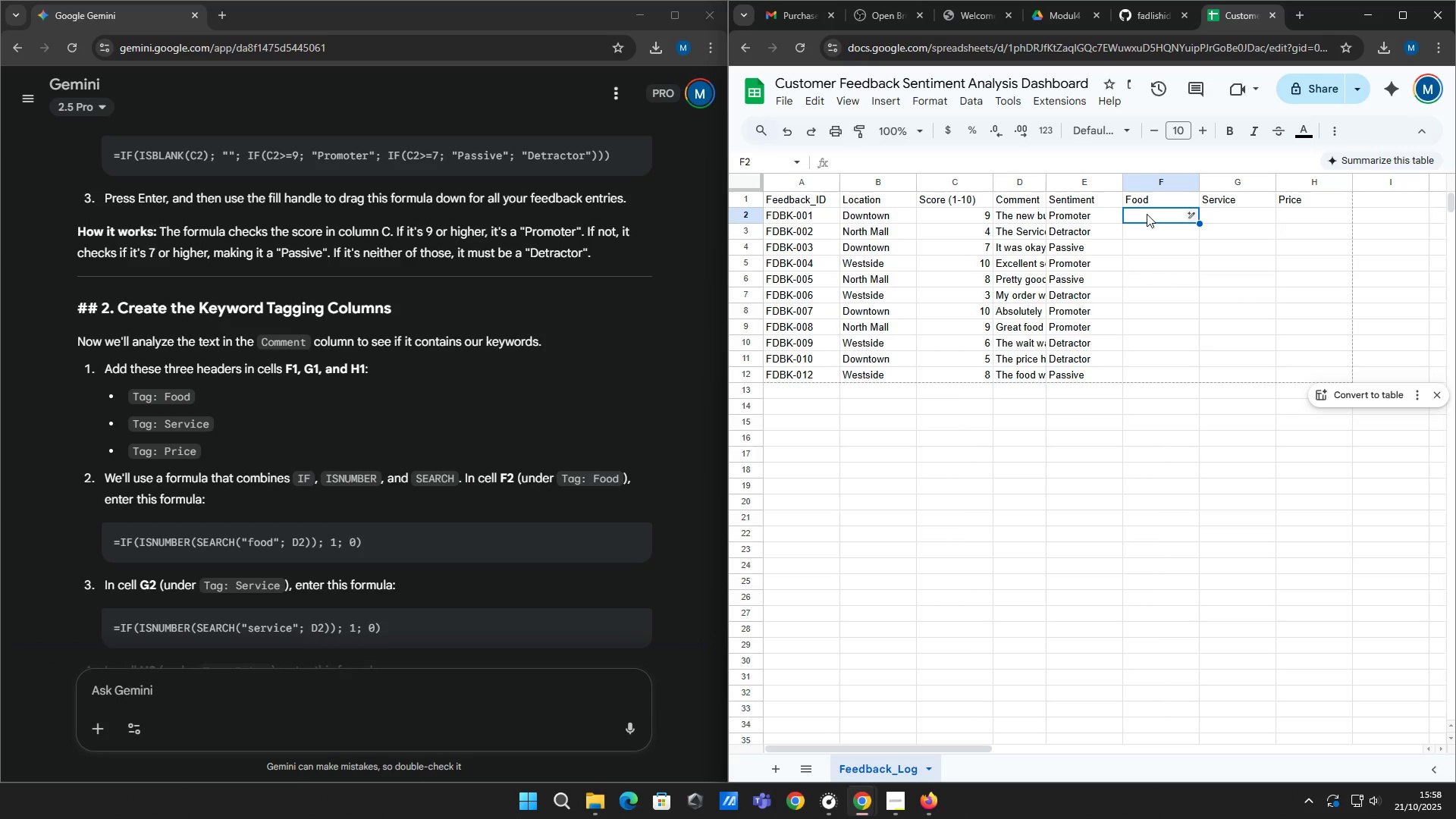 
left_click([1185, 197])
 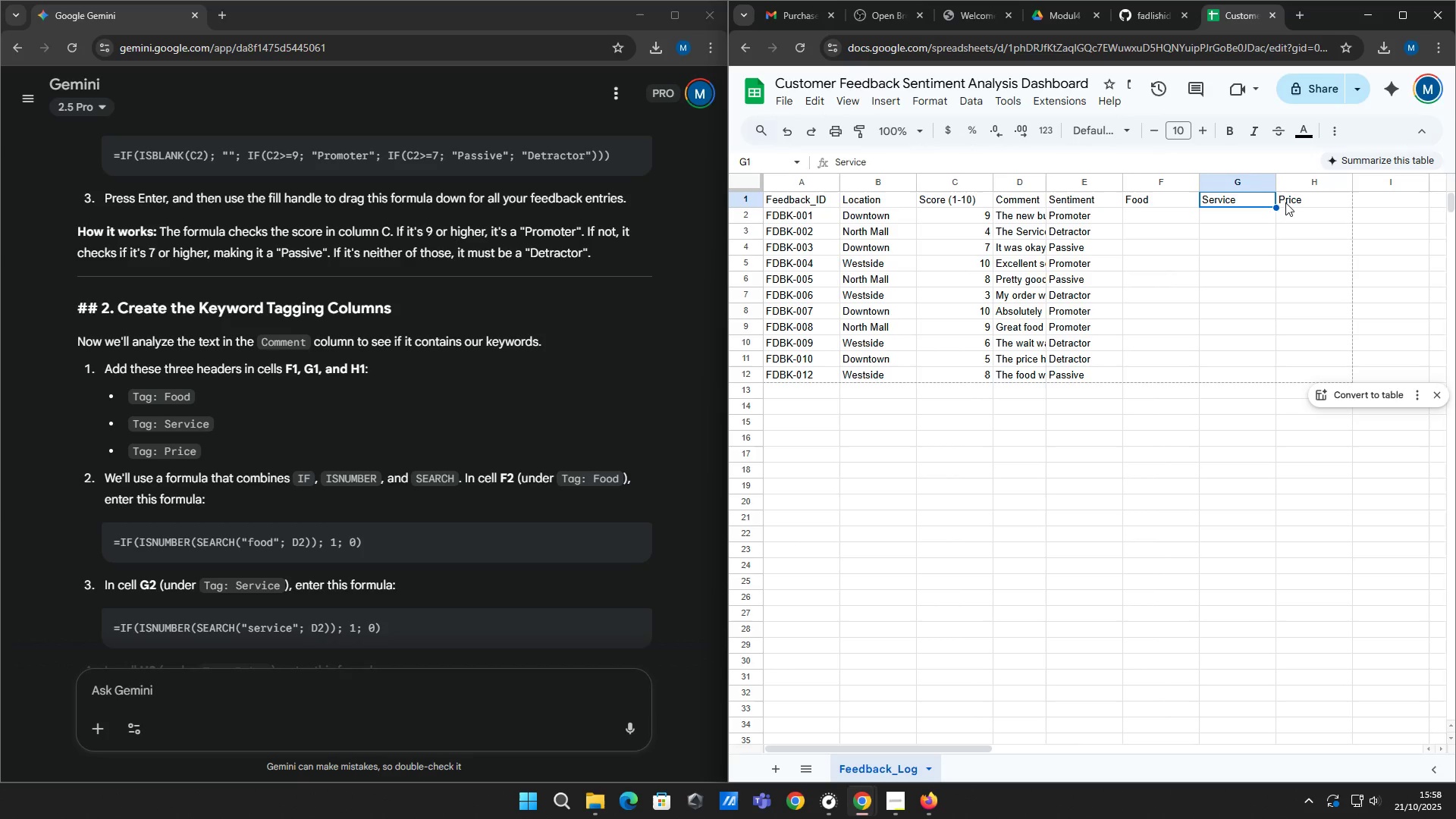 
left_click([1288, 202])
 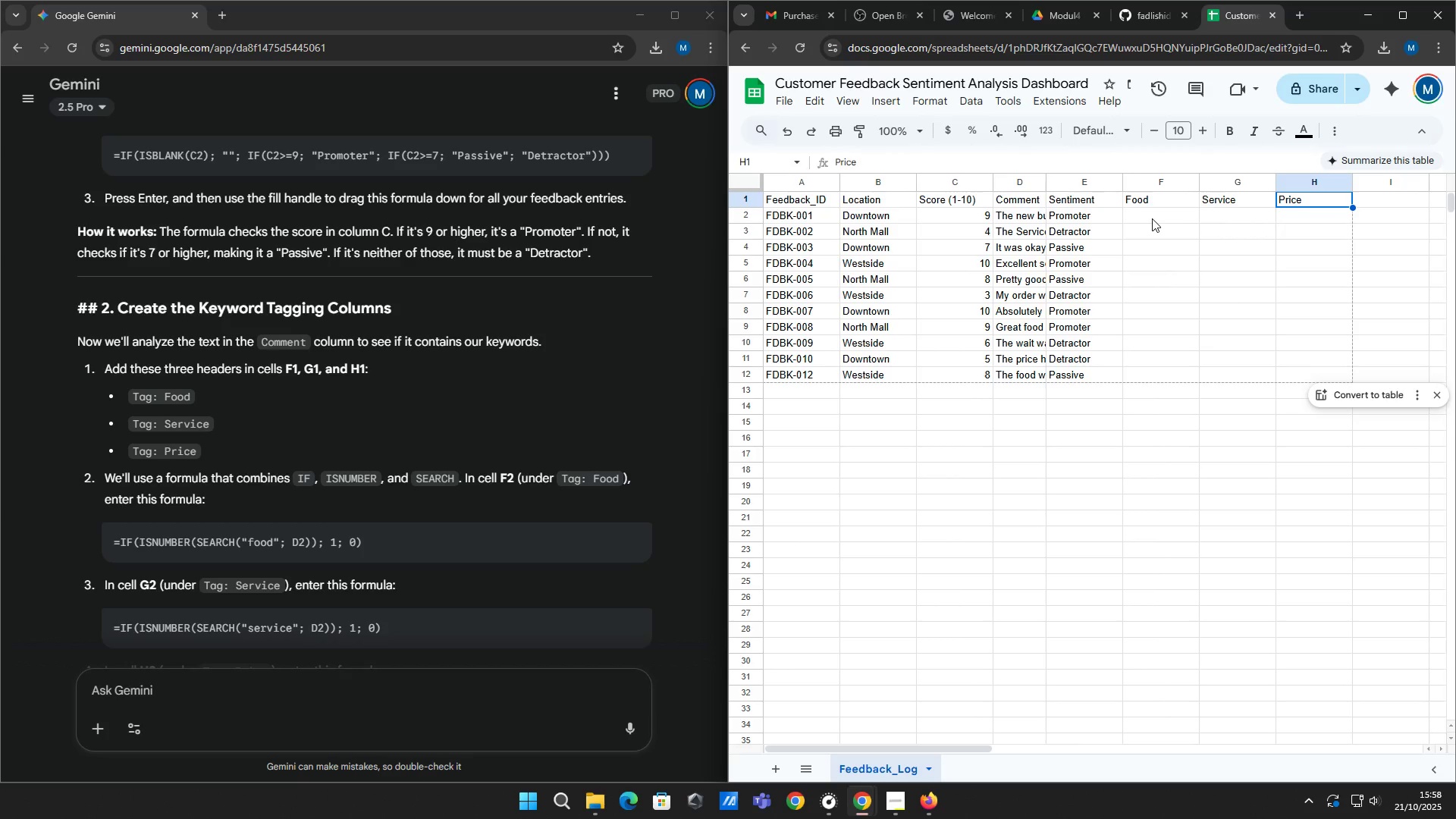 
left_click([1152, 218])
 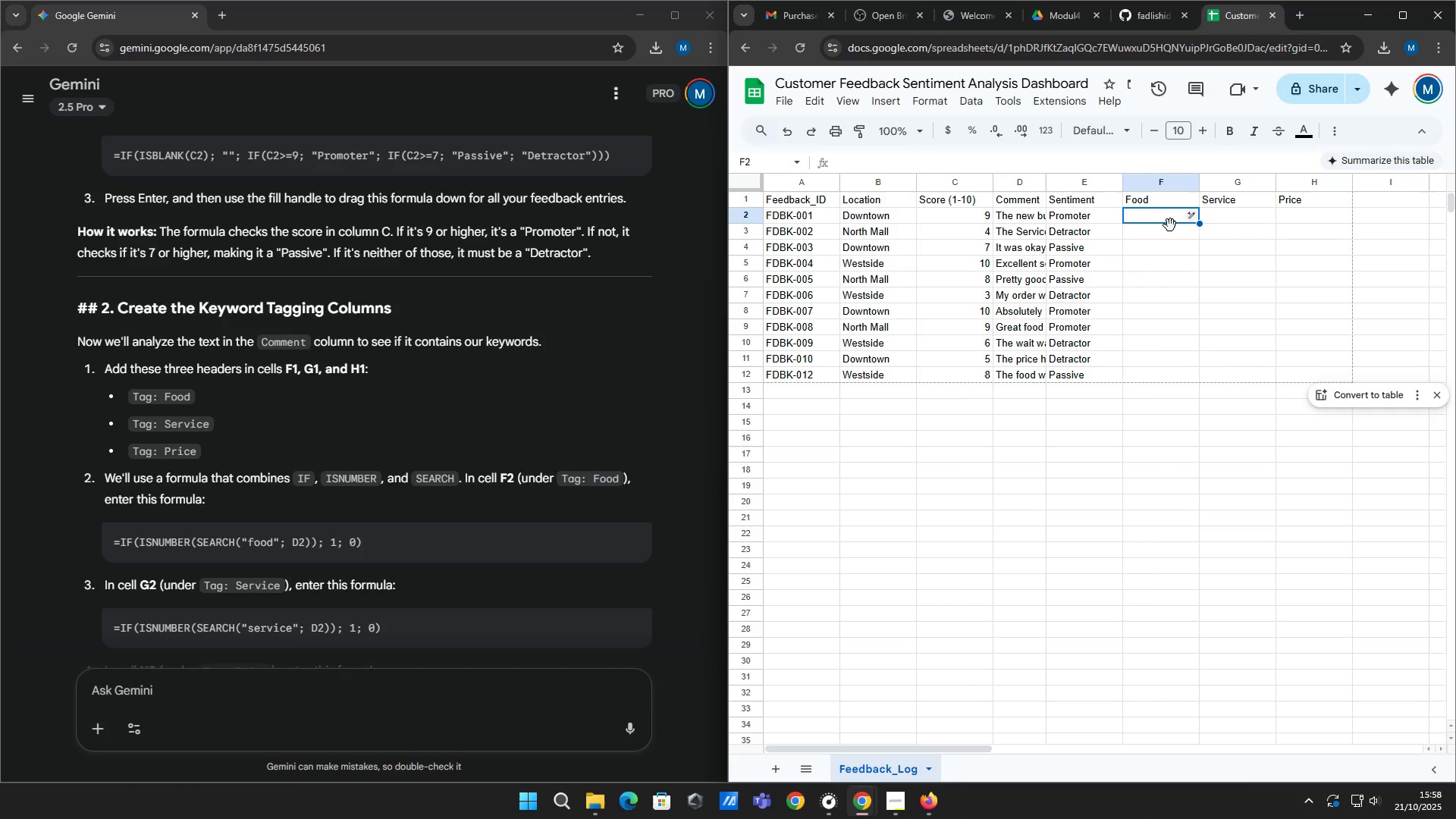 
type(=if)
 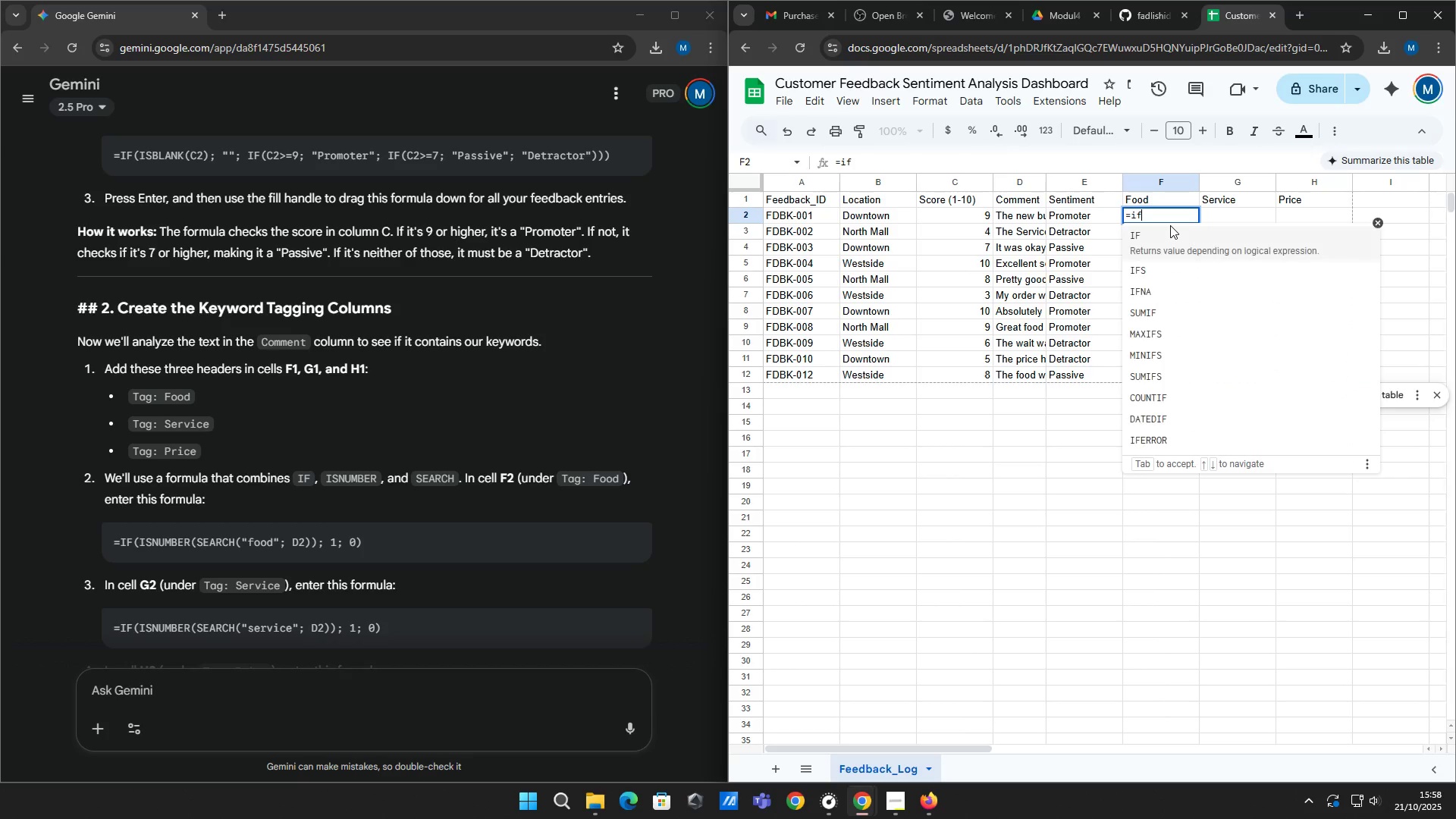 
key(Enter)
 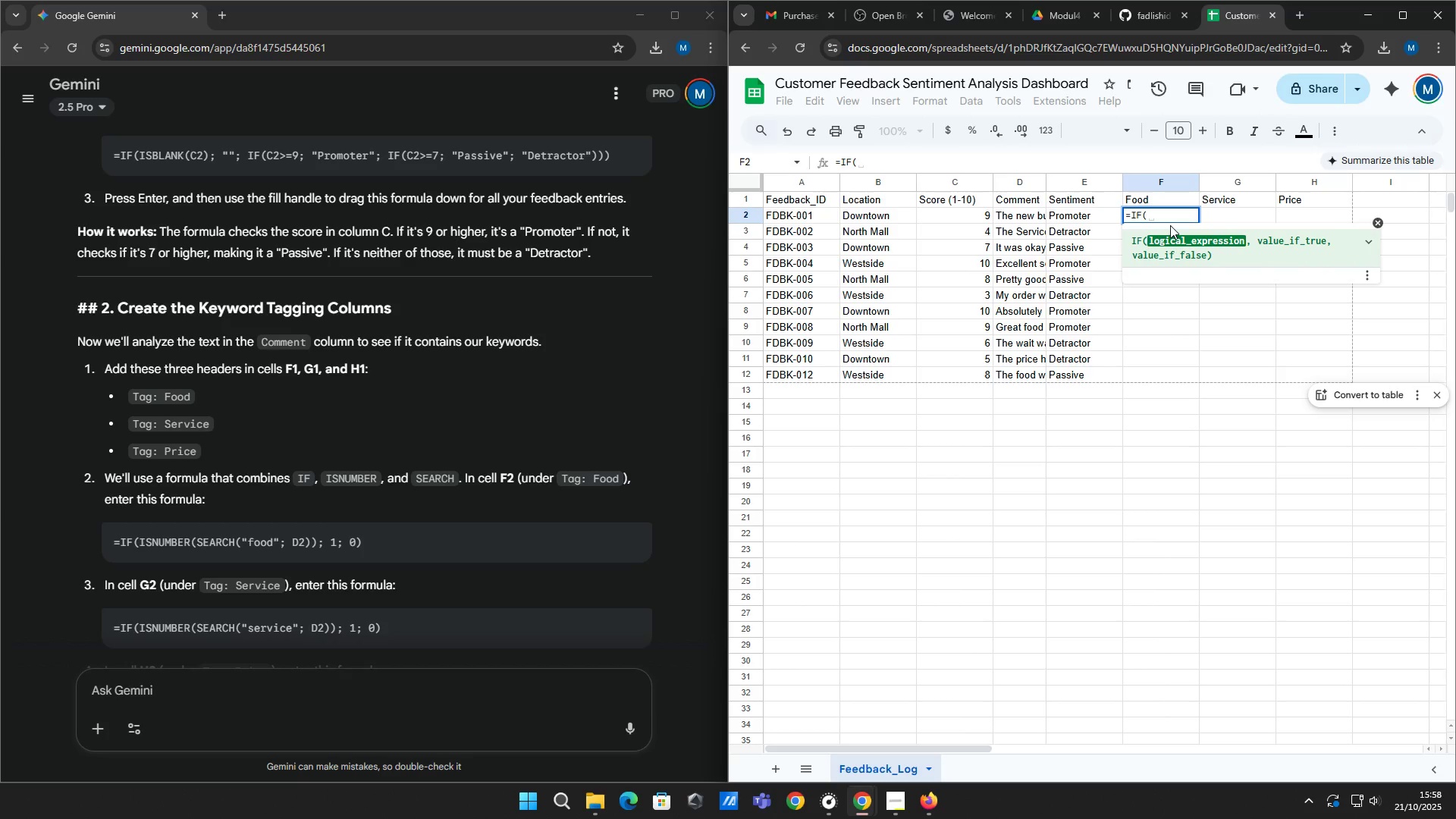 
type(isnum)
 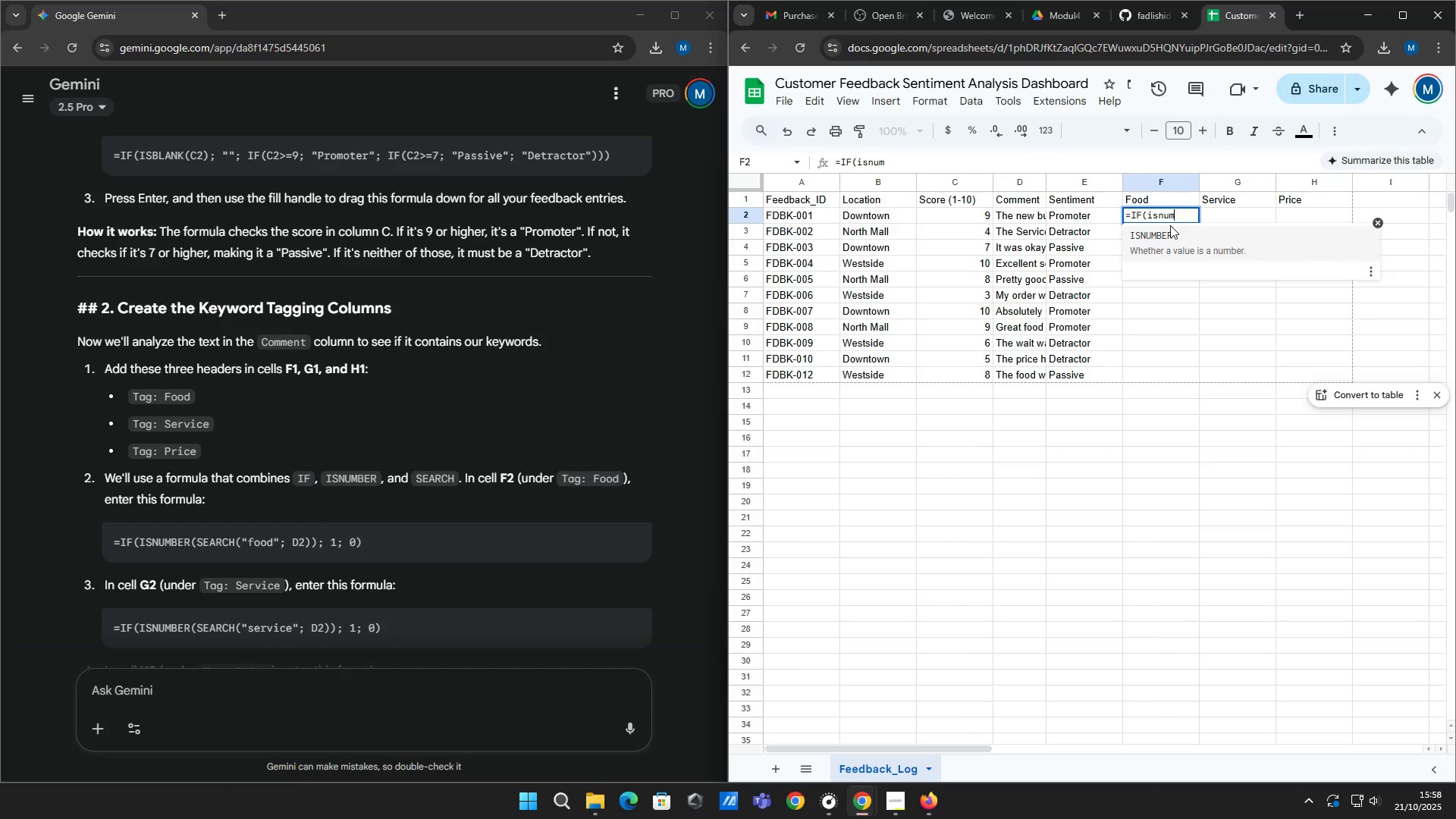 
key(Enter)
 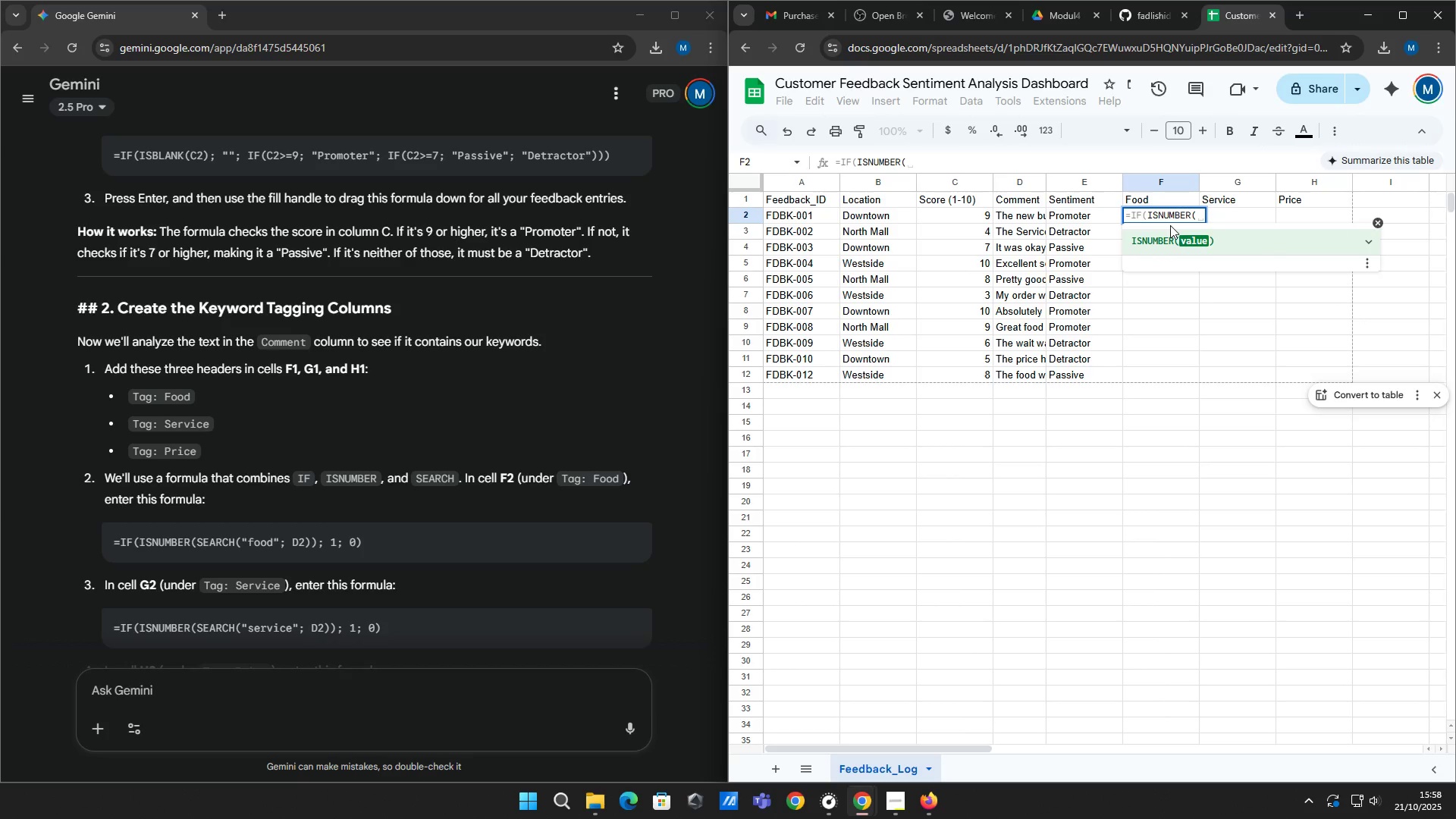 
type(sear)
 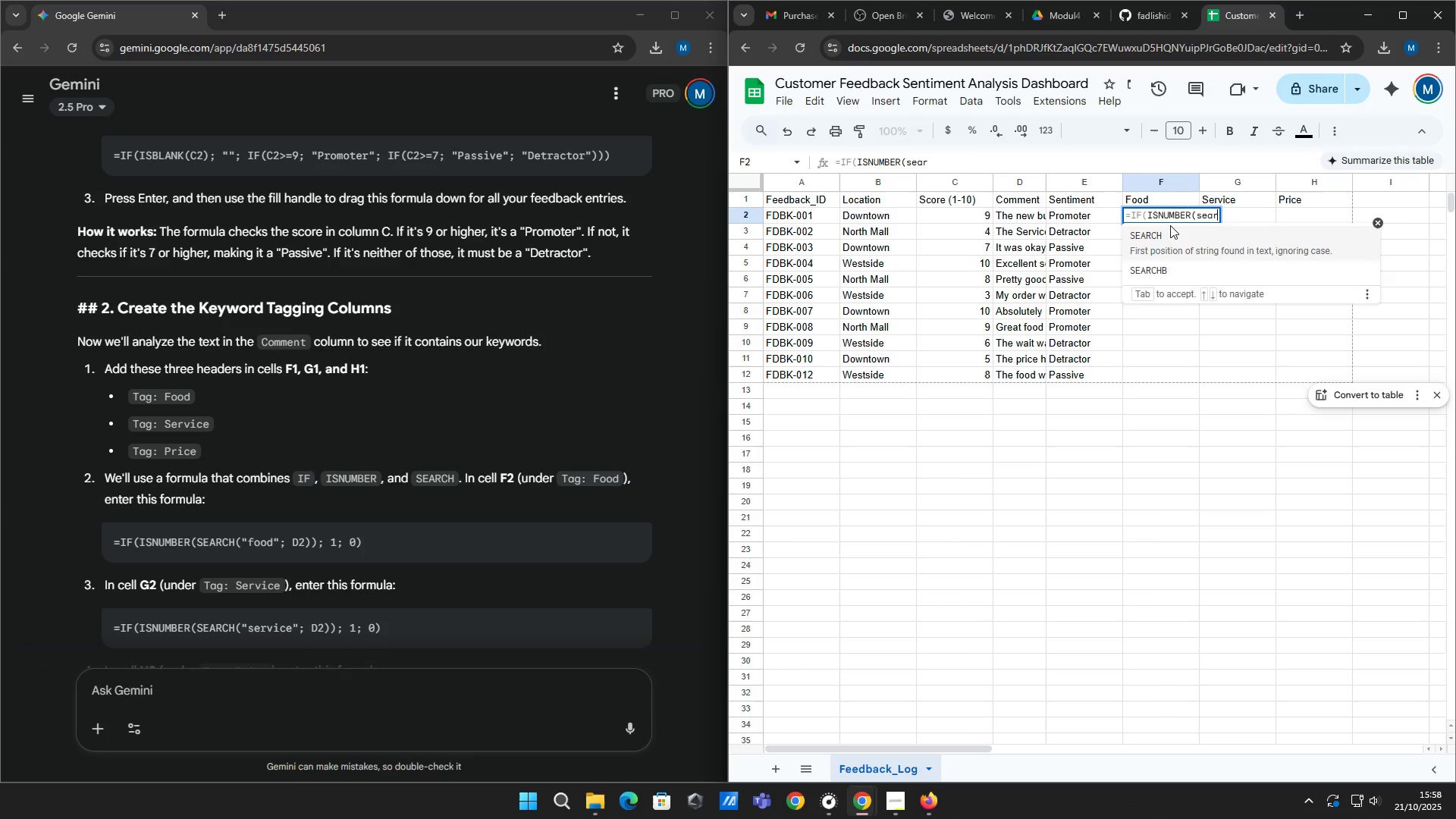 
key(Enter)
 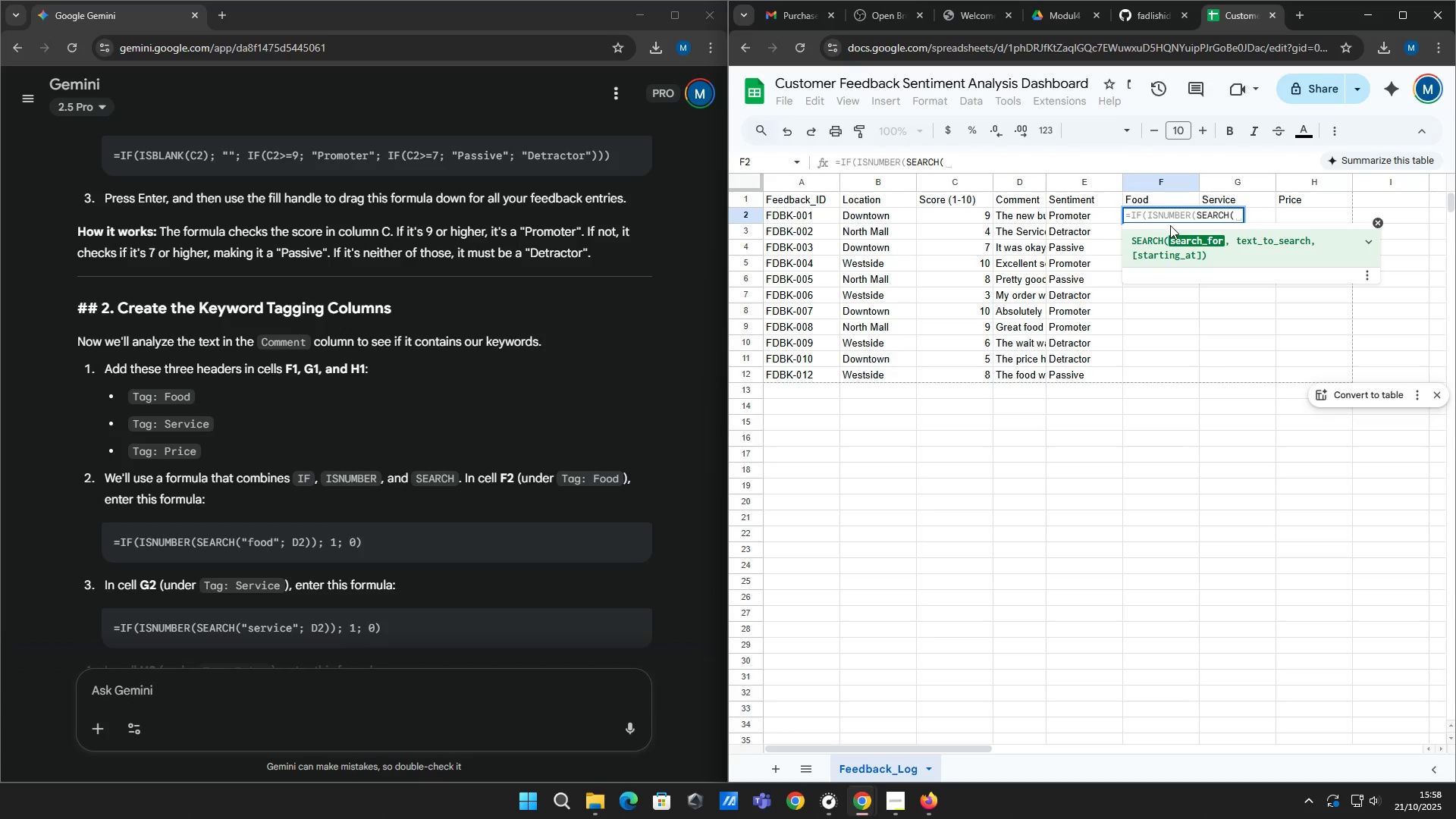 
type("food)
 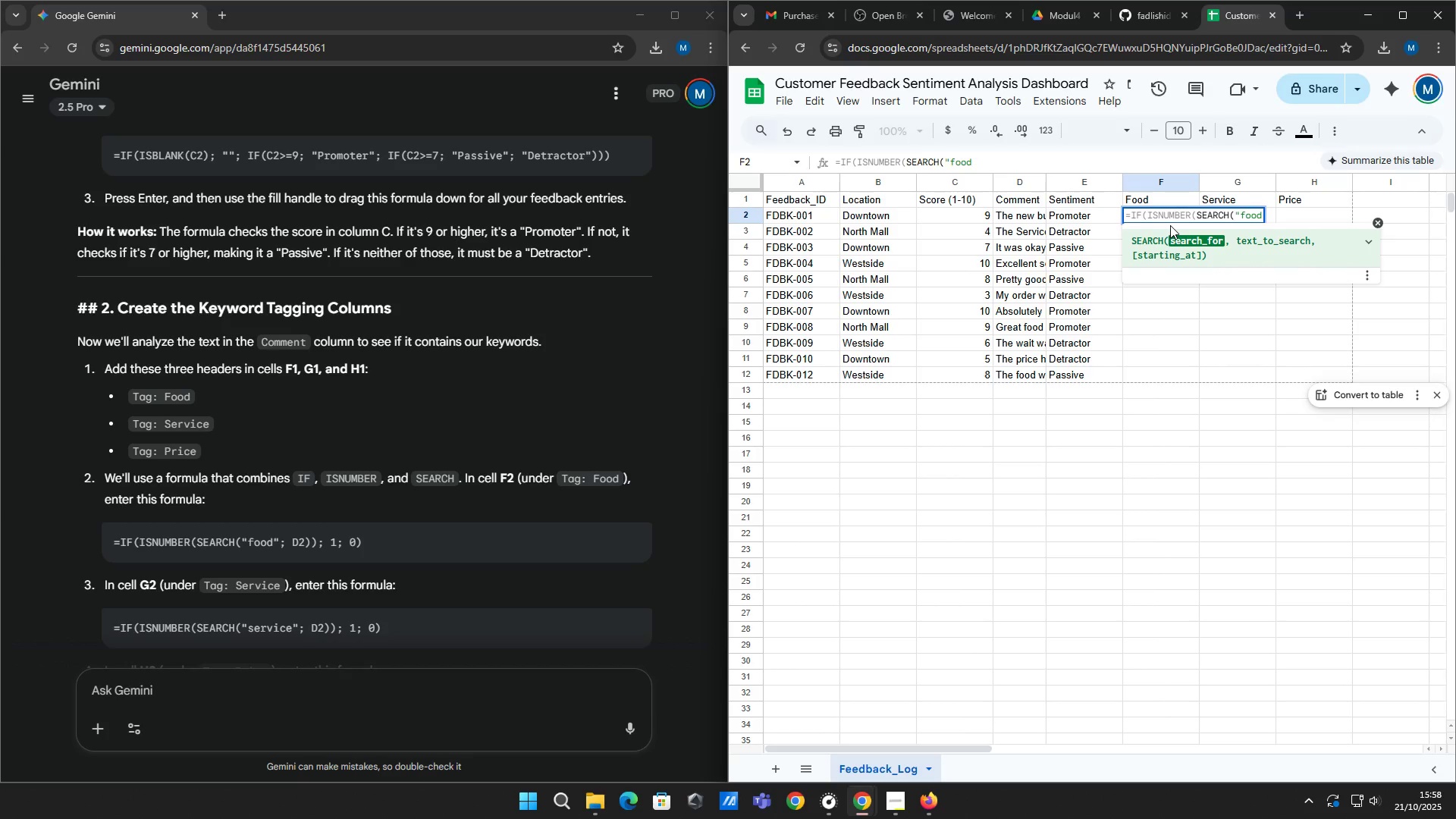 
hold_key(key=ShiftRight, duration=1.52)
 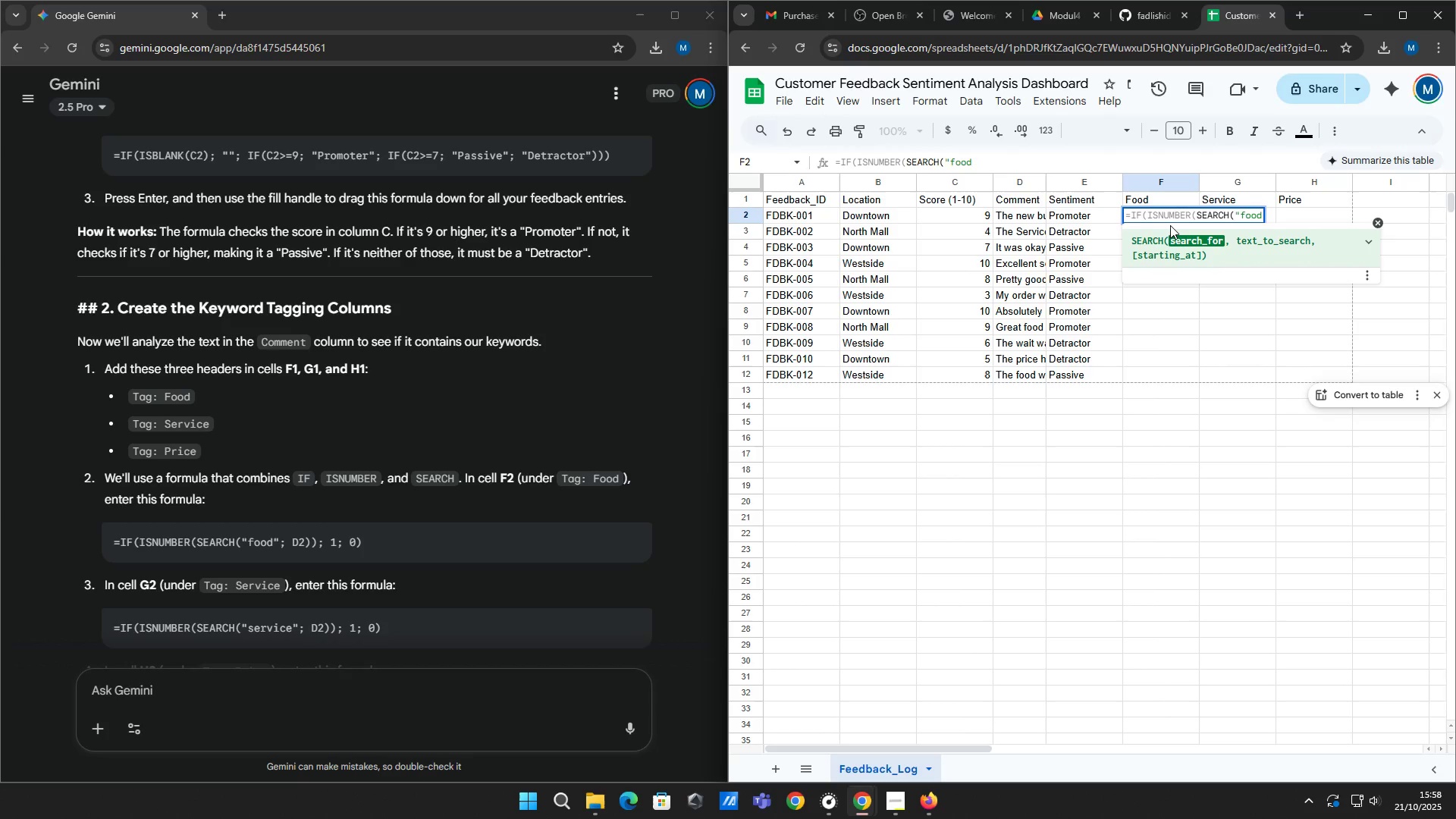 
type("; d2))
 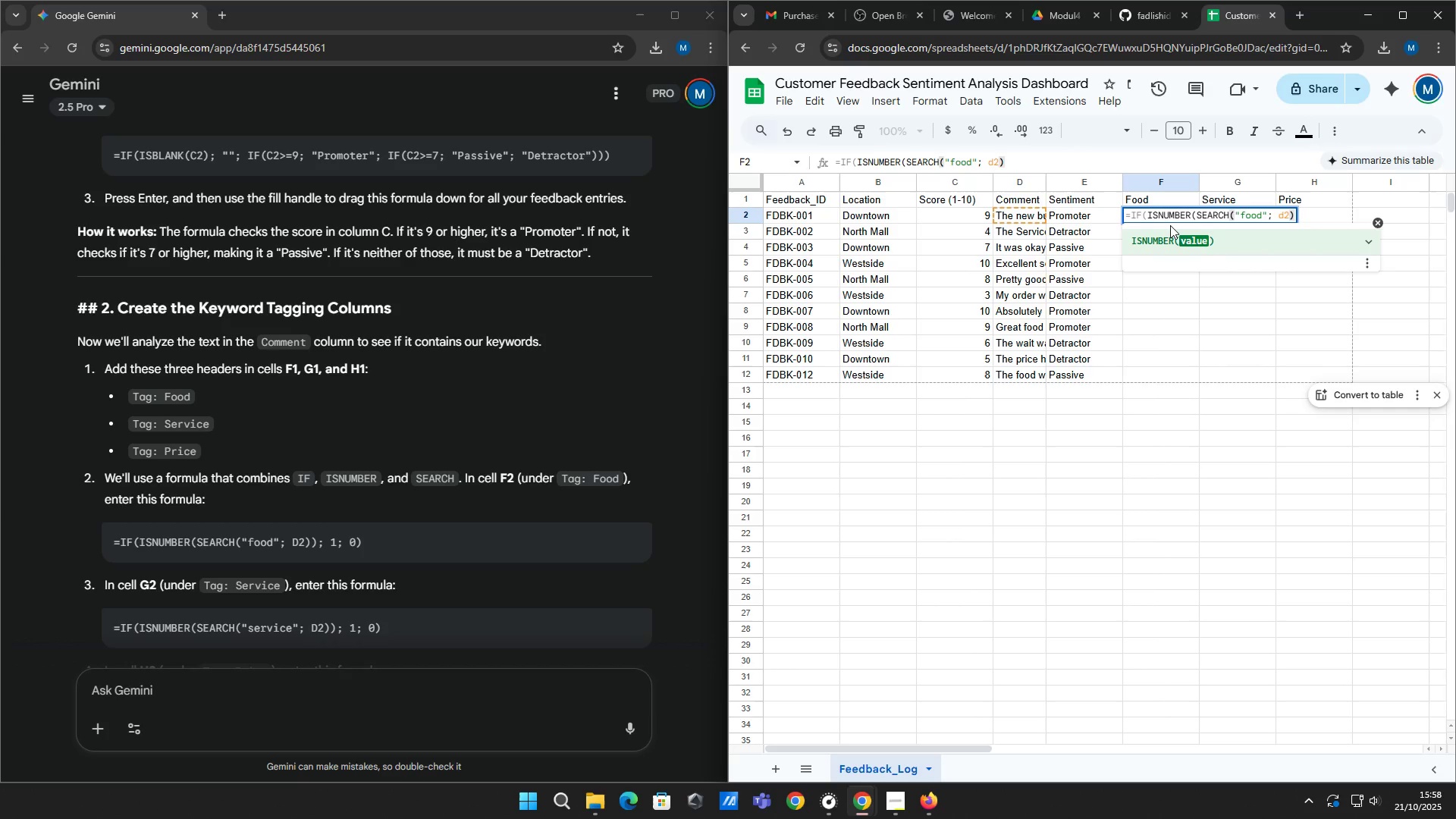 
hold_key(key=ShiftRight, duration=1.52)
 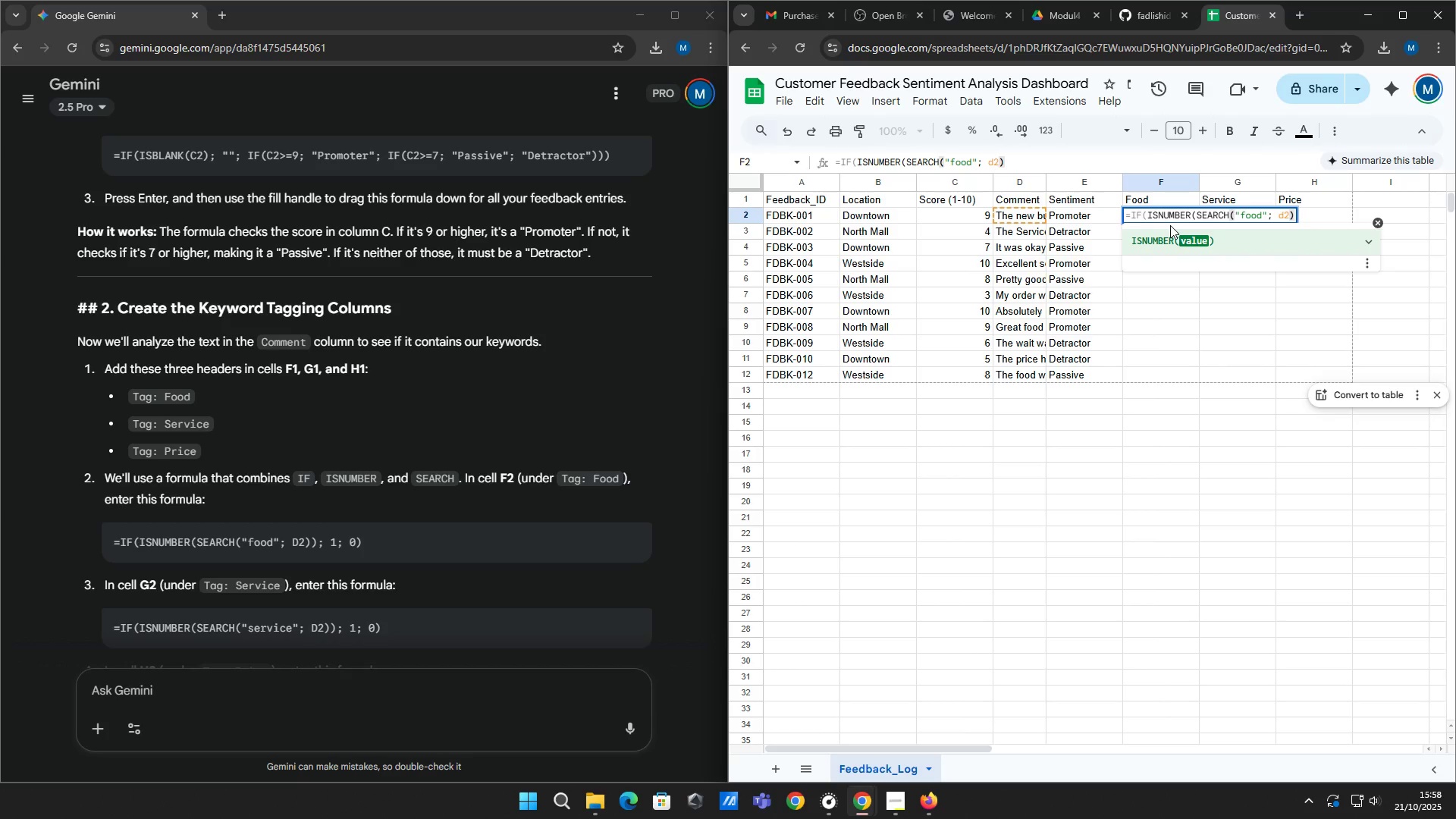 
hold_key(key=ShiftRight, duration=1.52)
 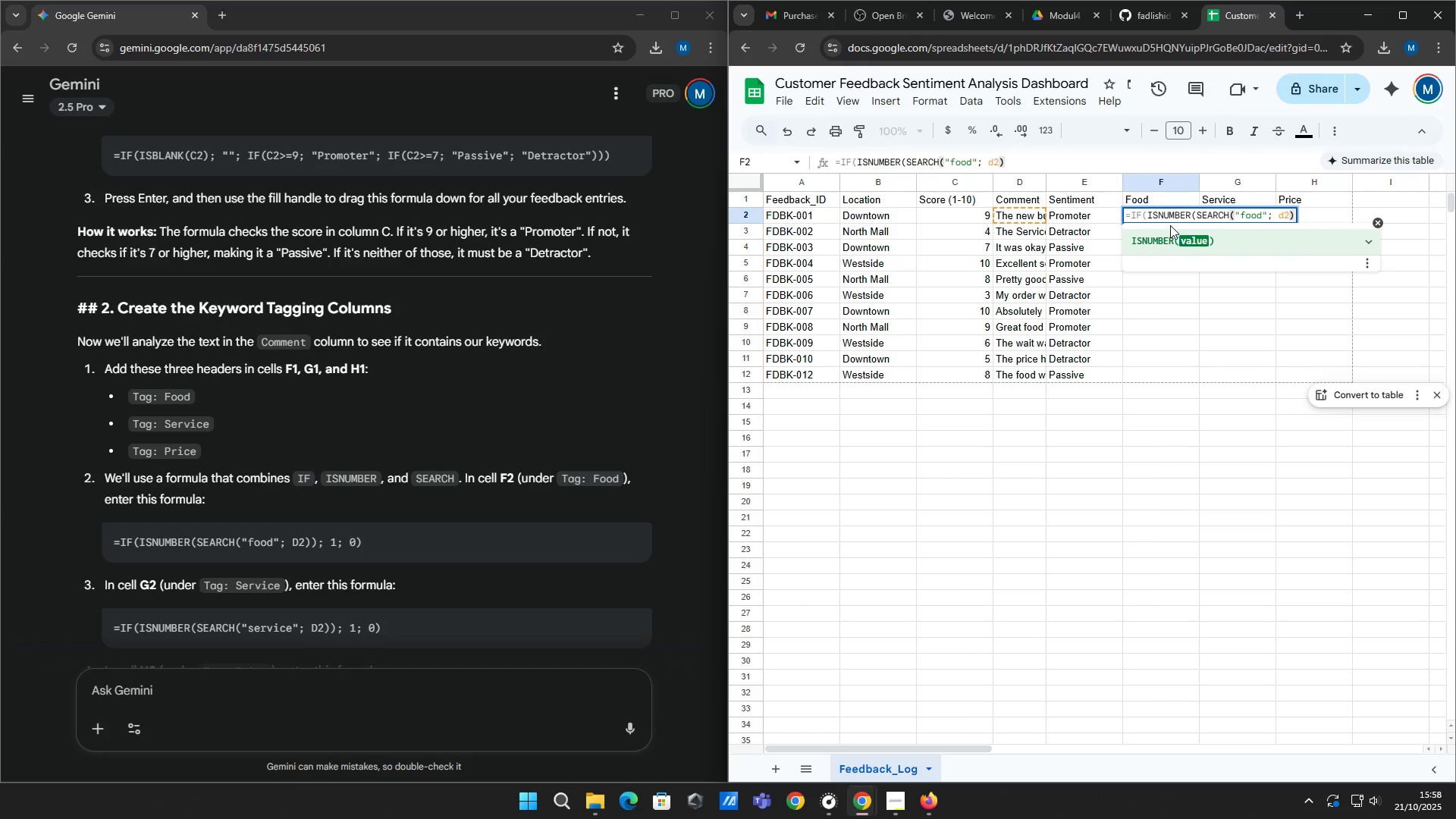 
key(Shift+0)
 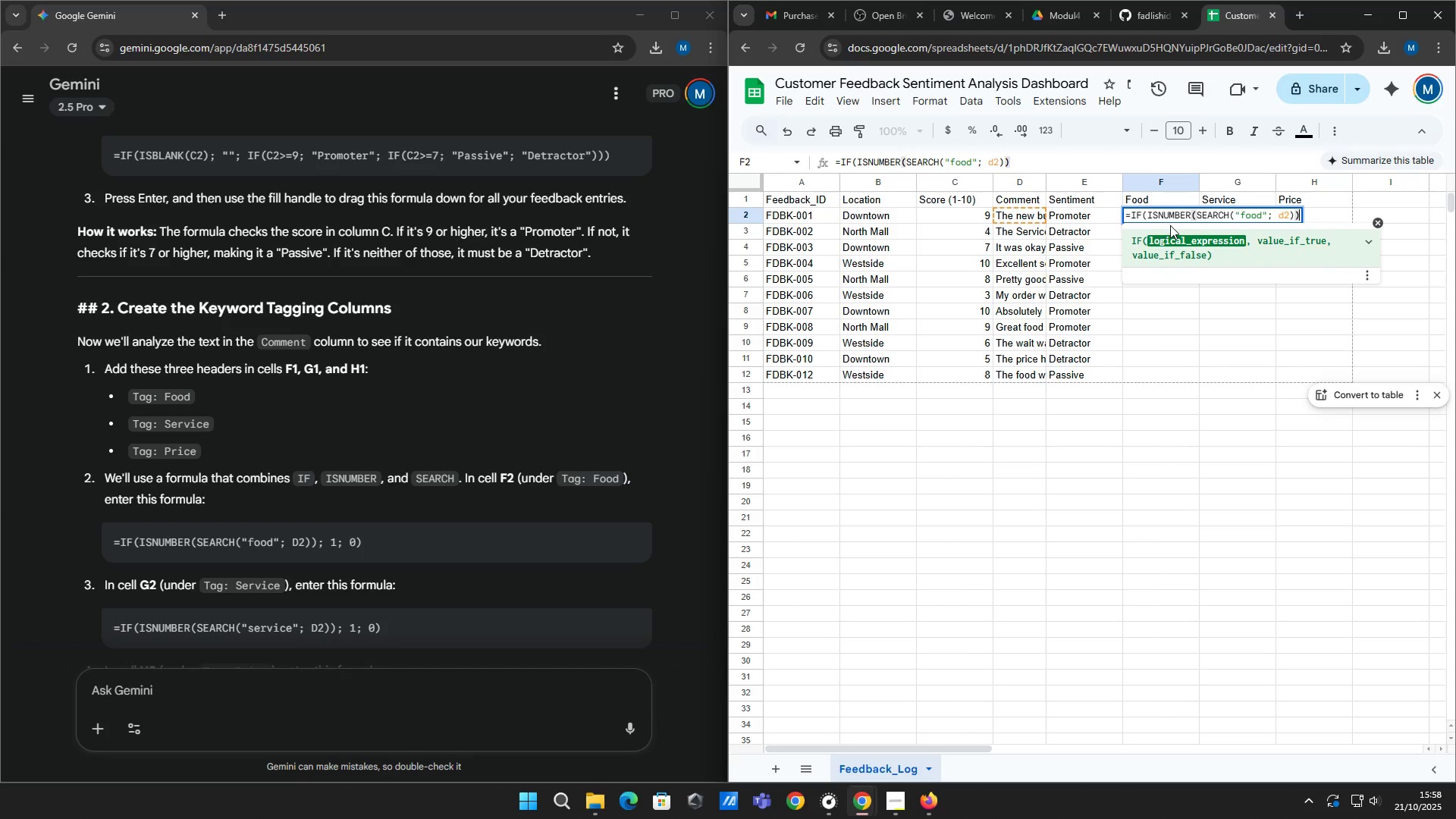 
key(Semicolon)
 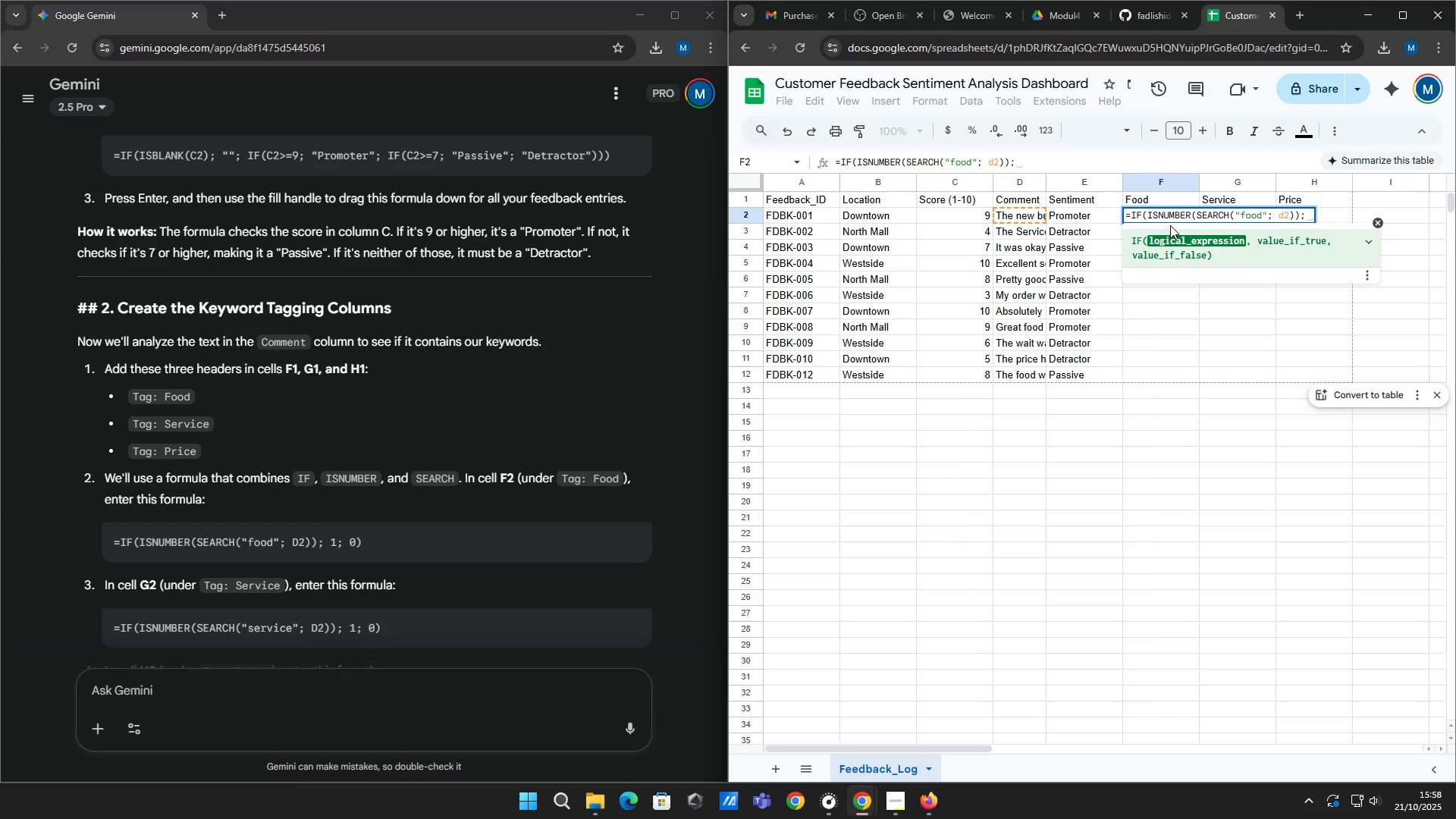 
type( 1;0))
 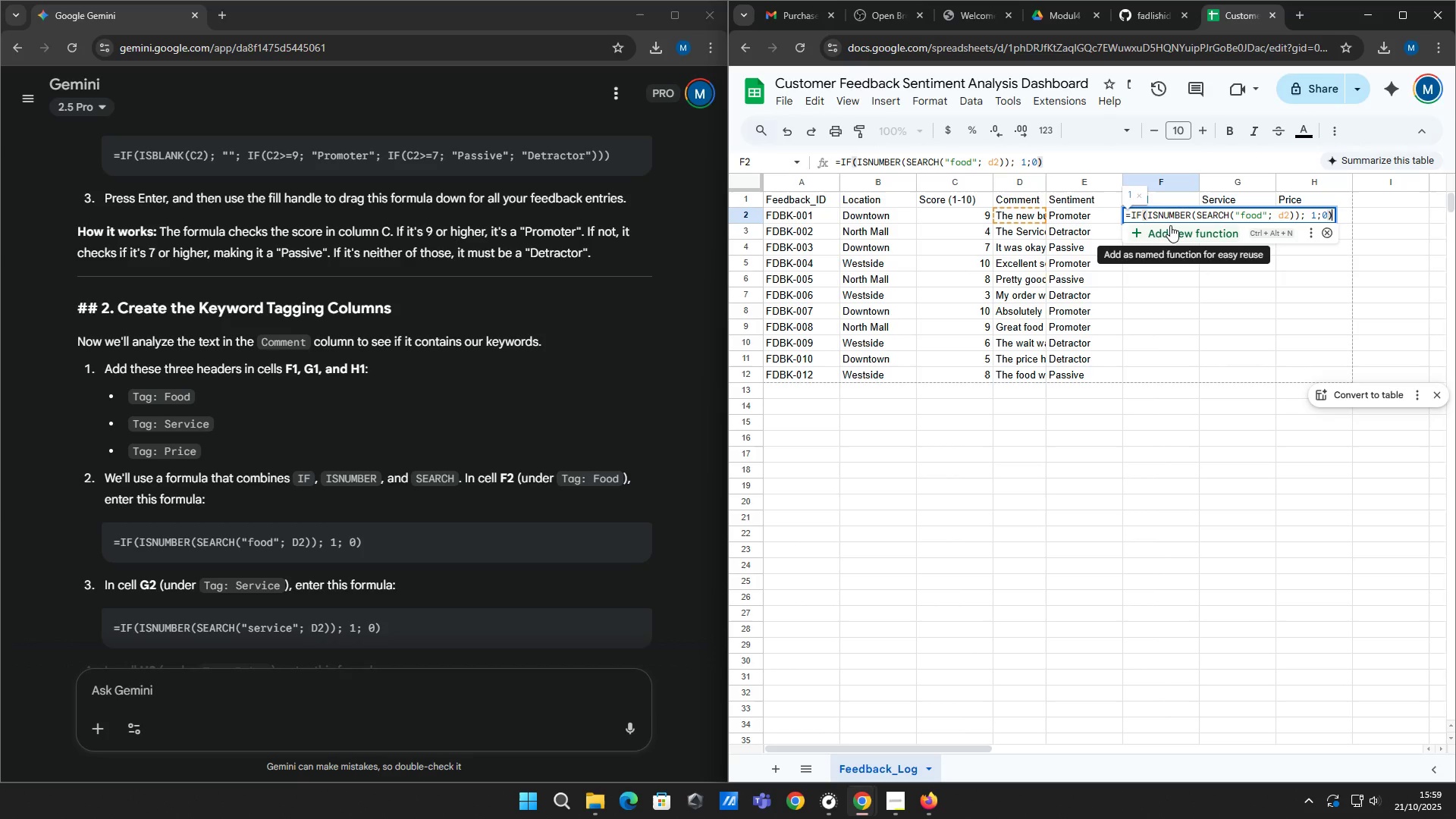 
key(Enter)
 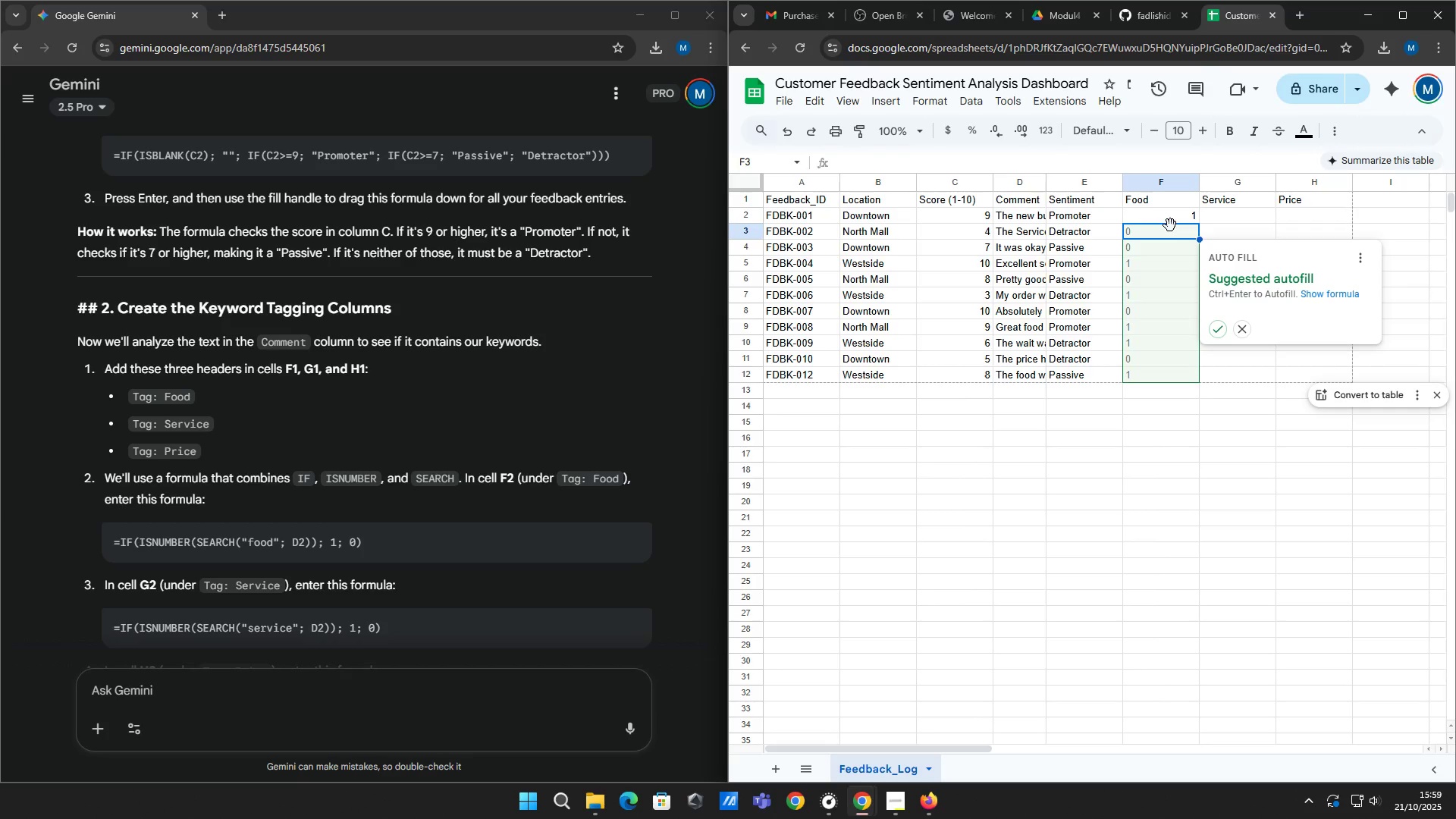 
left_click([1183, 215])
 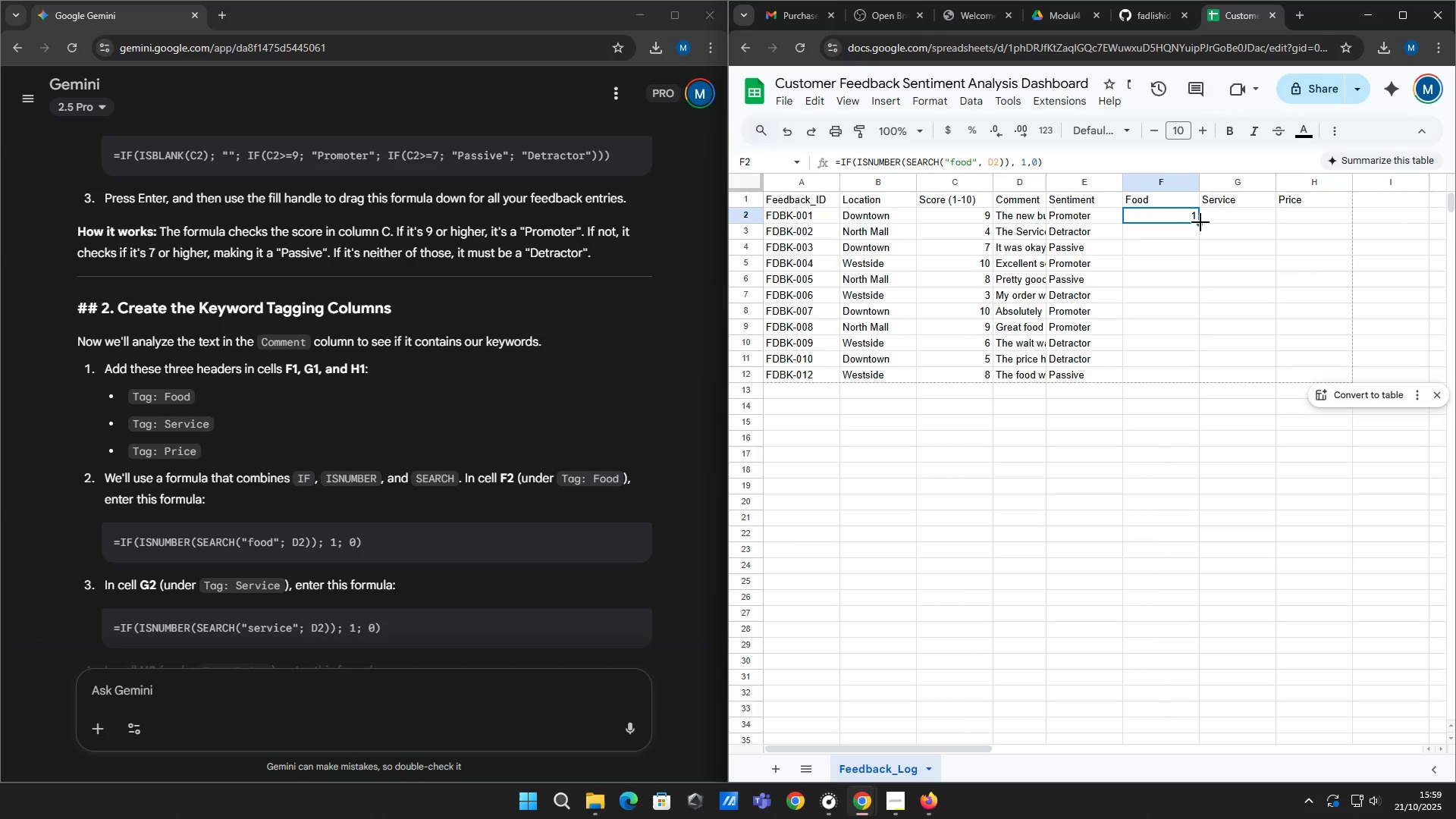 
left_click_drag(start_coordinate=[1200, 222], to_coordinate=[1197, 375])
 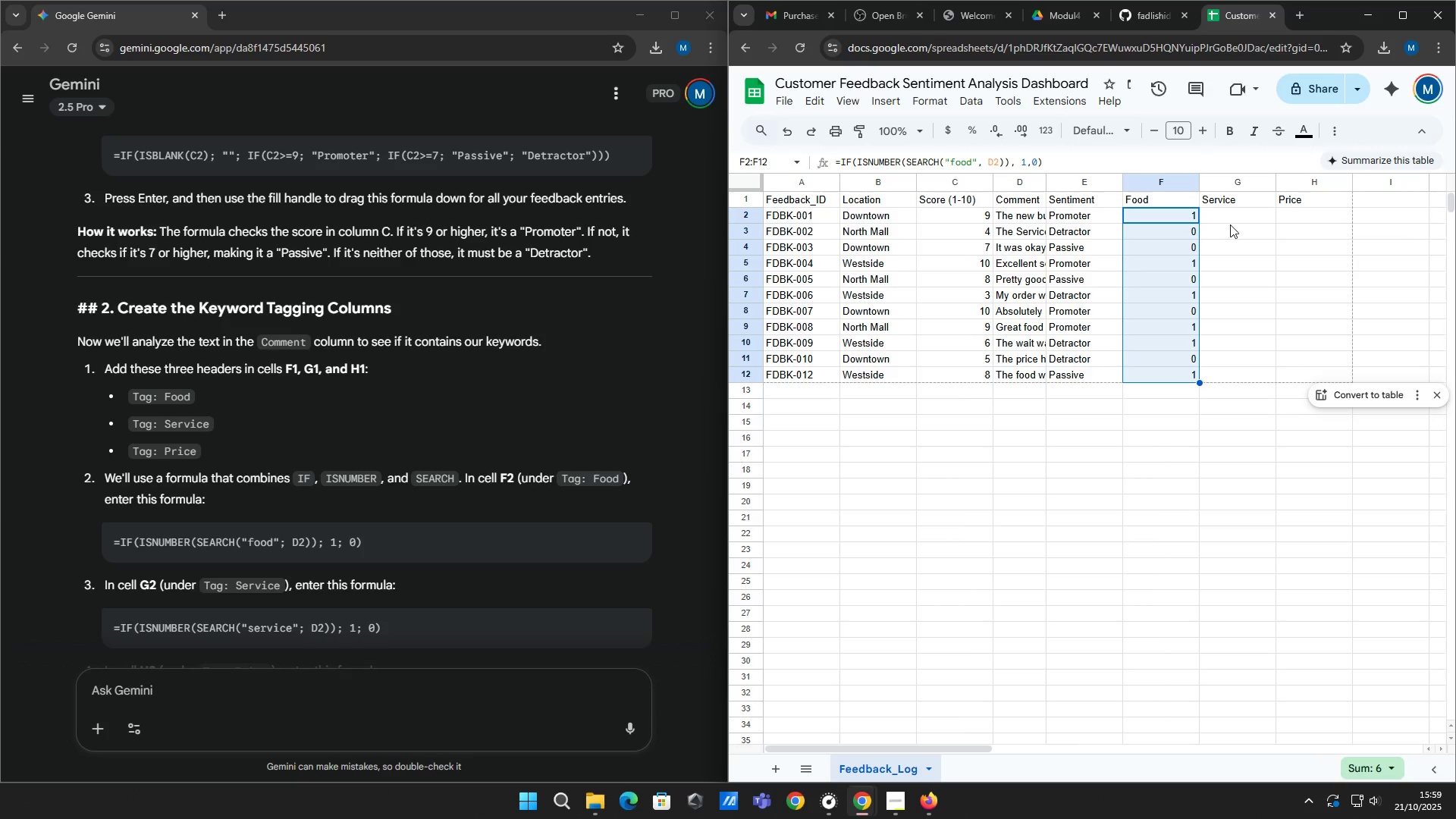 
left_click([1234, 212])
 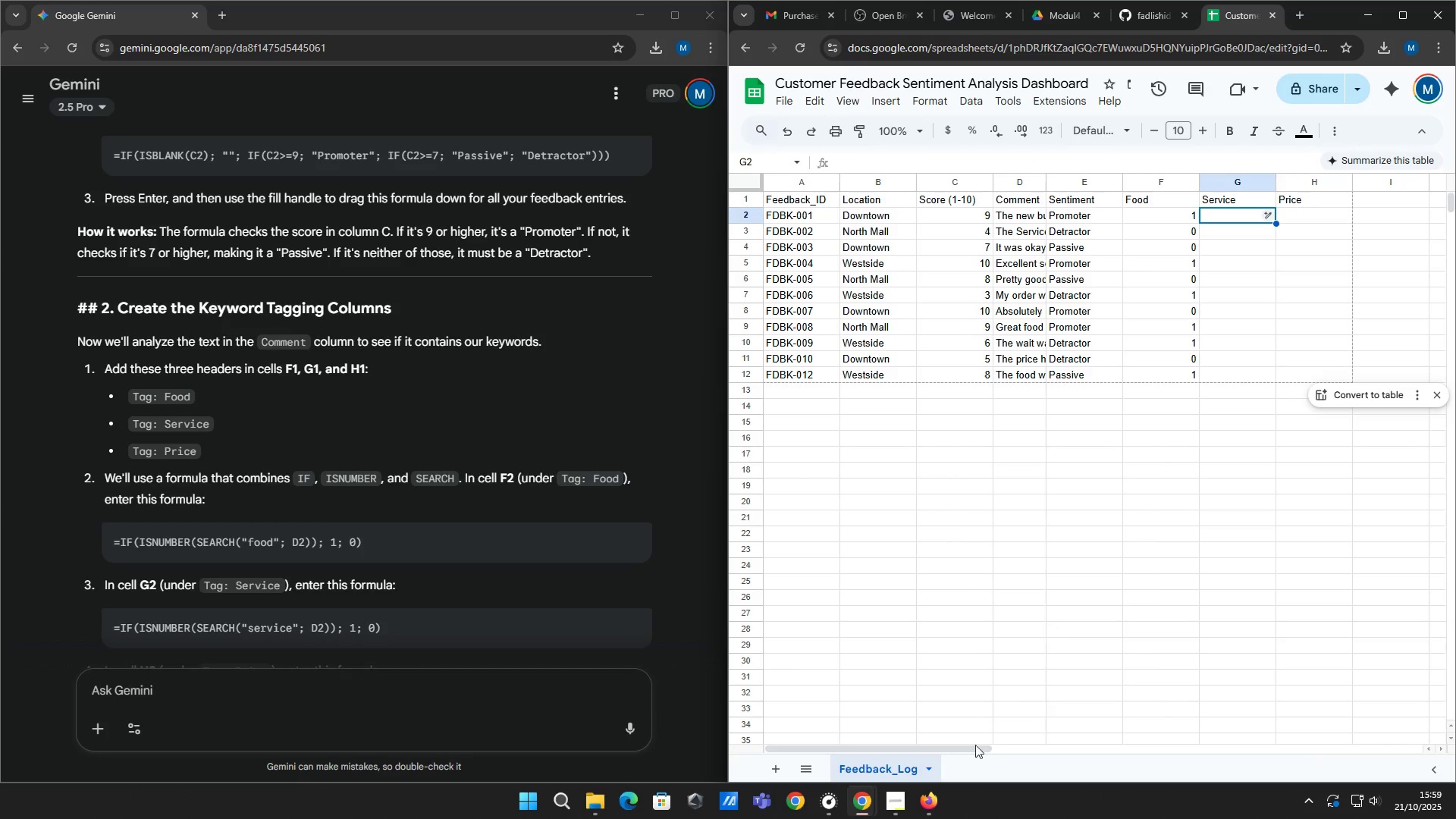 
left_click([934, 810])
 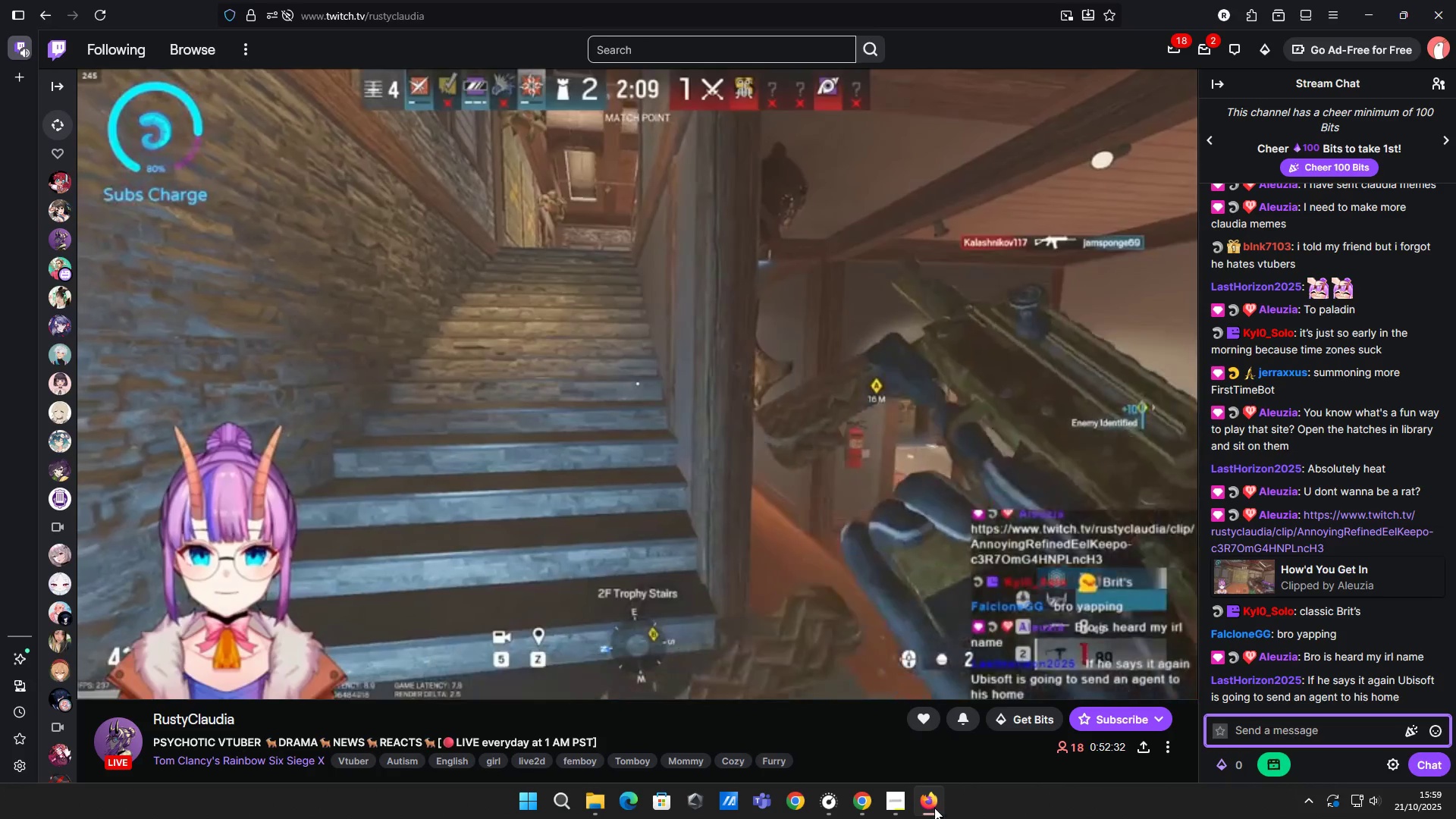 
mouse_move([949, 733])
 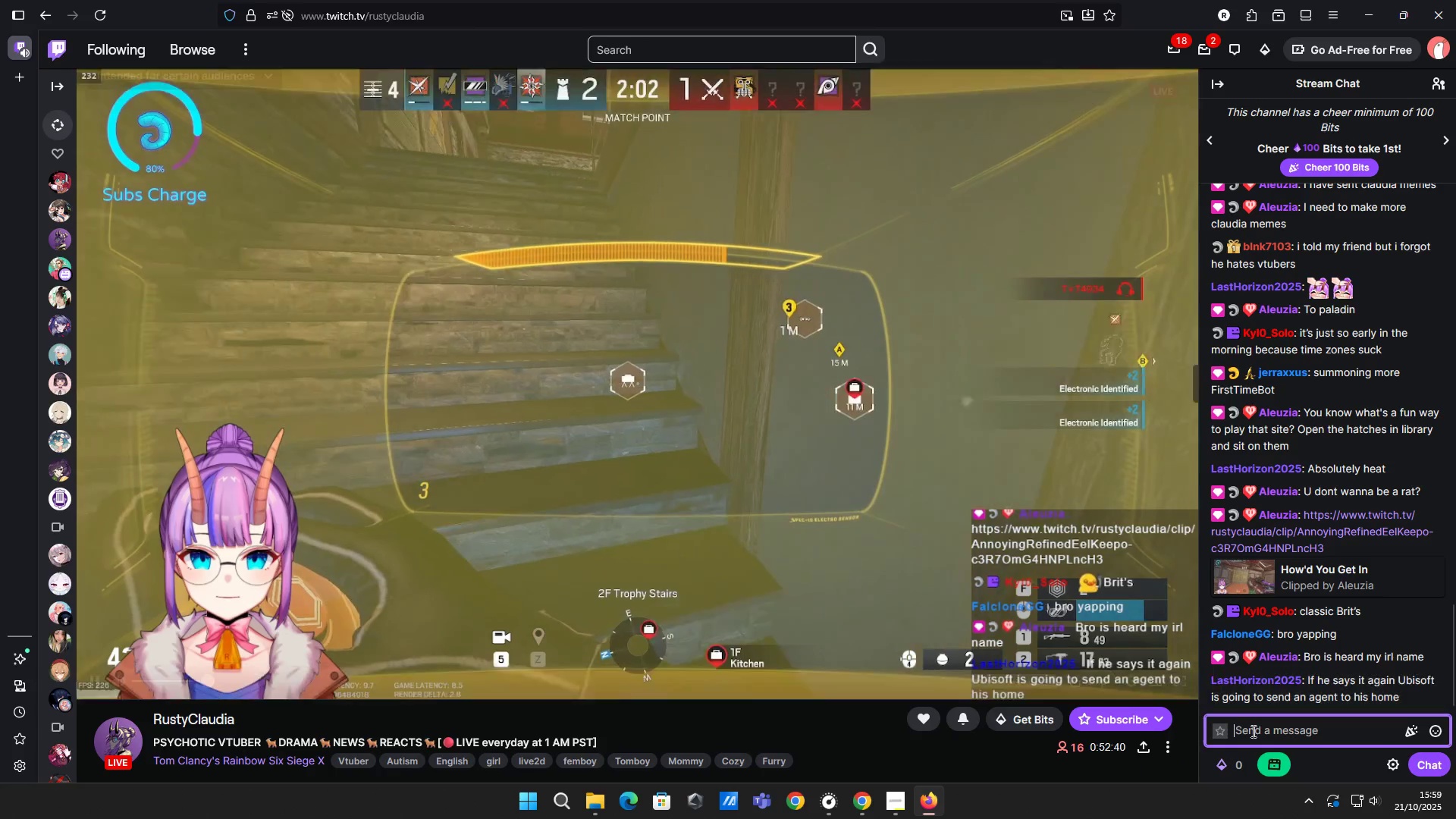 
left_click([1279, 758])
 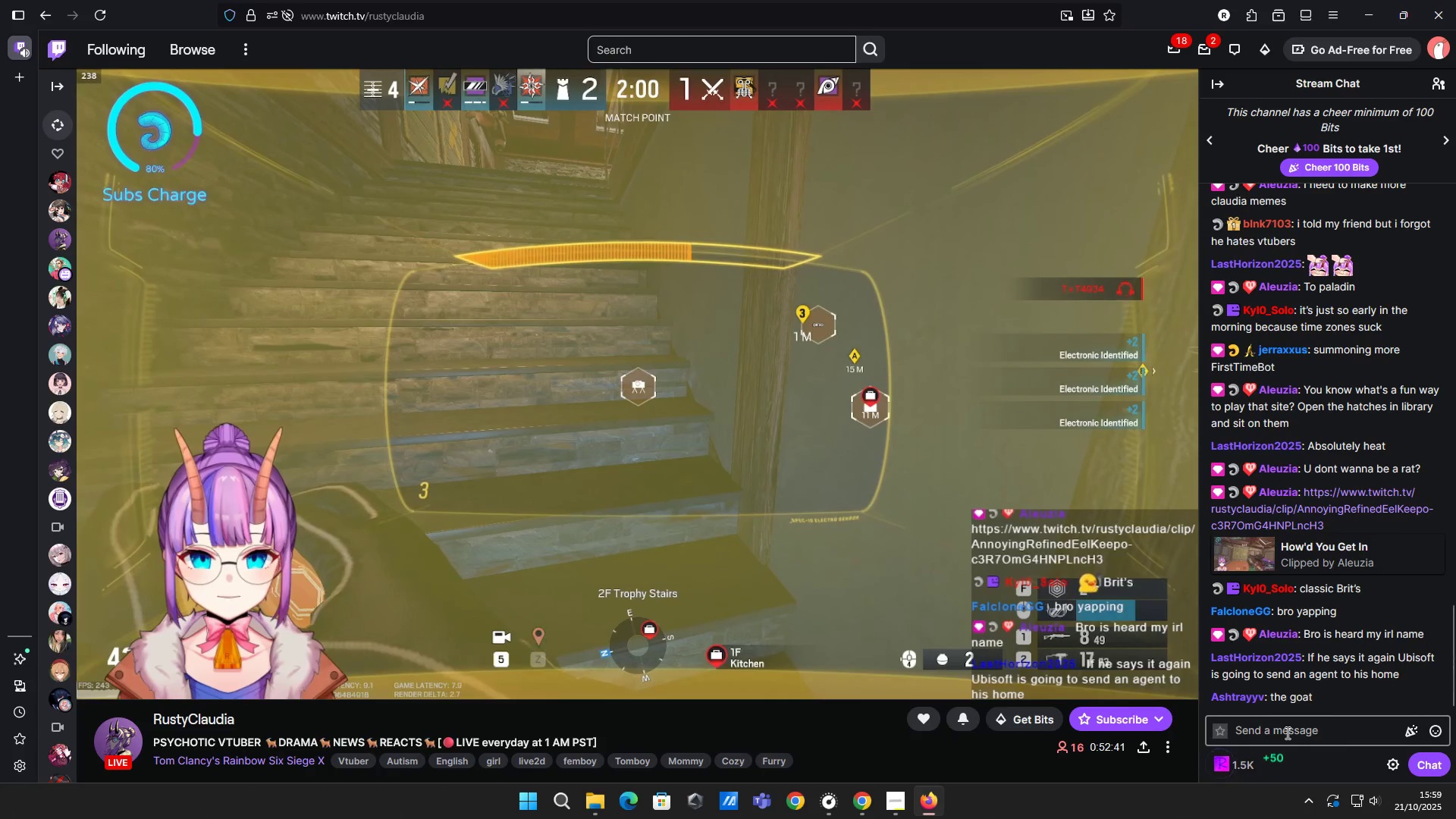 
left_click([1286, 733])
 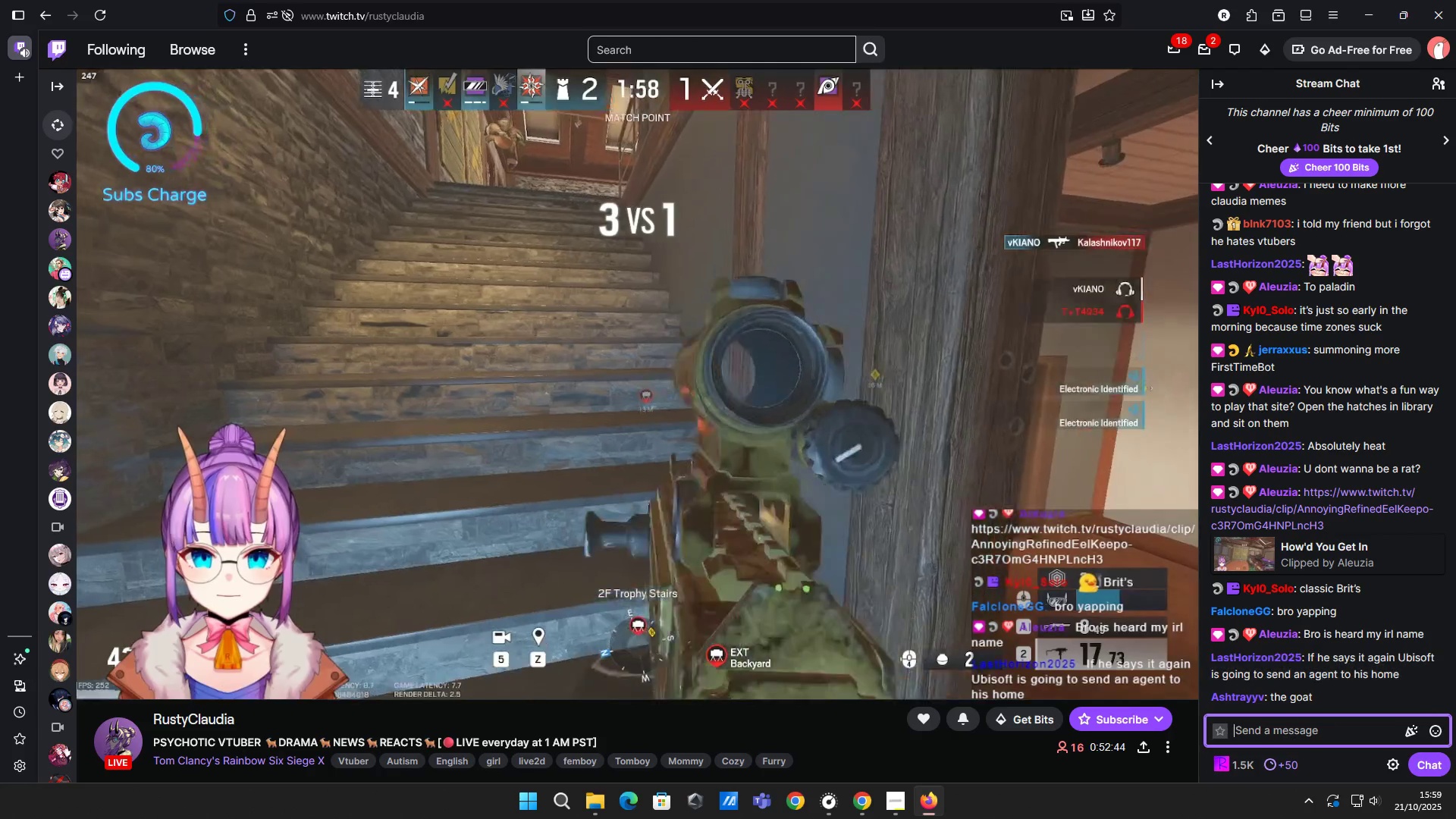 
left_click([853, 807])
 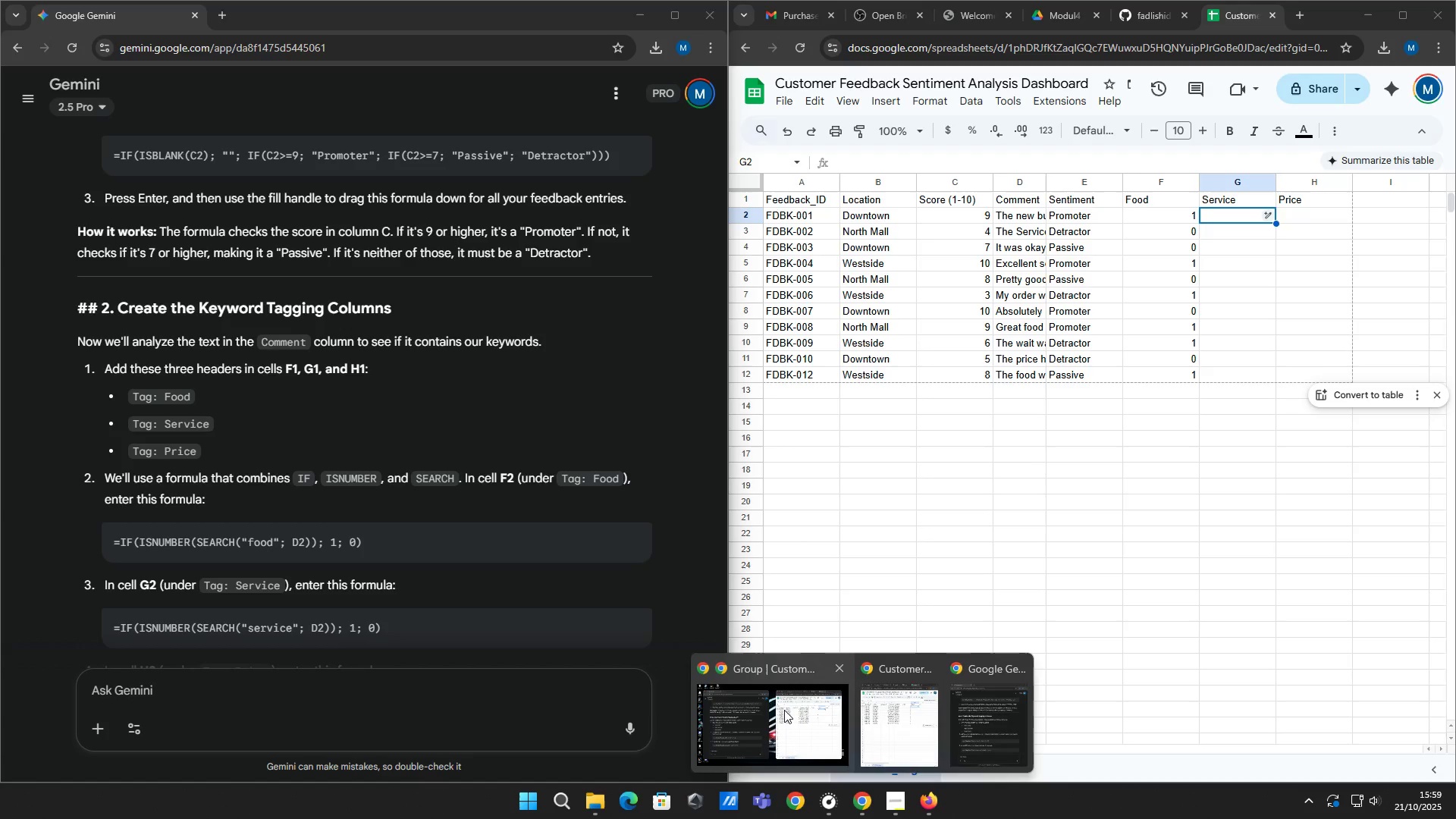 
left_click([783, 709])
 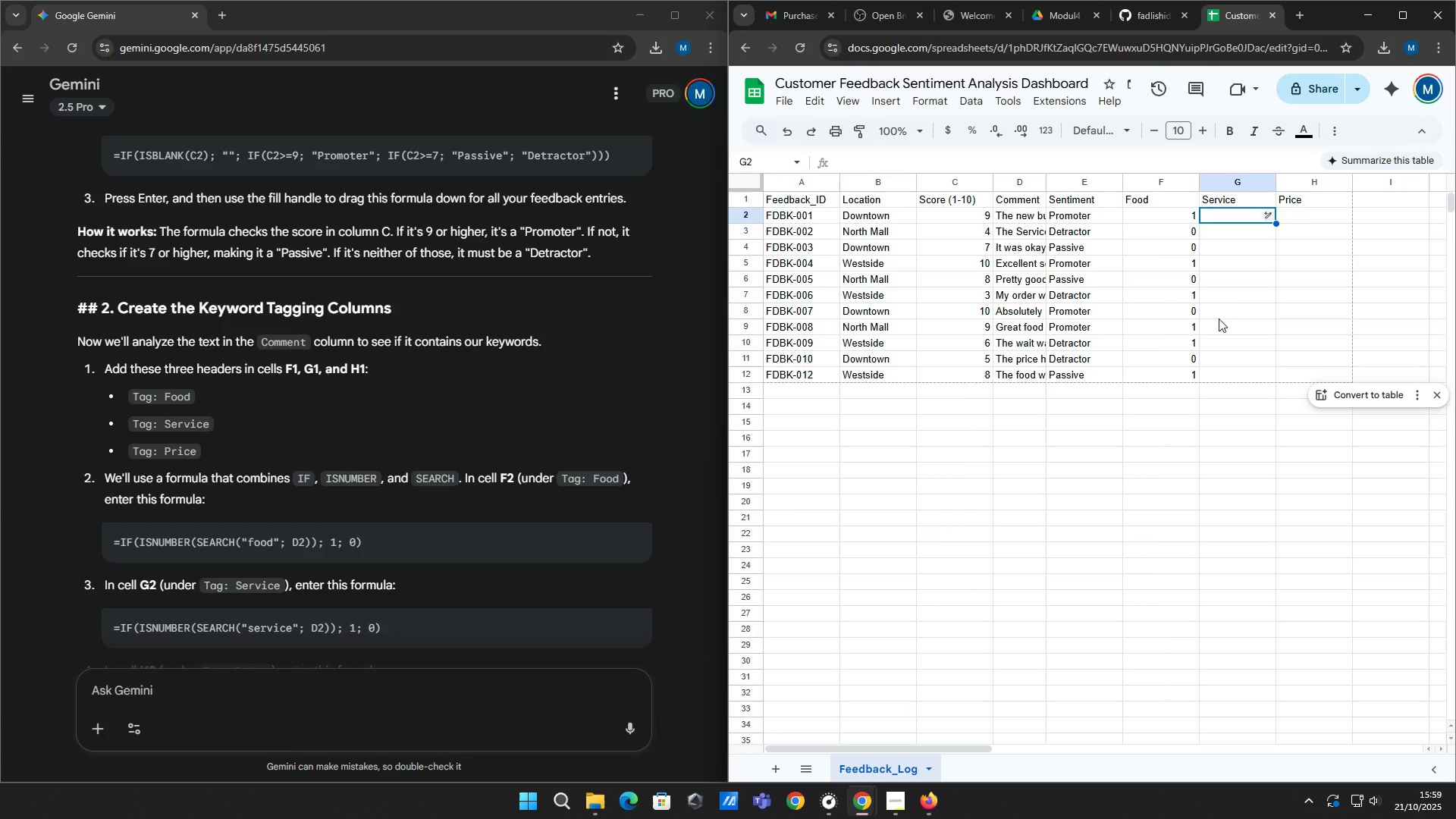 
left_click([1239, 214])
 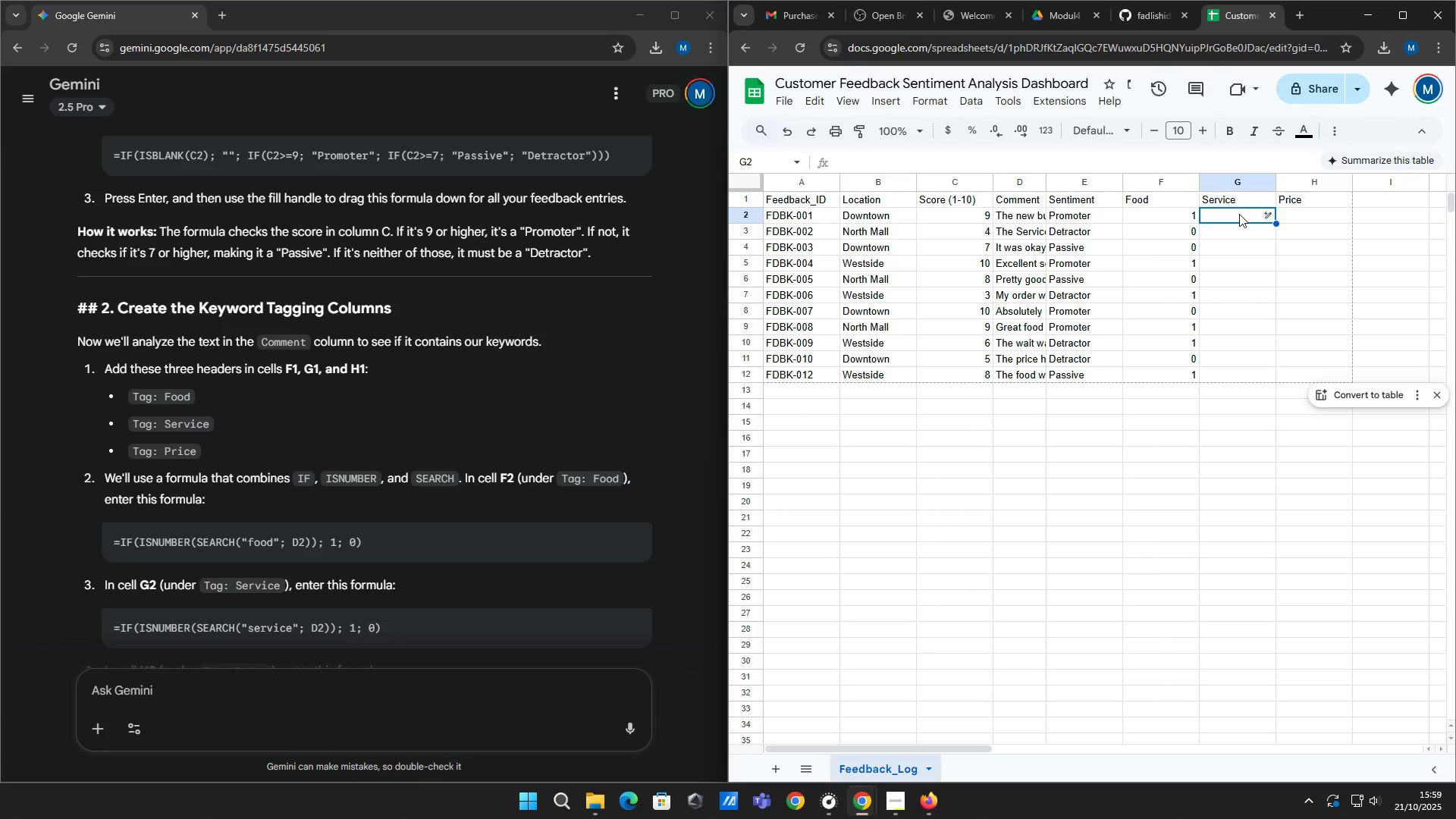 
scroll: coordinate [502, 367], scroll_direction: down, amount: 2.0
 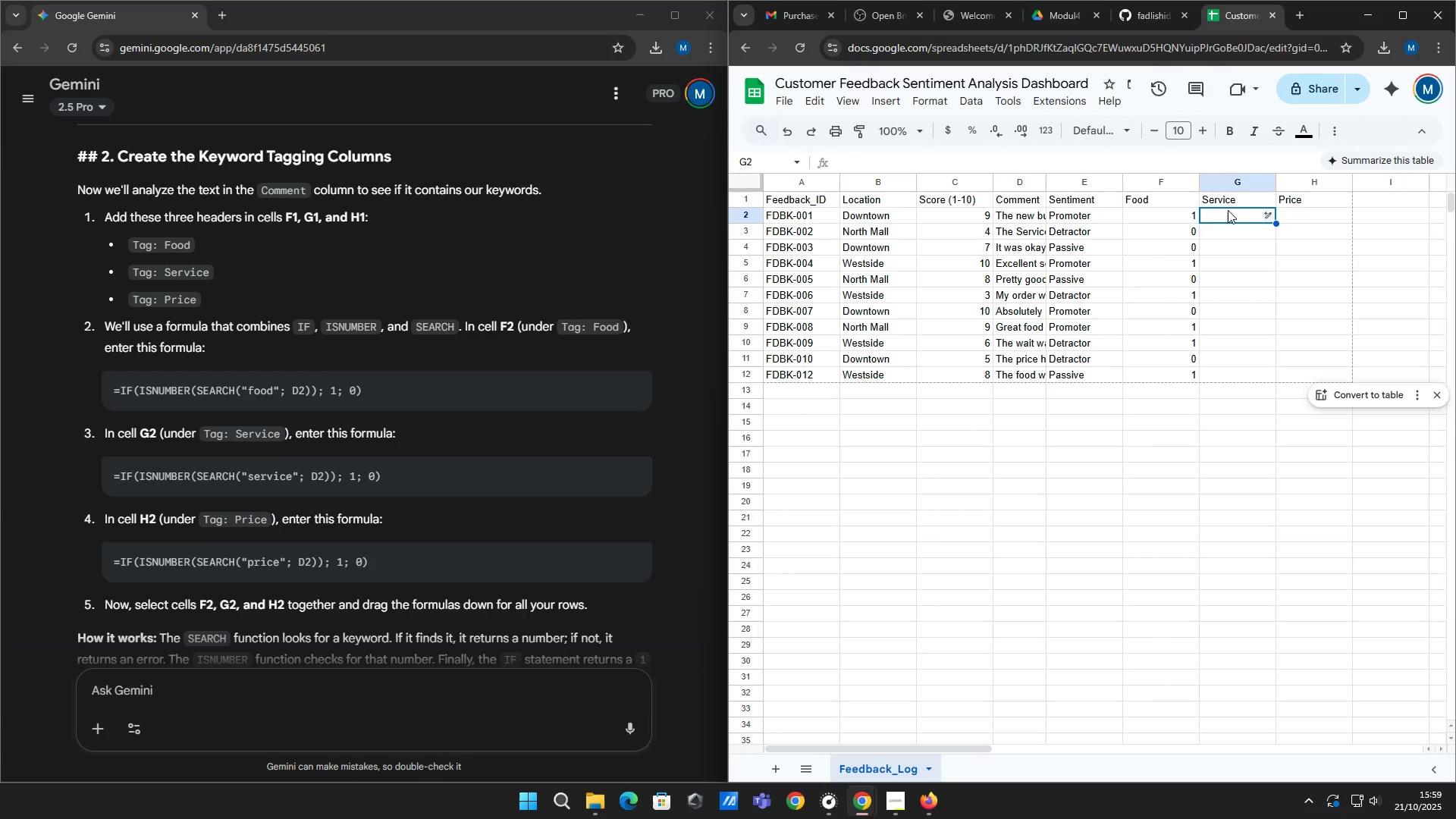 
type(=if)
 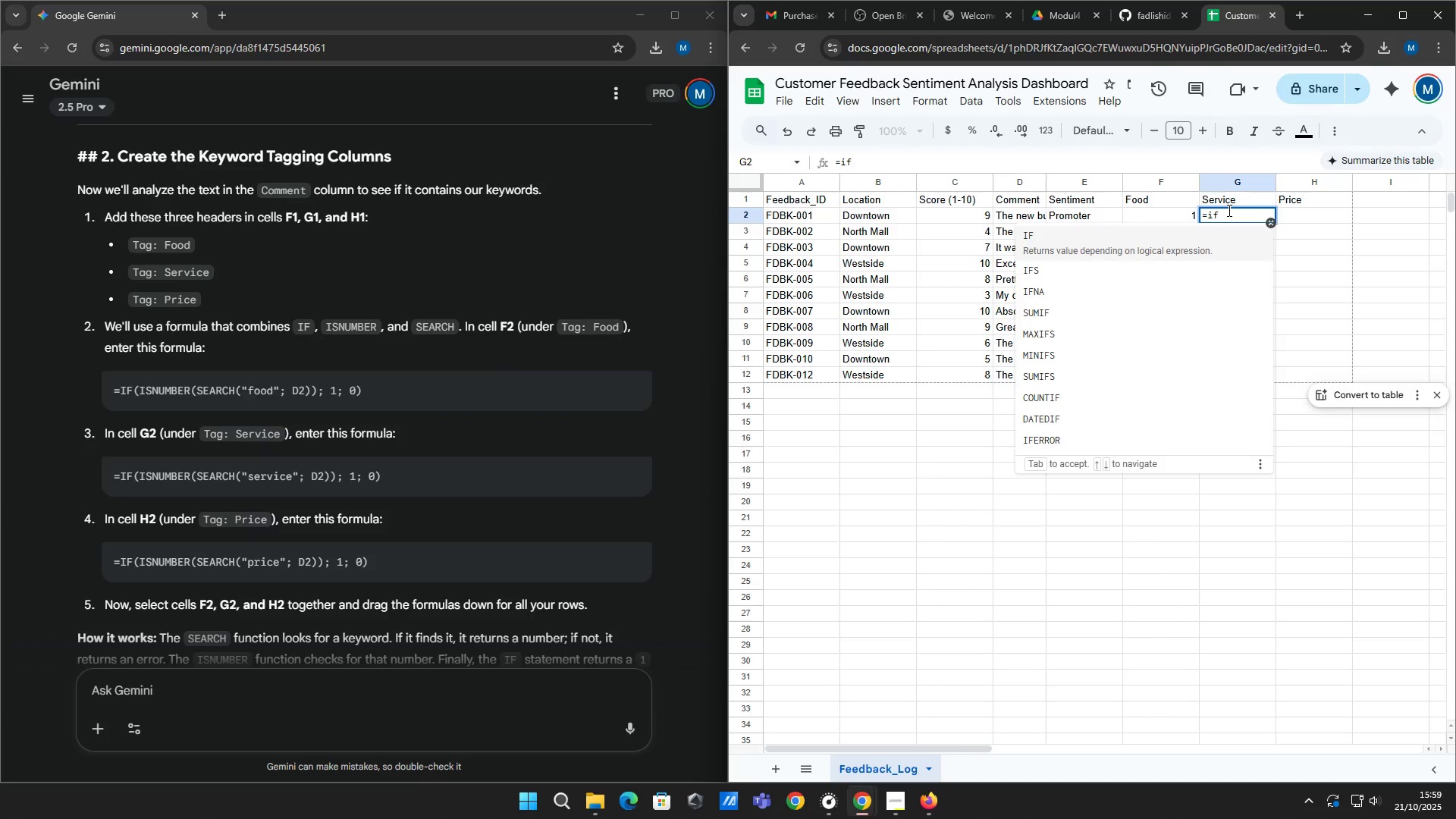 
key(Enter)
 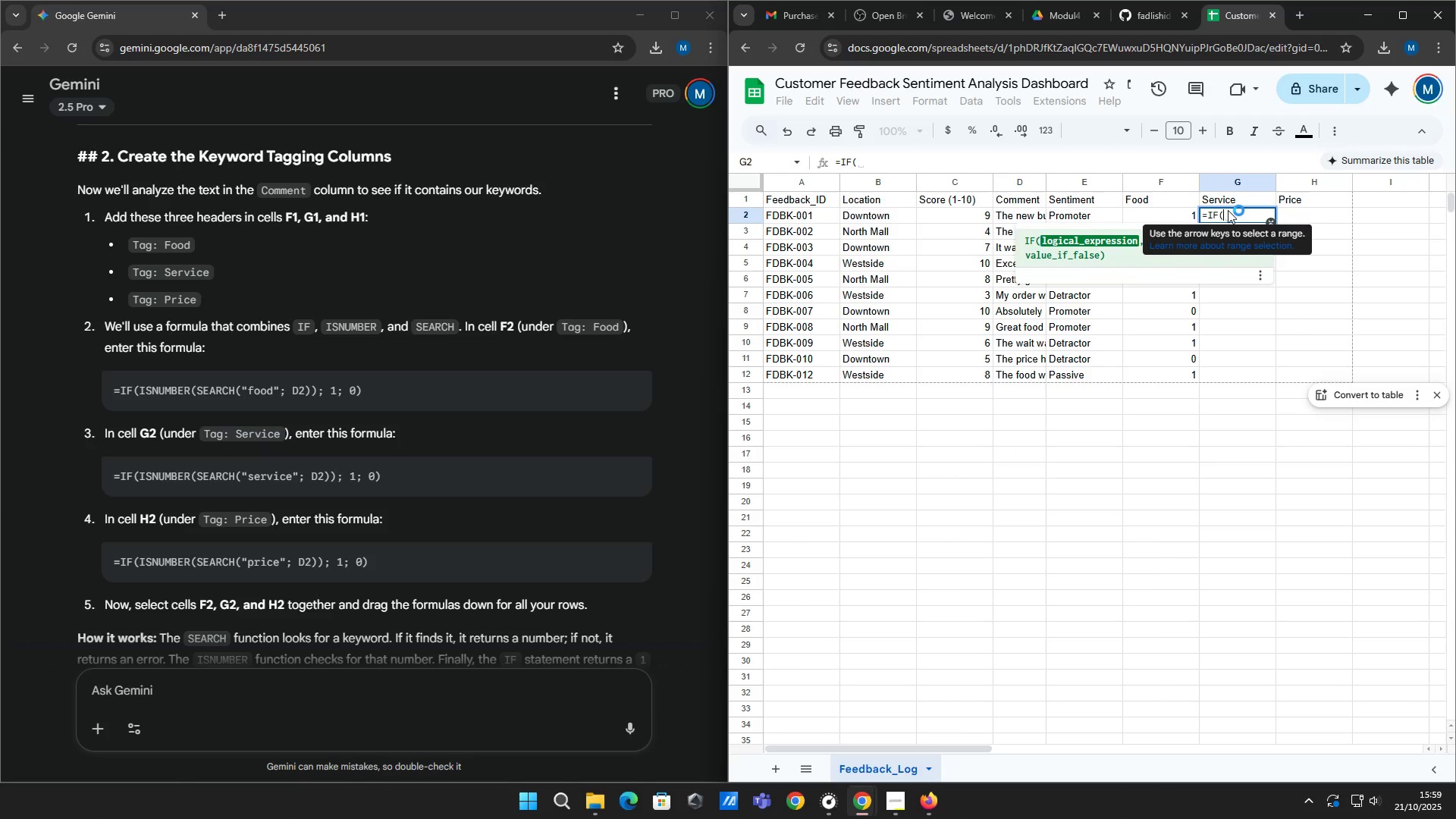 
type(isnu)
 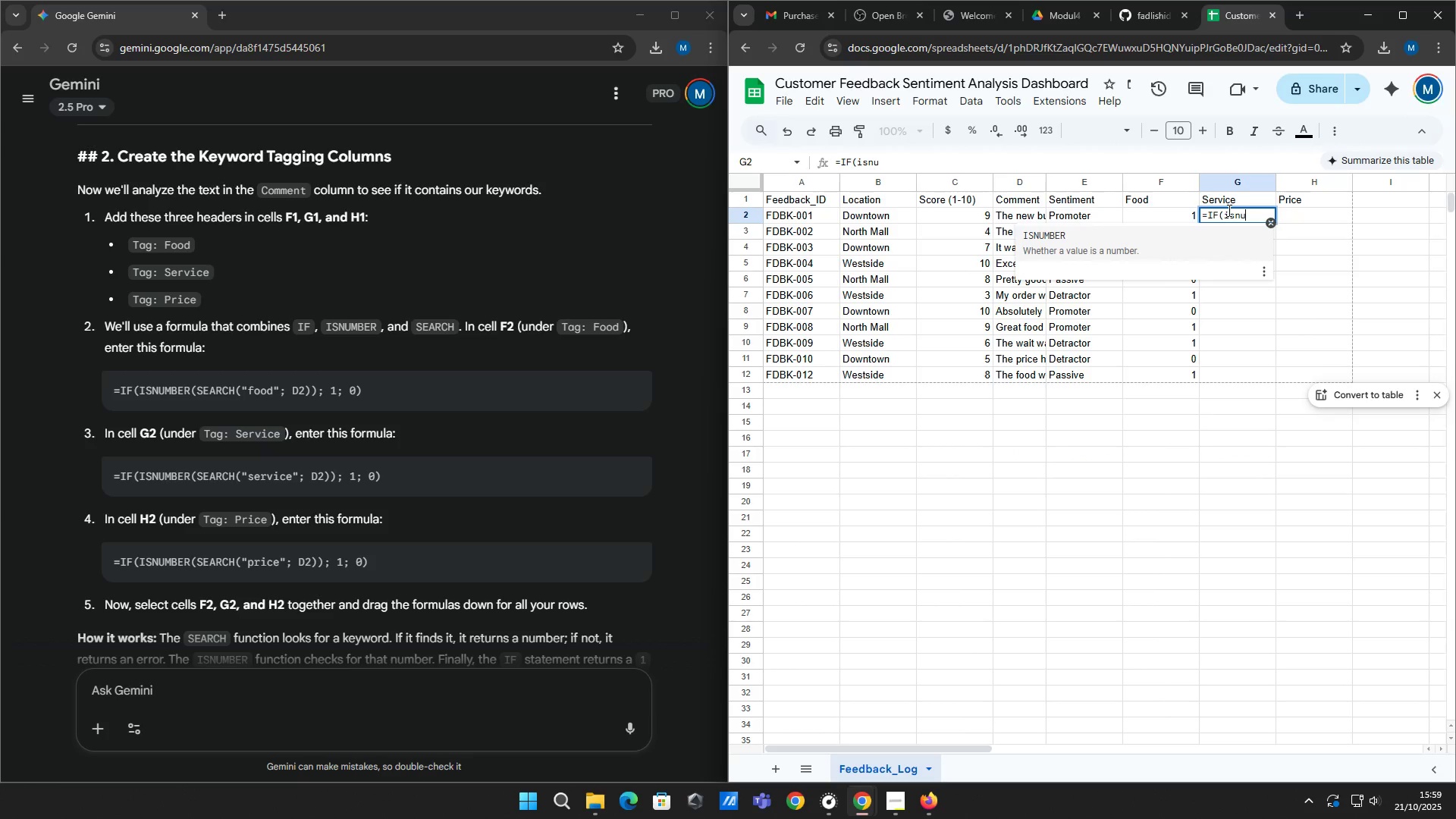 
key(Enter)
 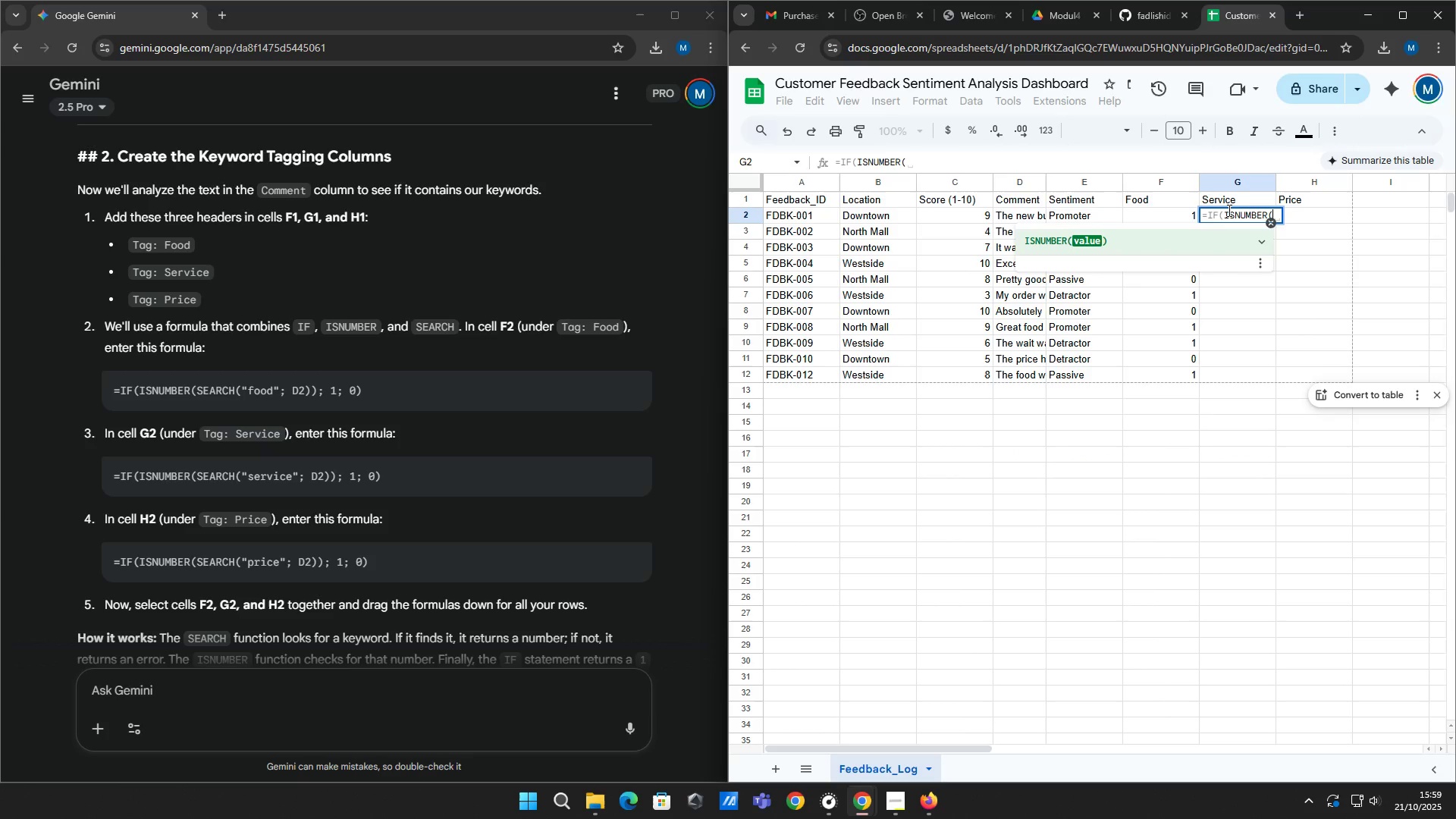 
type(sear)
 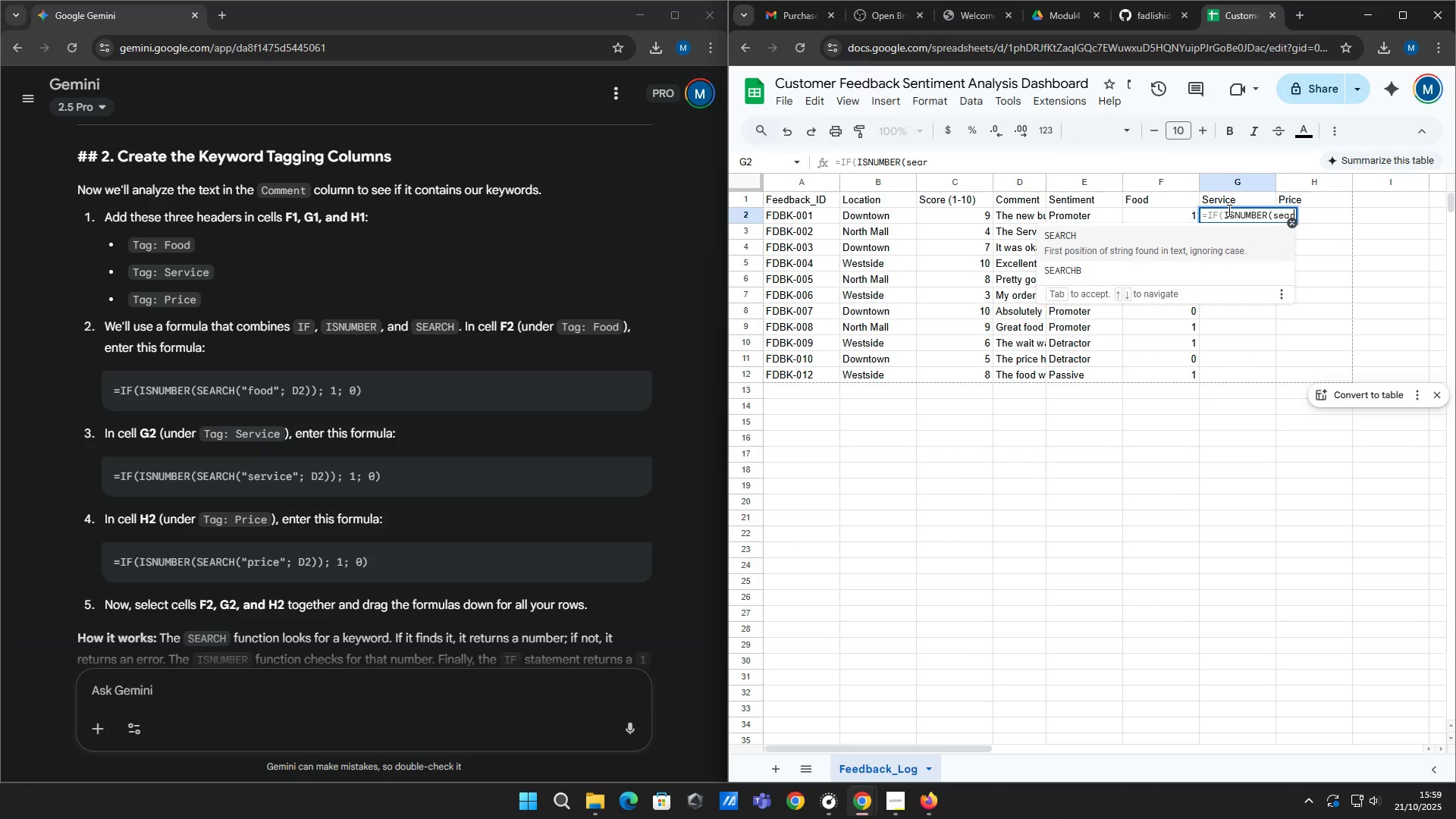 
key(Enter)
 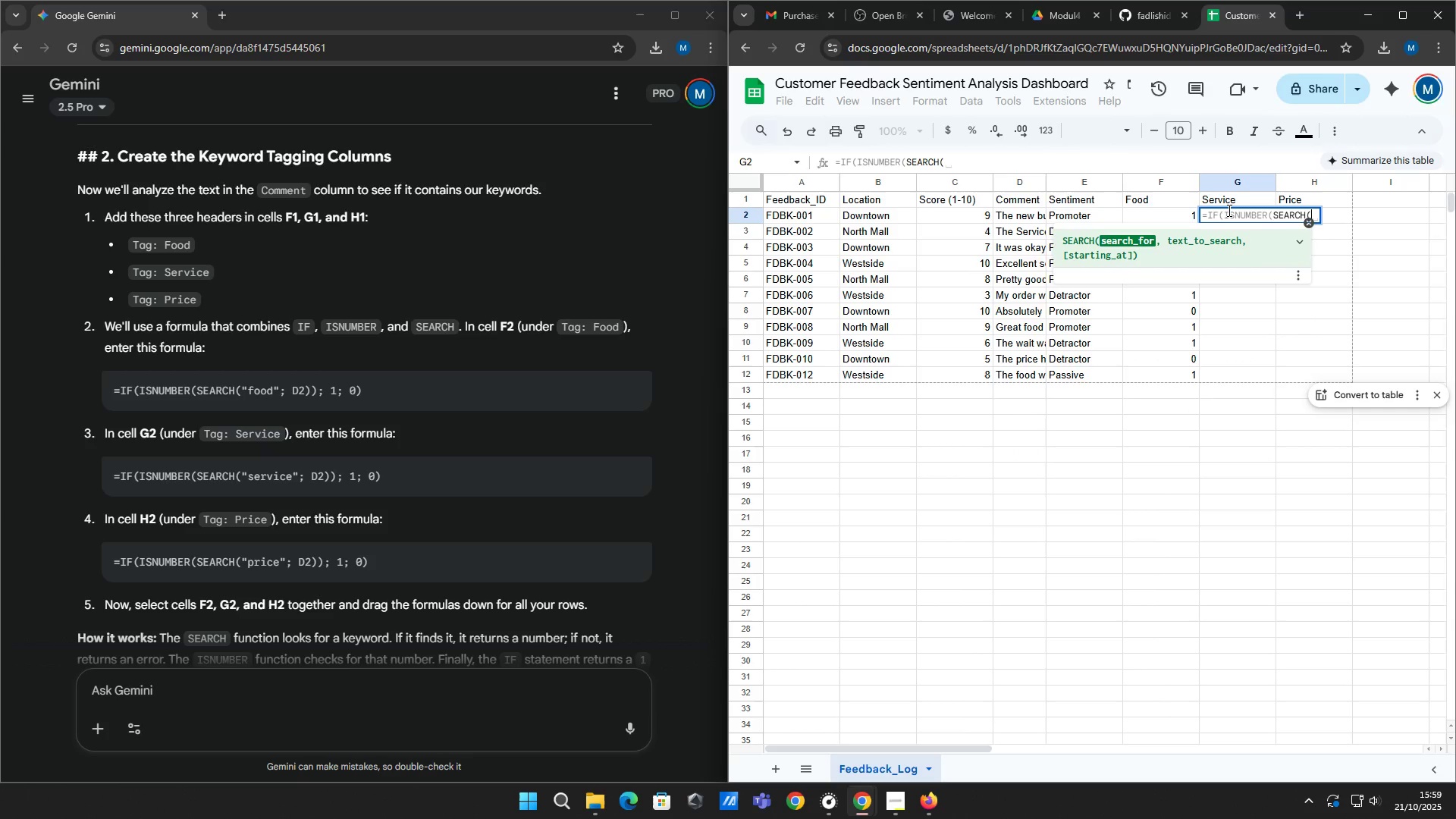 
type("S)
key(Backspace)
type(service";D2)
 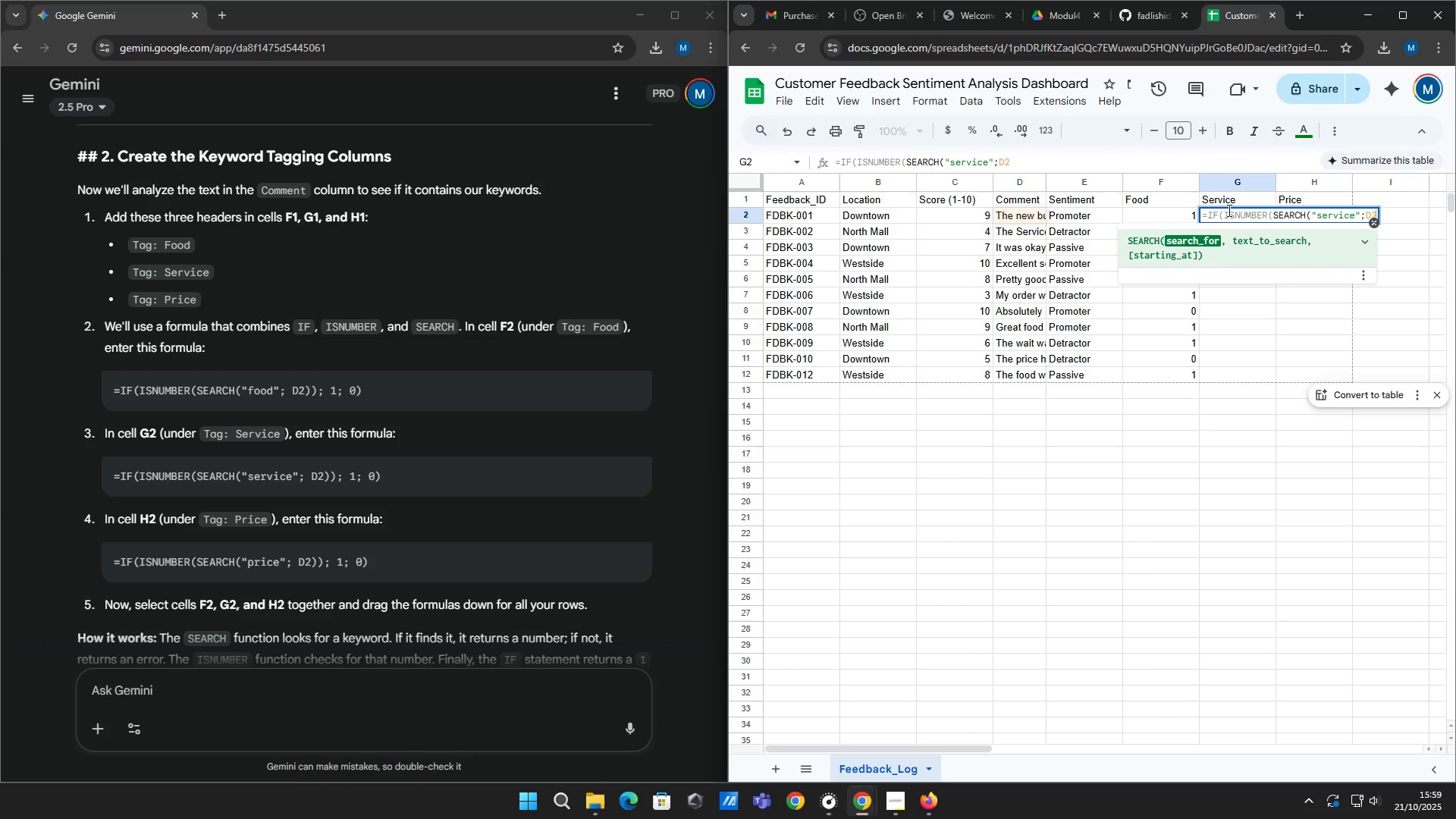 
type()); 1; 0))
 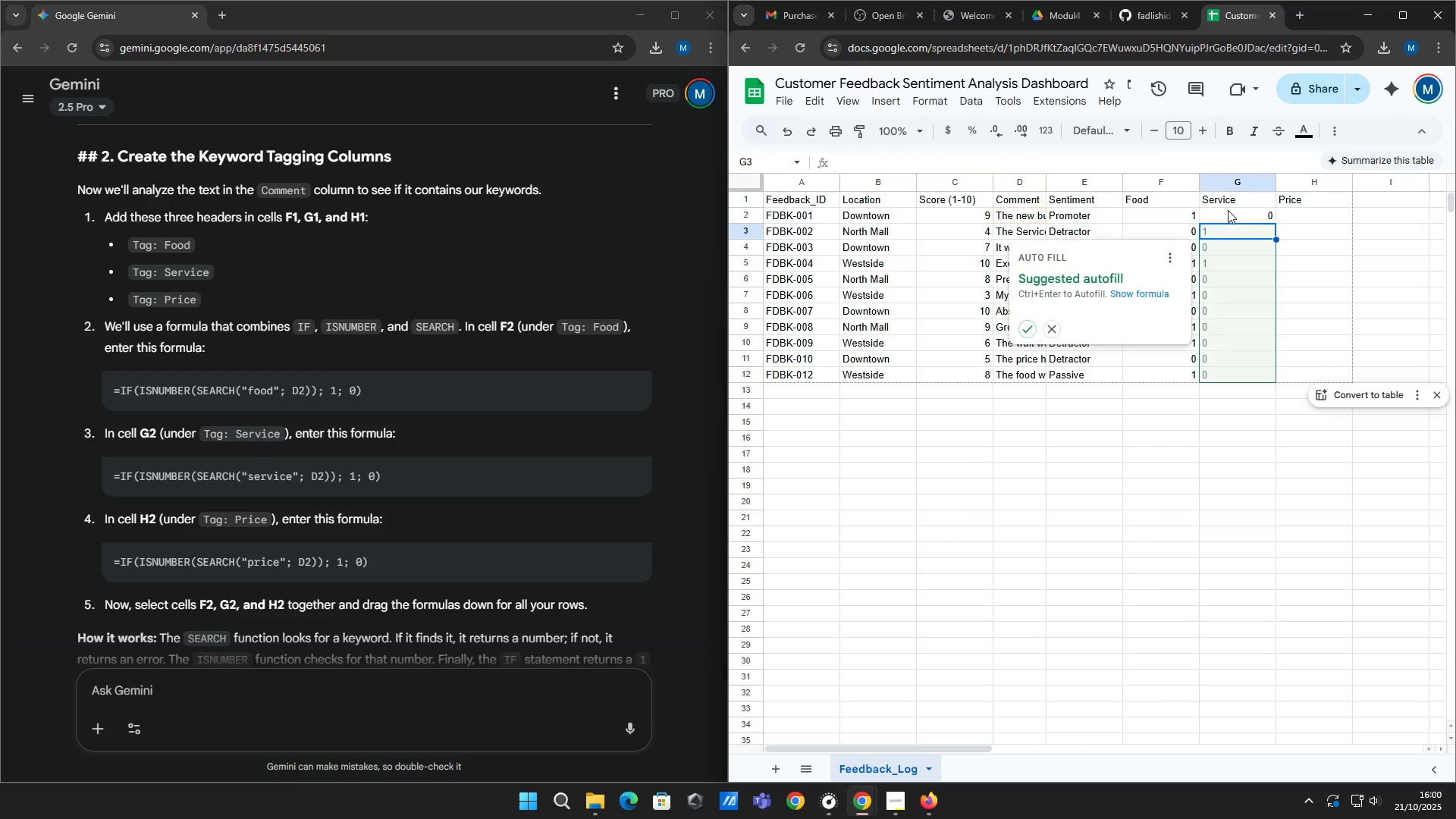 
 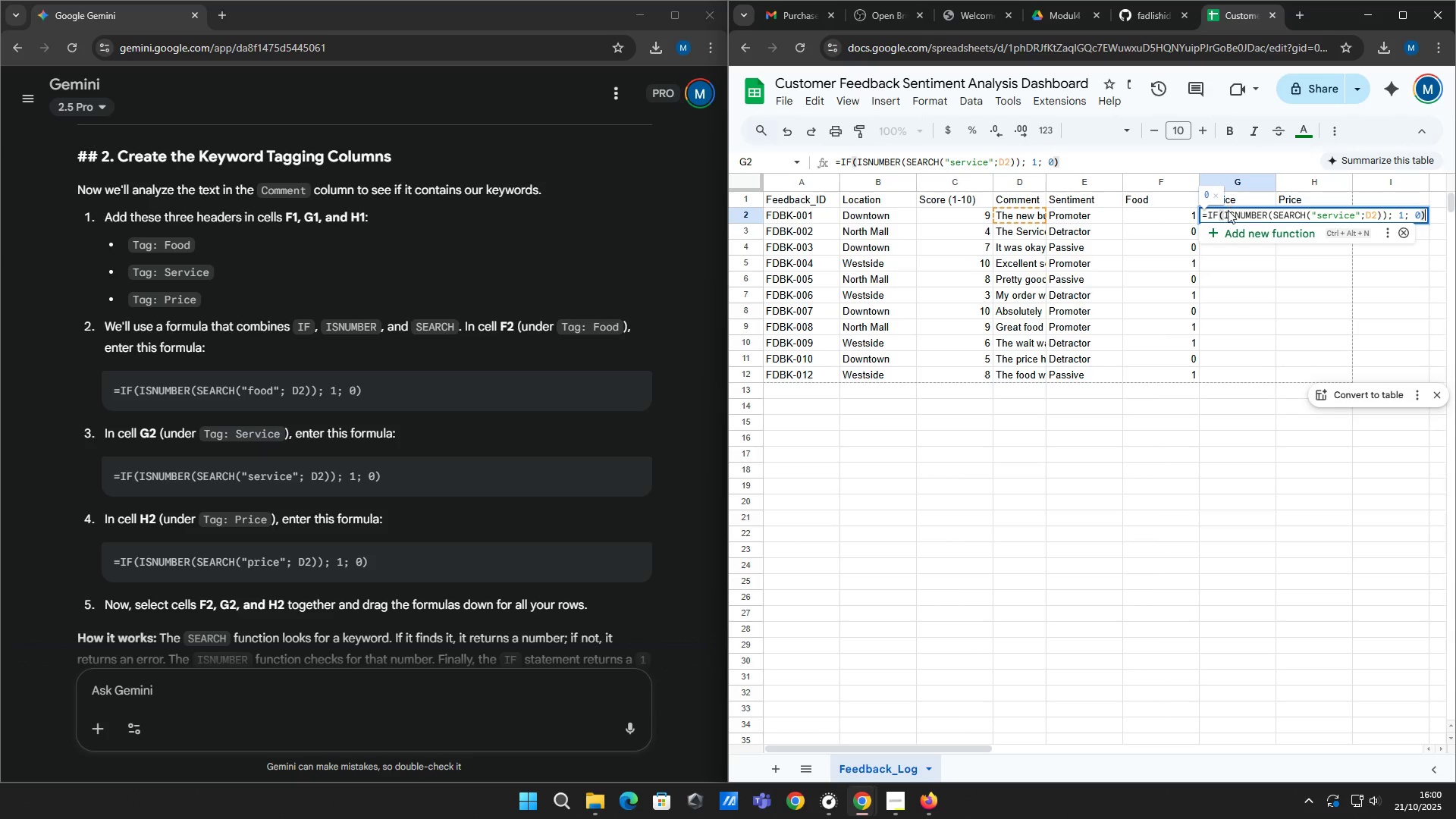 
key(Enter)
 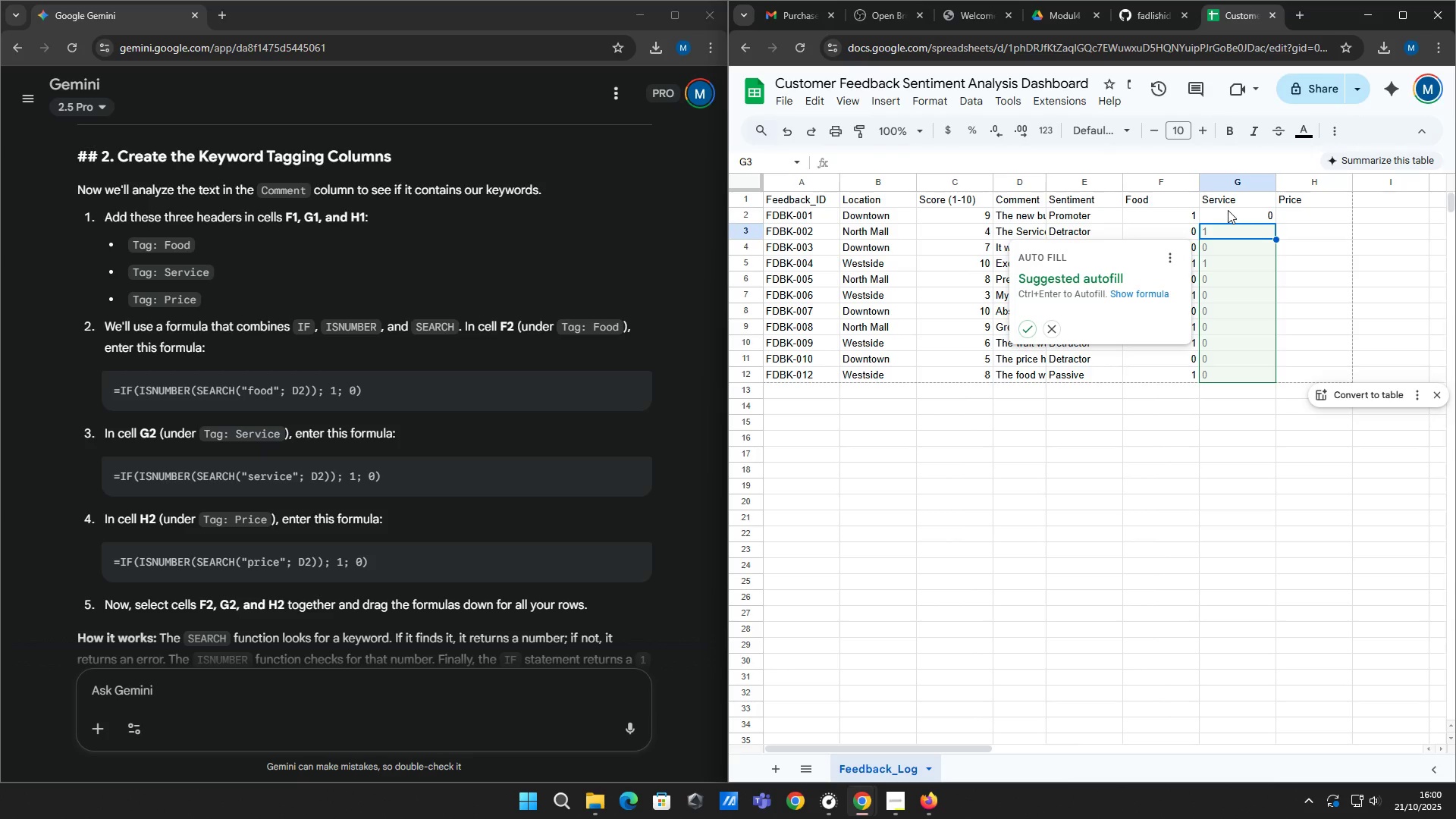 
left_click([1228, 210])
 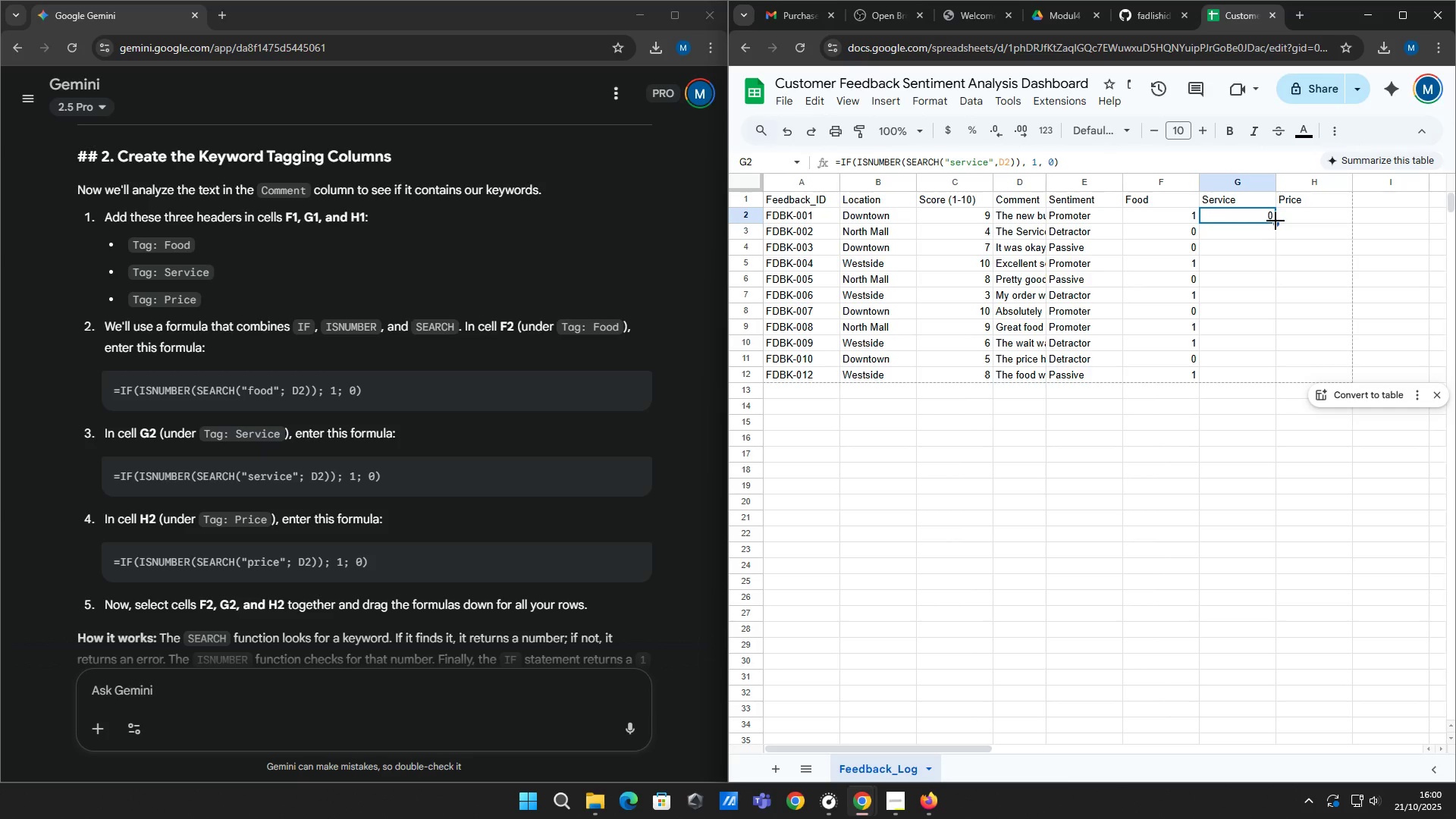 
left_click_drag(start_coordinate=[1276, 221], to_coordinate=[1264, 375])
 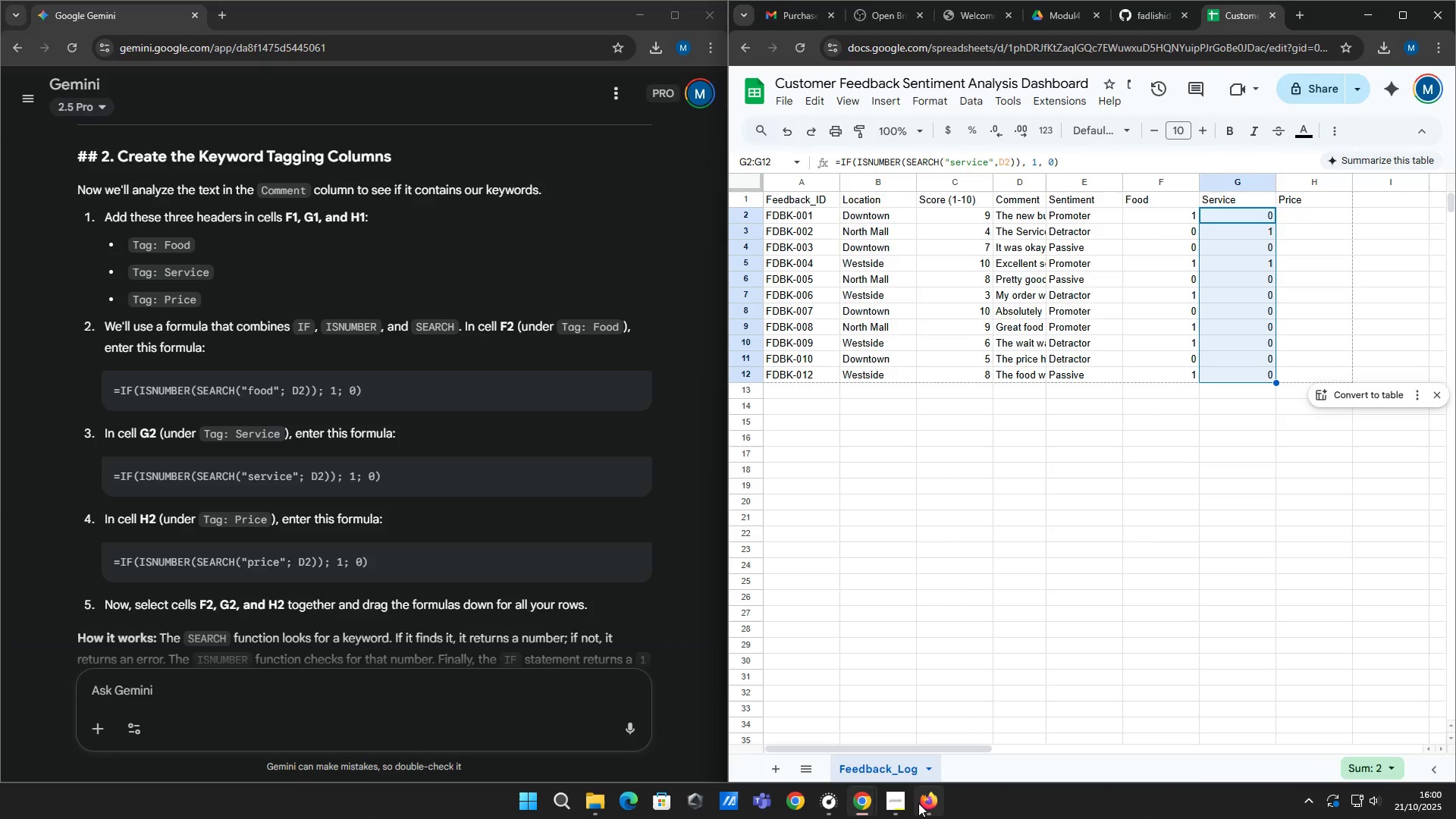 
left_click([918, 803])
 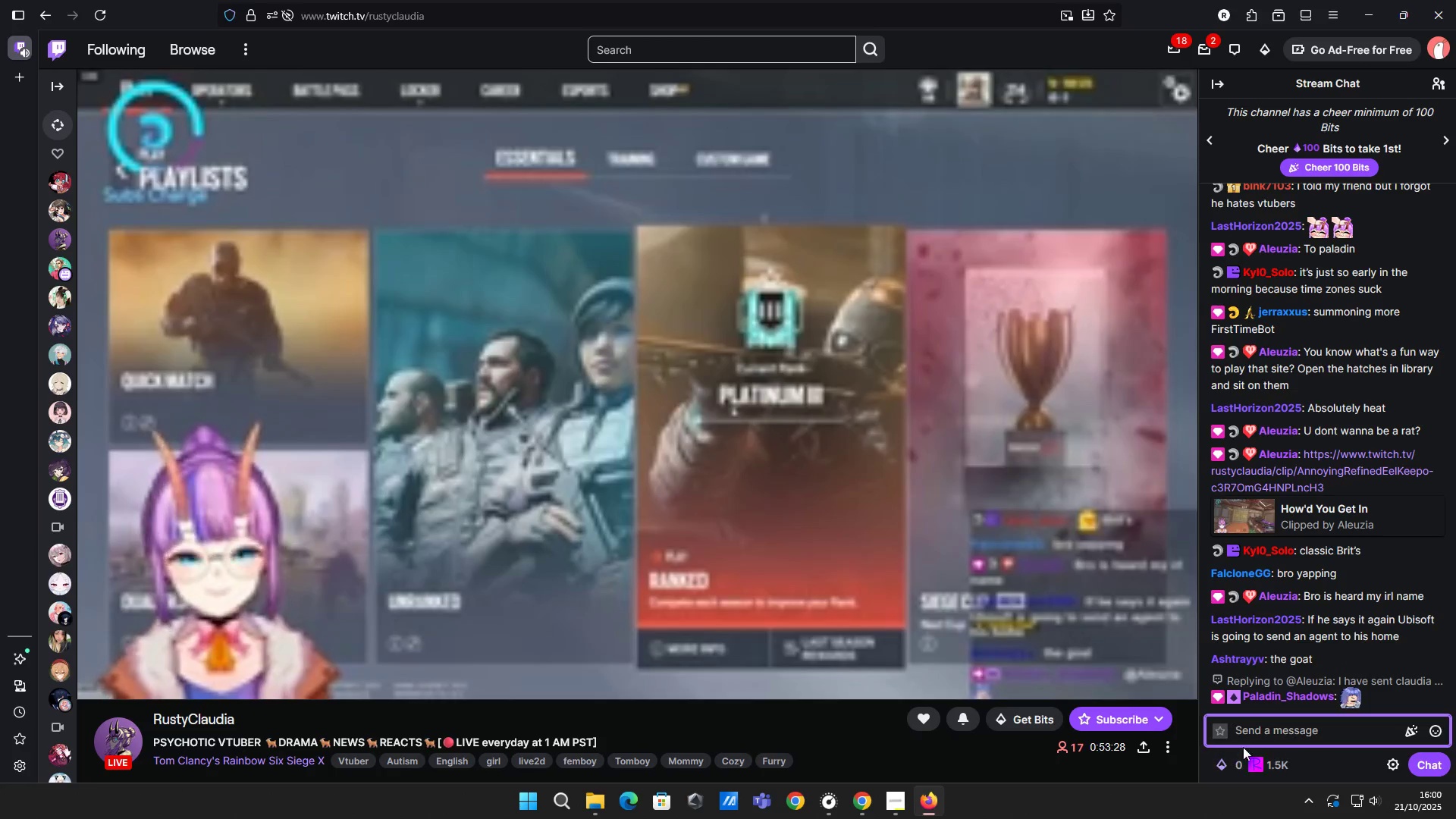 
left_click([1263, 733])
 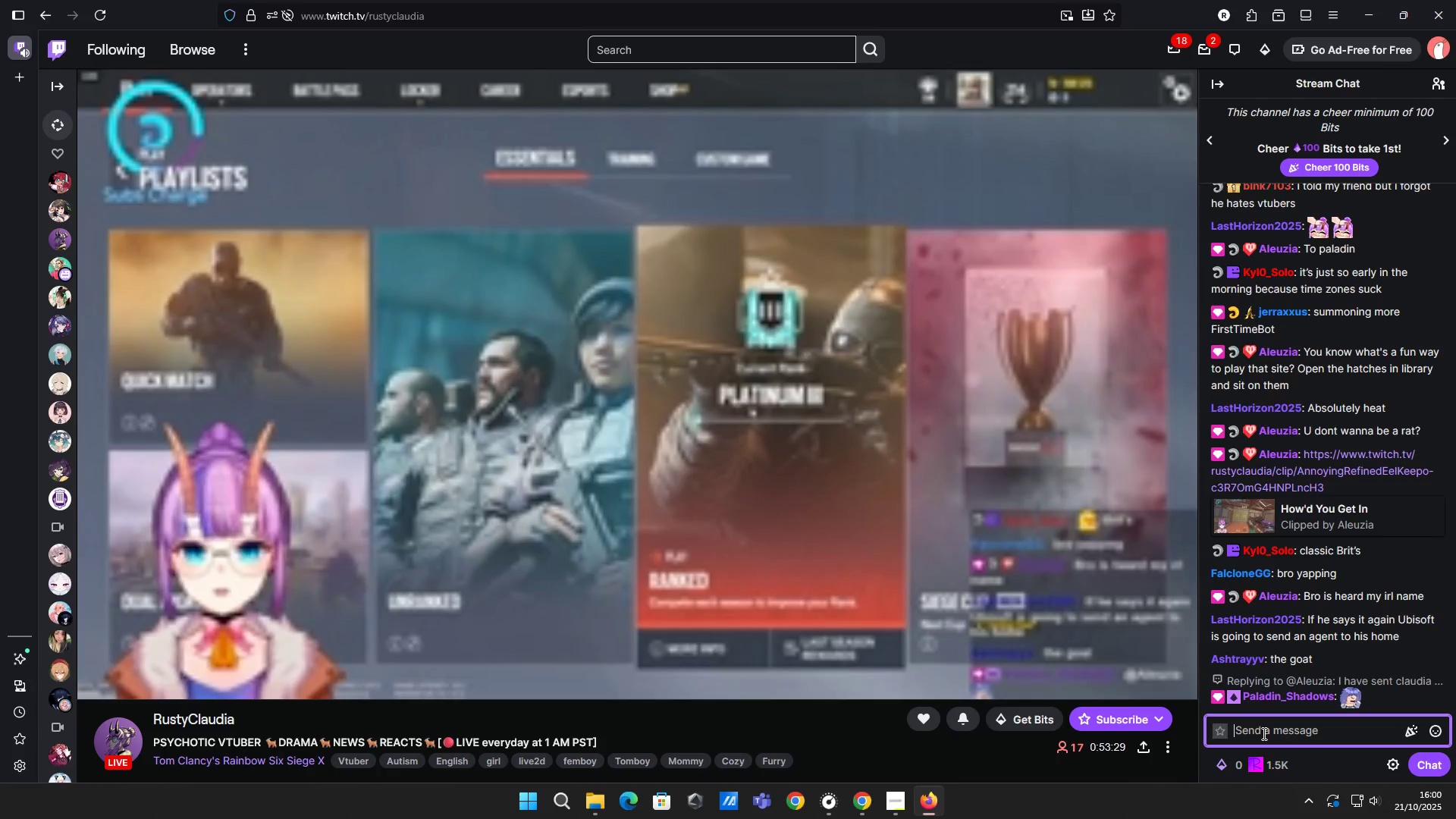 
type(that)
 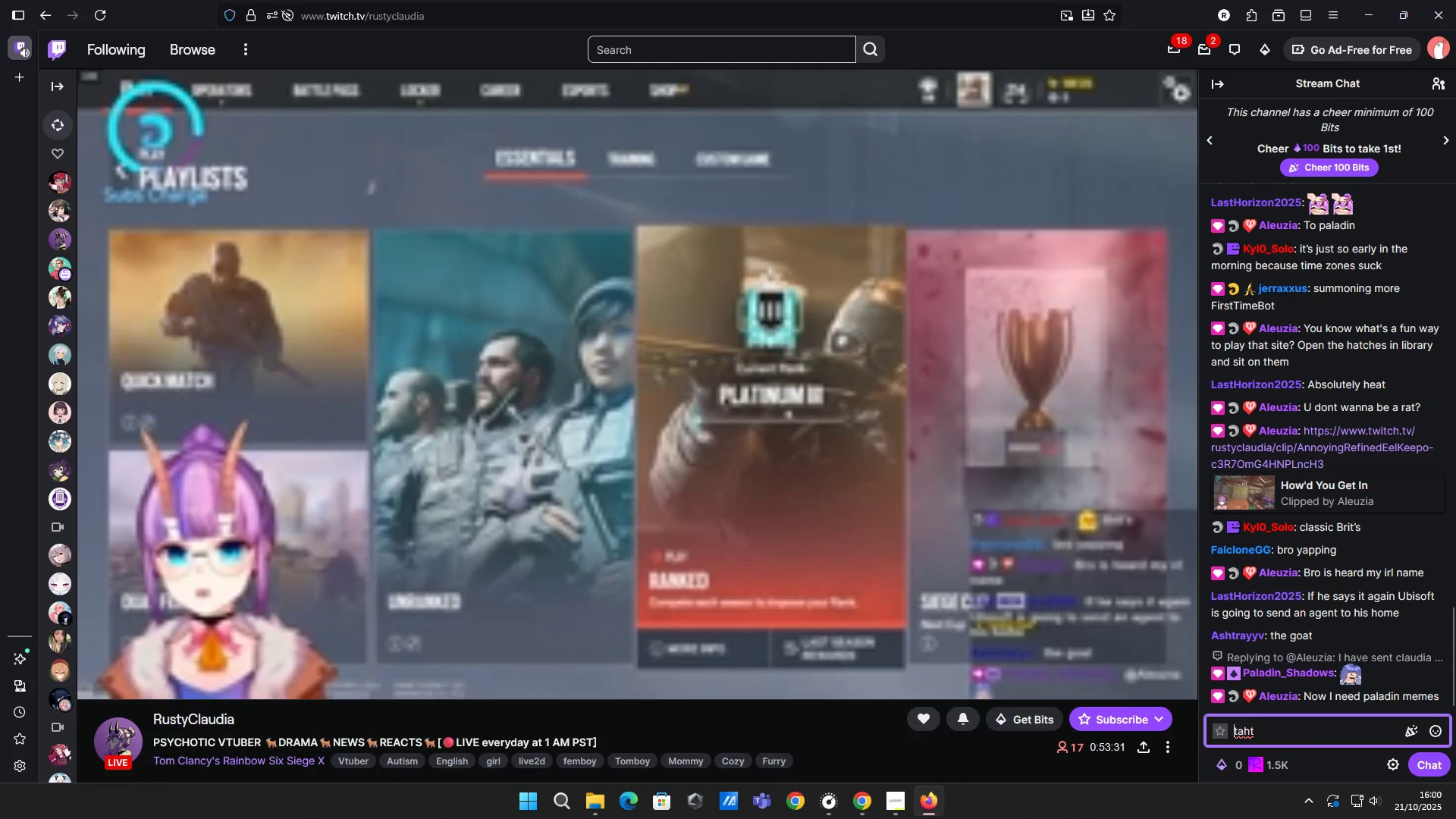 
key(ArrowDown)
 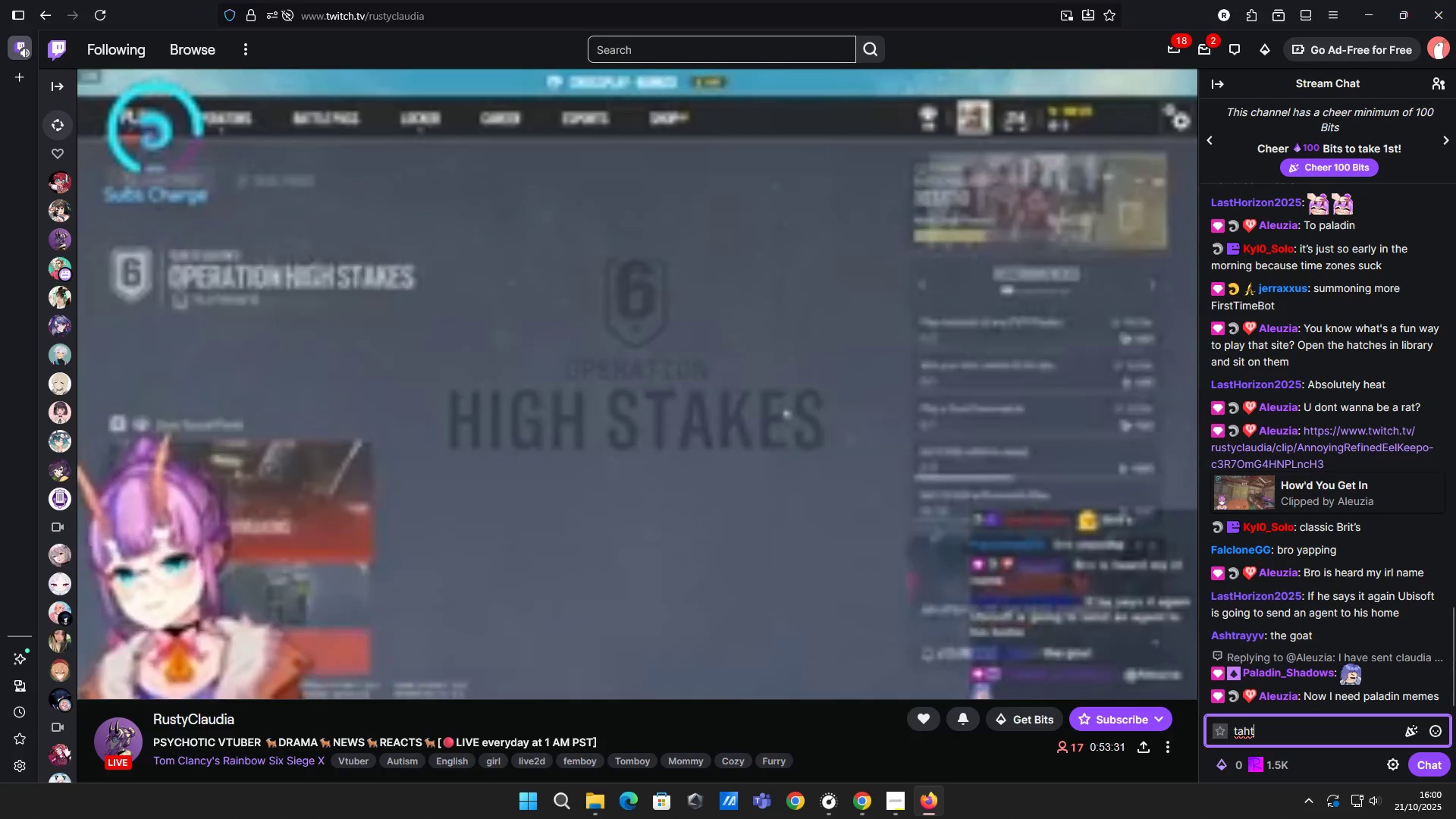 
type( that was nice)
 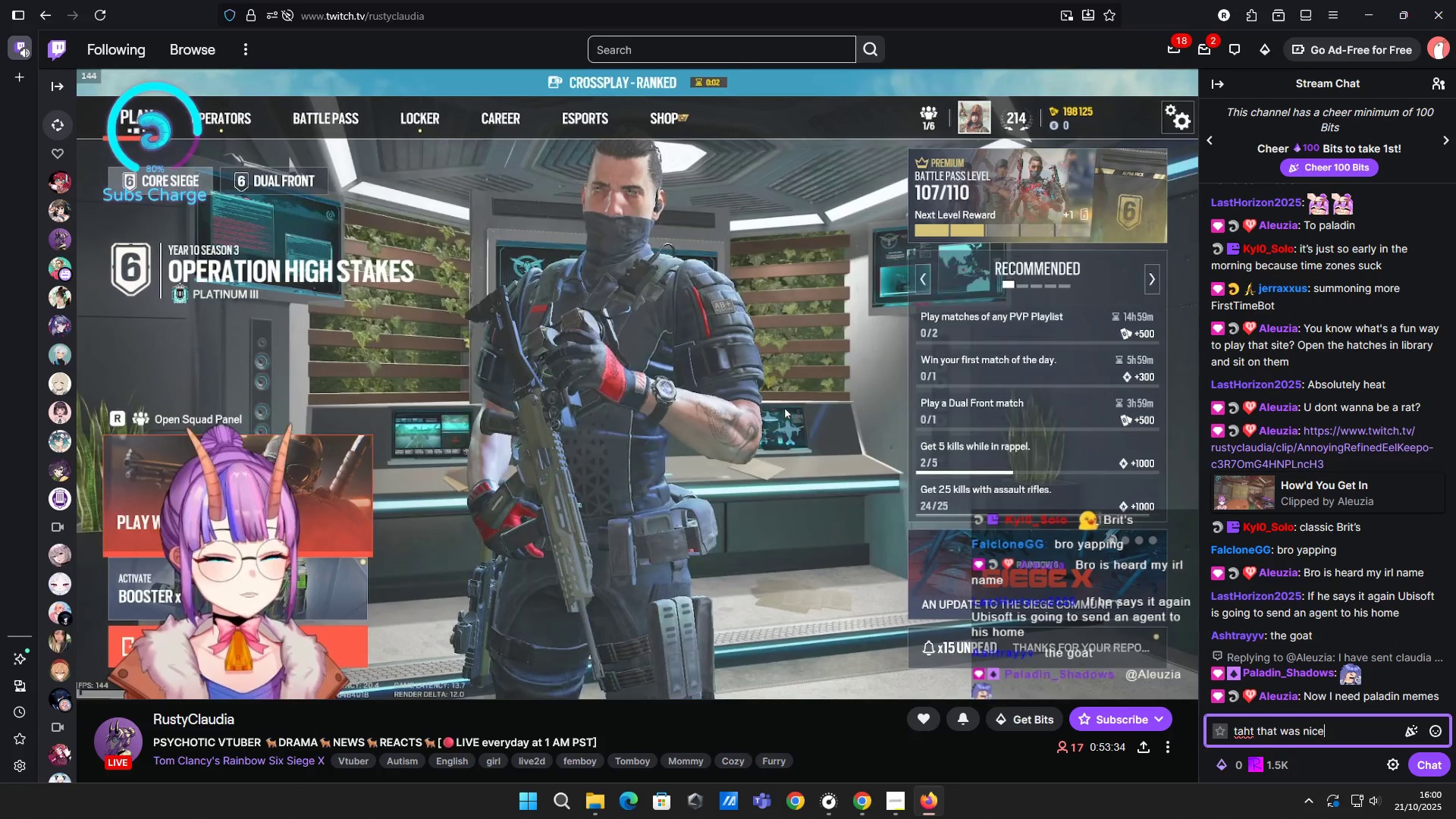 
hold_key(key=ArrowLeft, duration=0.4)
 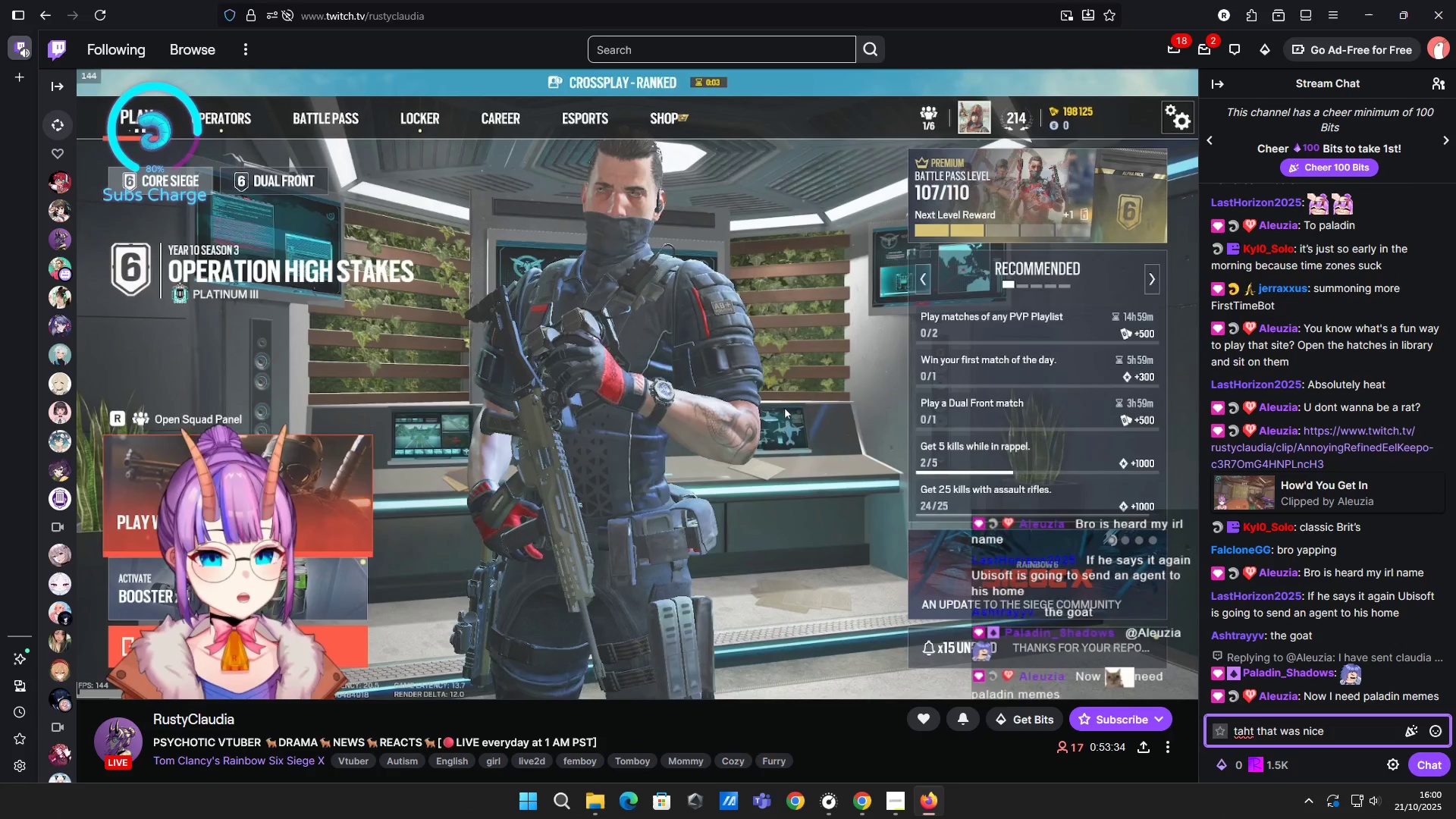 
key(ArrowDown)
 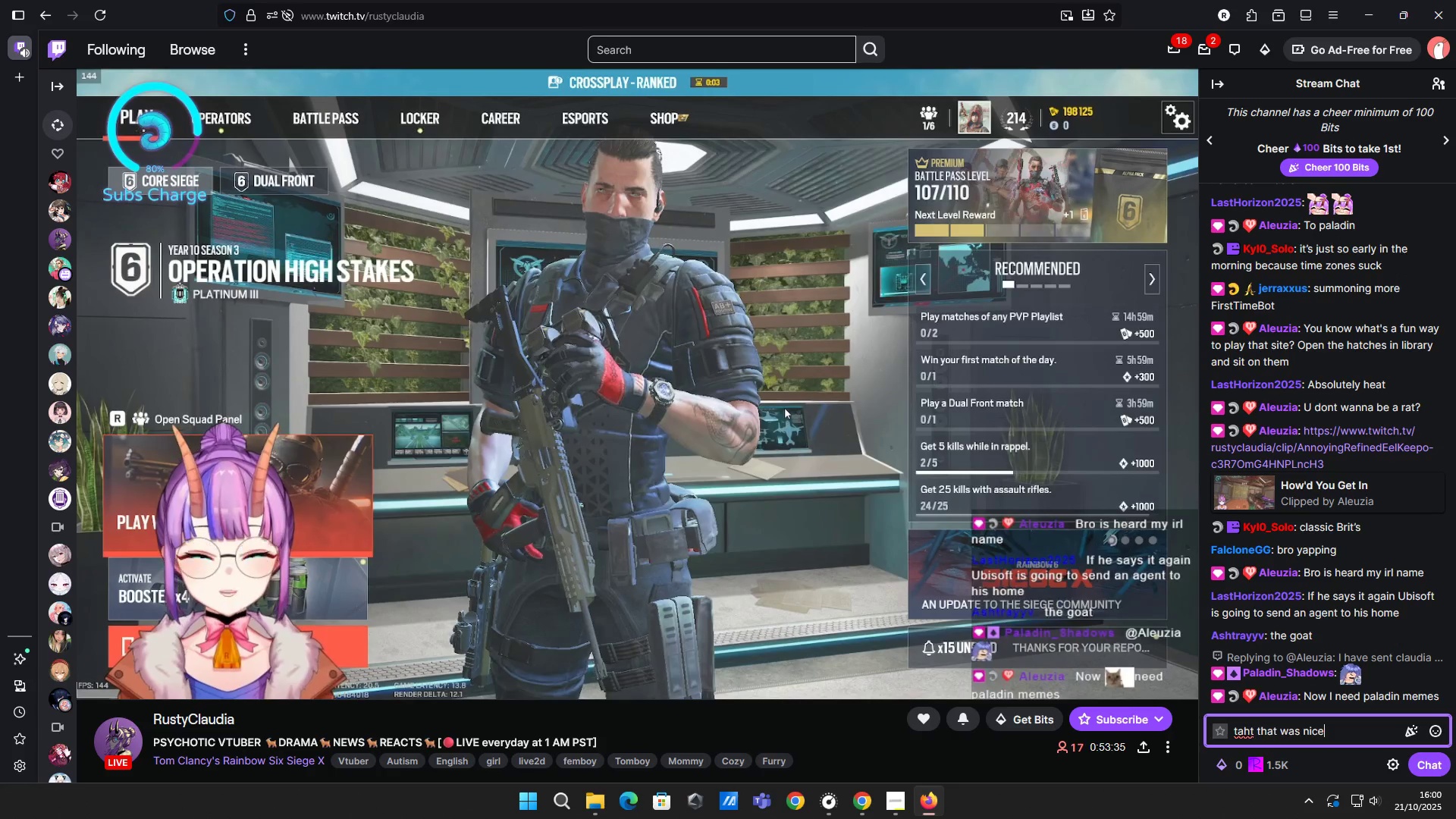 
key(ArrowUp)
 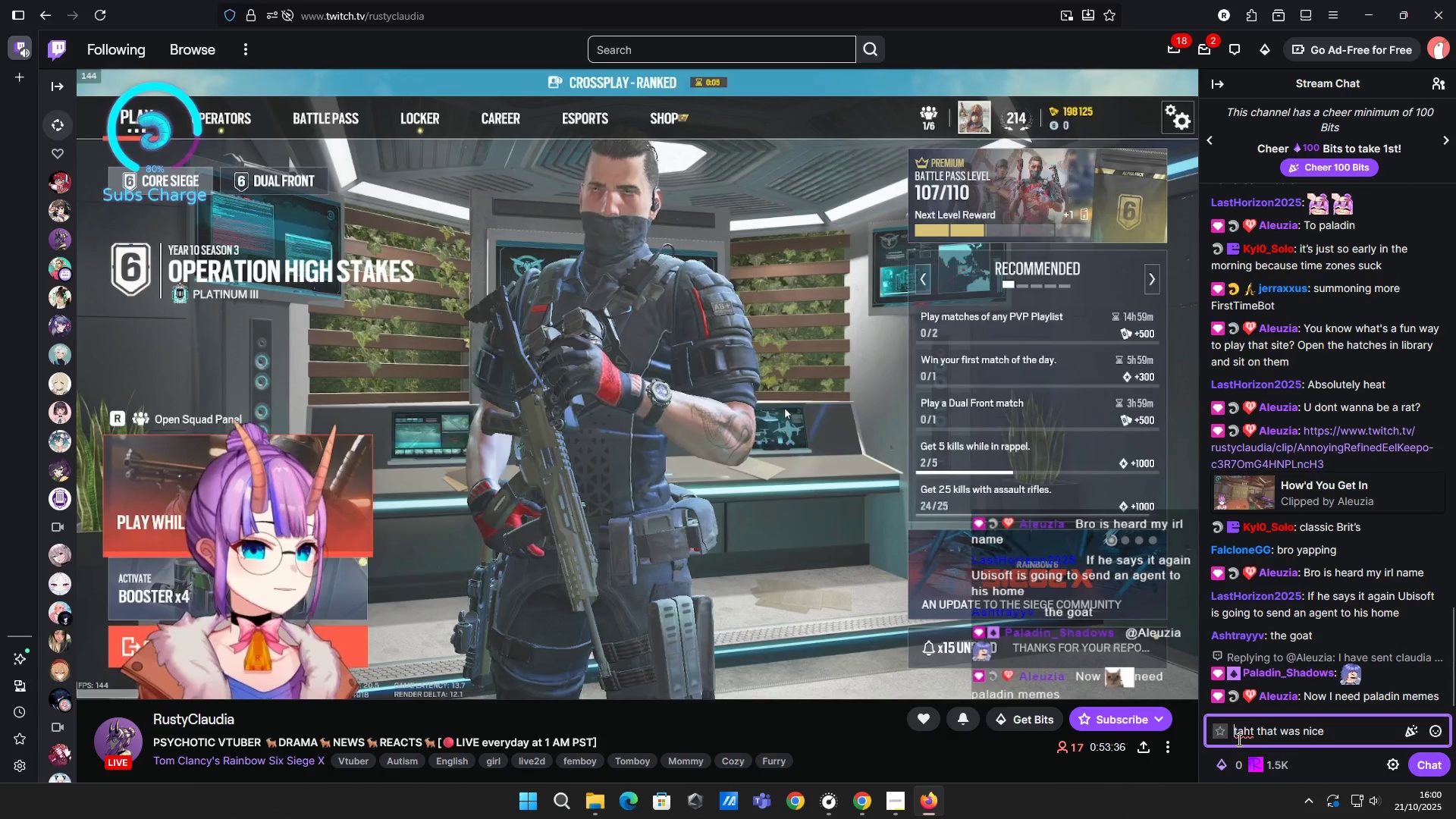 
left_click_drag(start_coordinate=[1254, 733], to_coordinate=[1220, 733])
 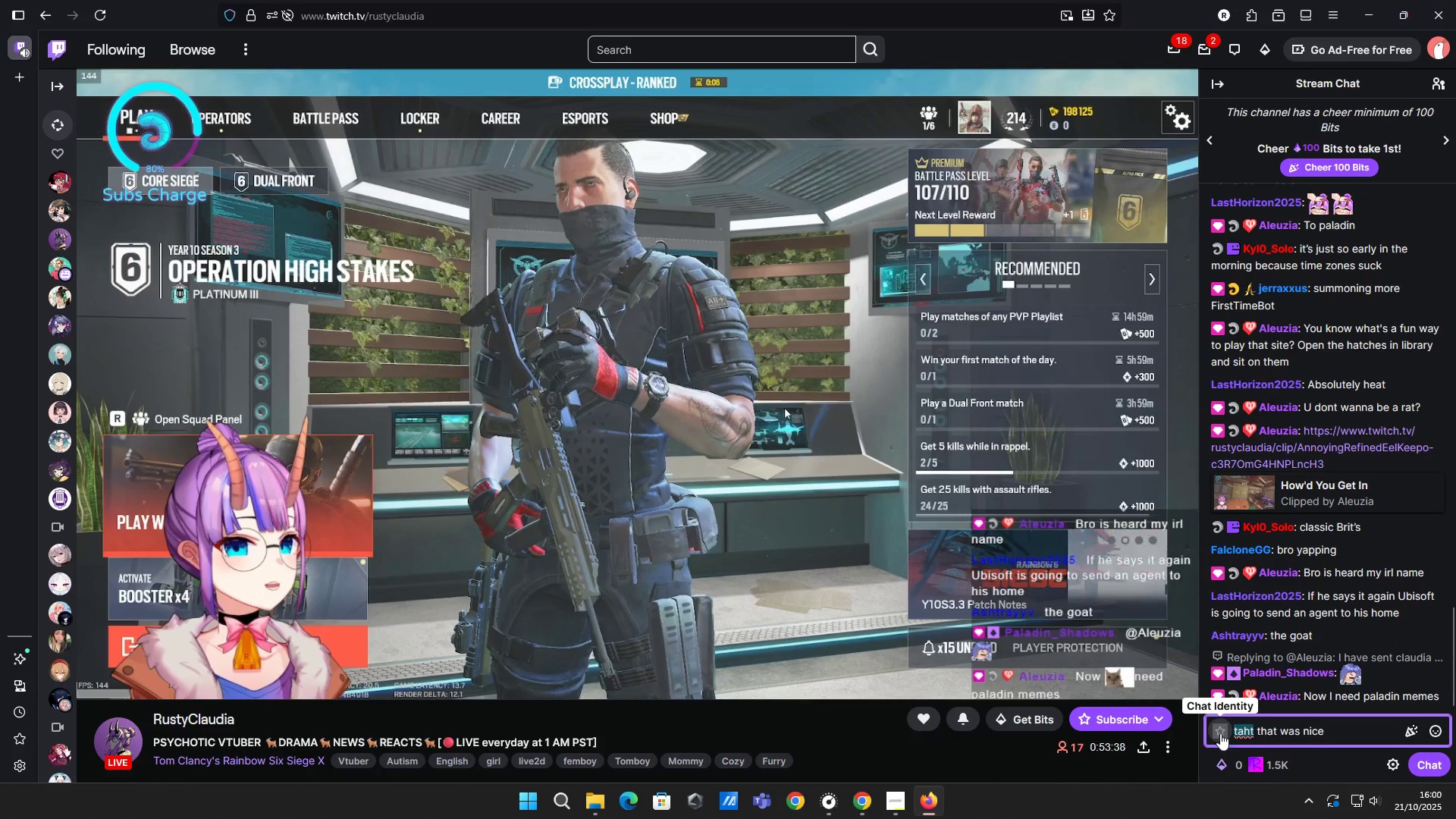 
key(Backspace)
 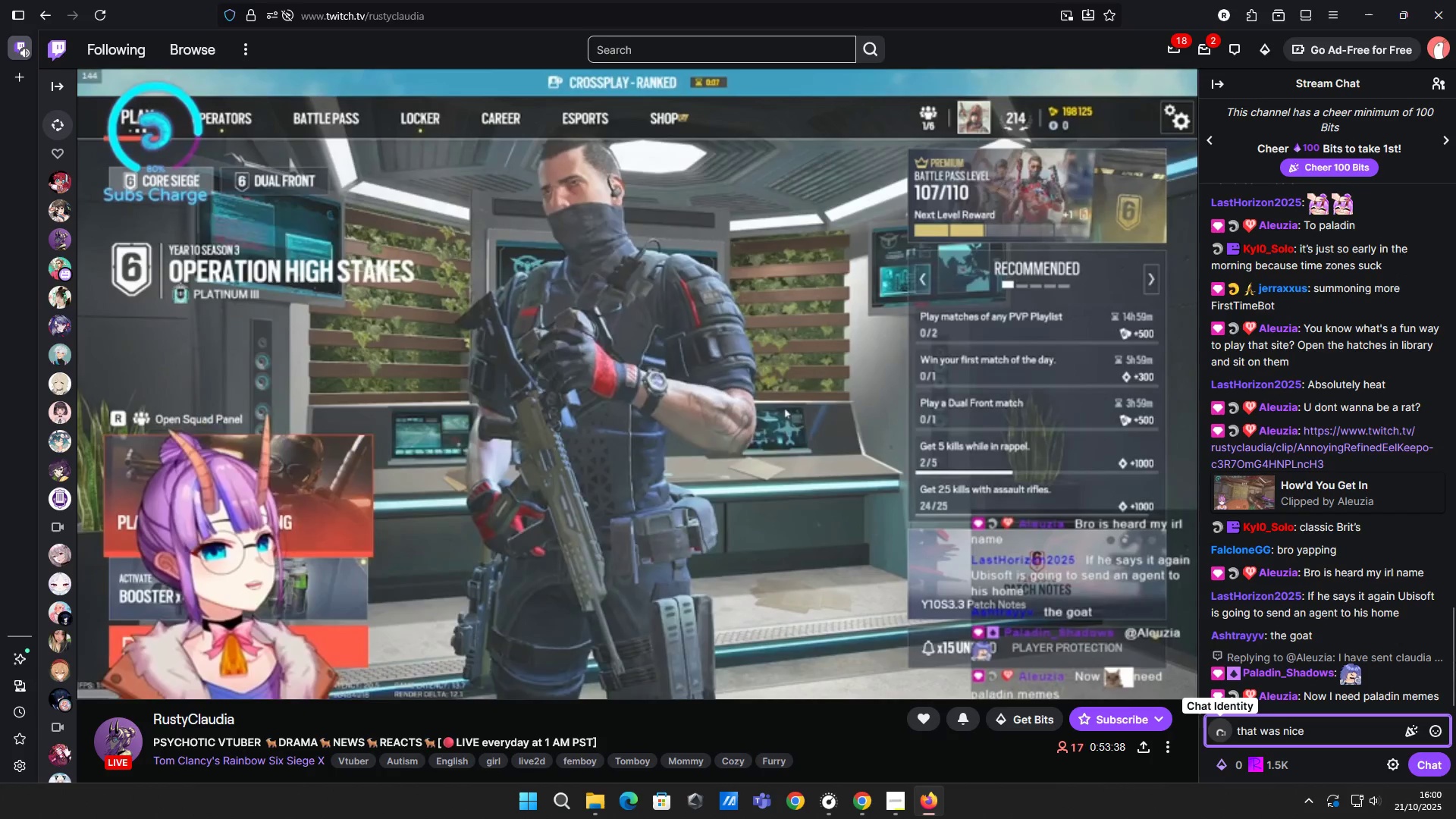 
key(Delete)
 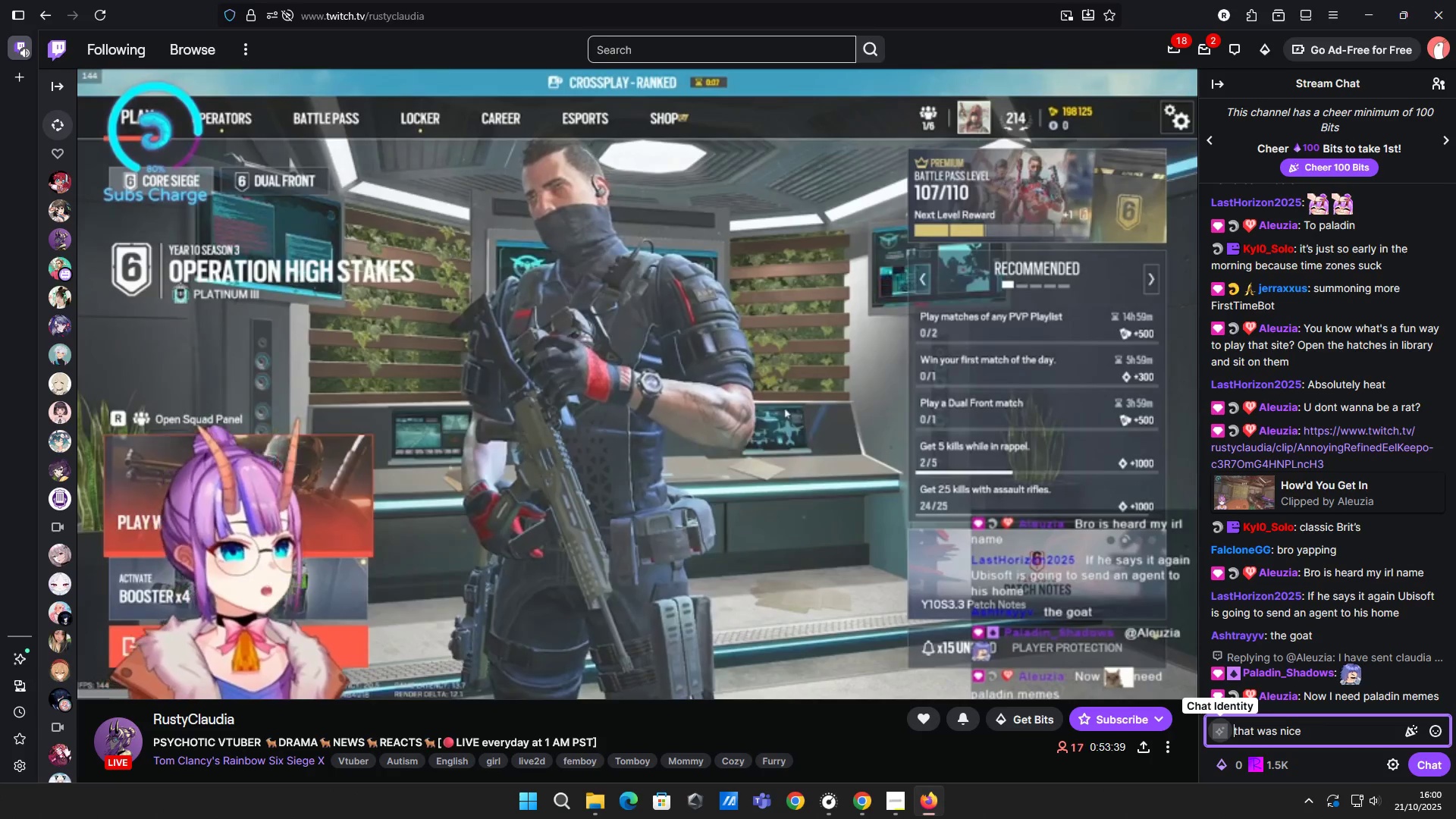 
key(Enter)
 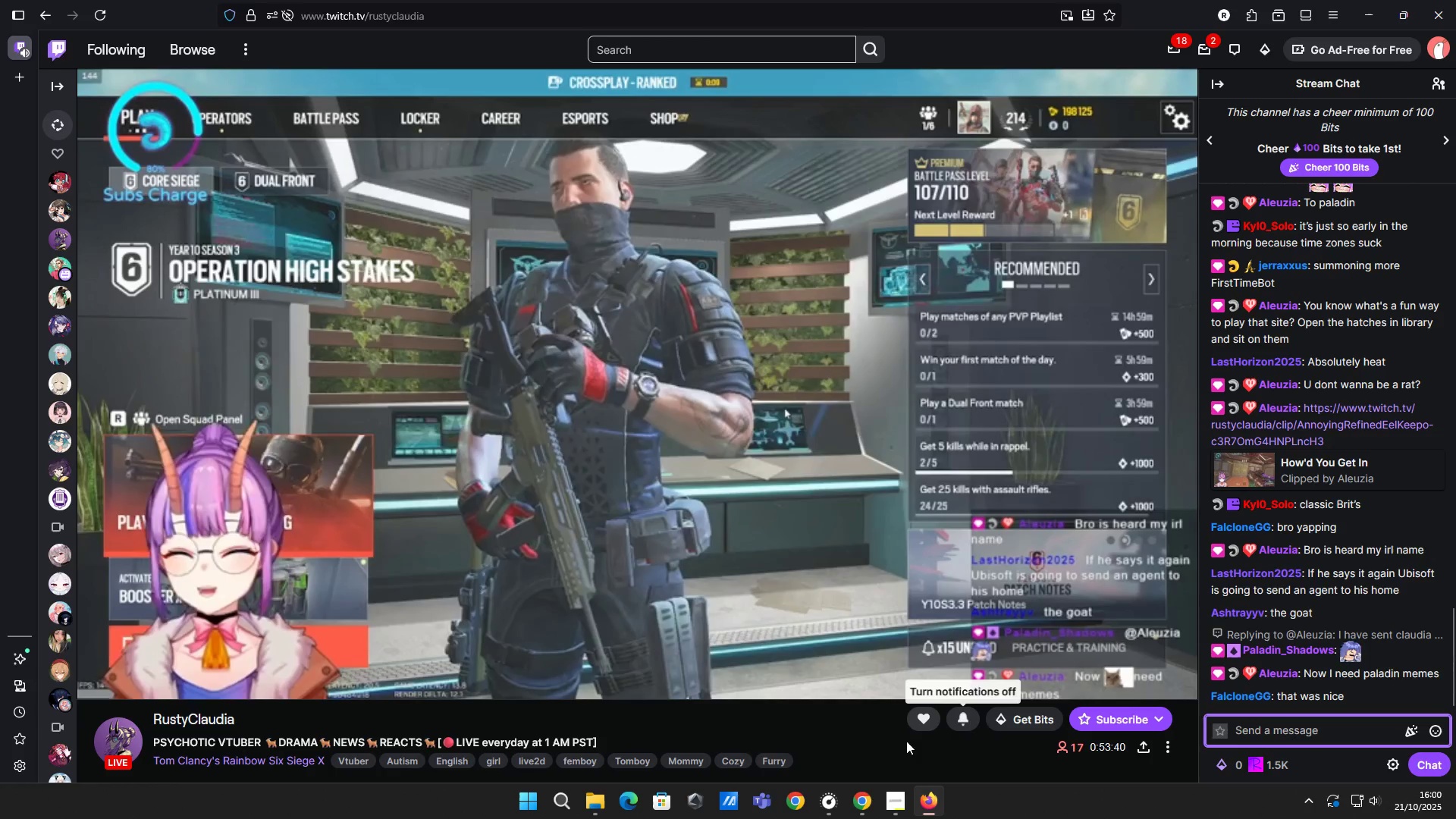 
left_click([864, 795])
 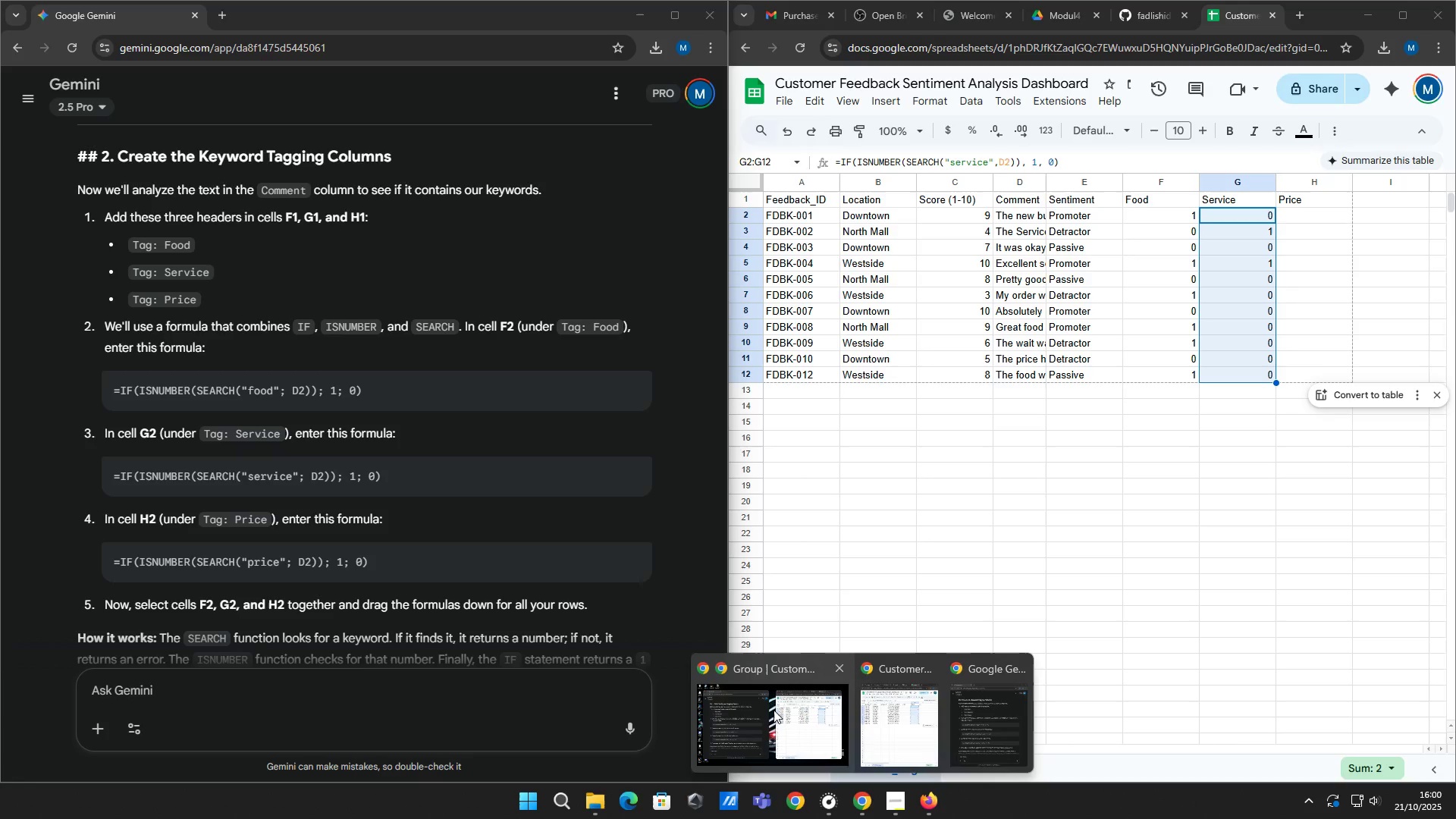 
left_click([774, 710])
 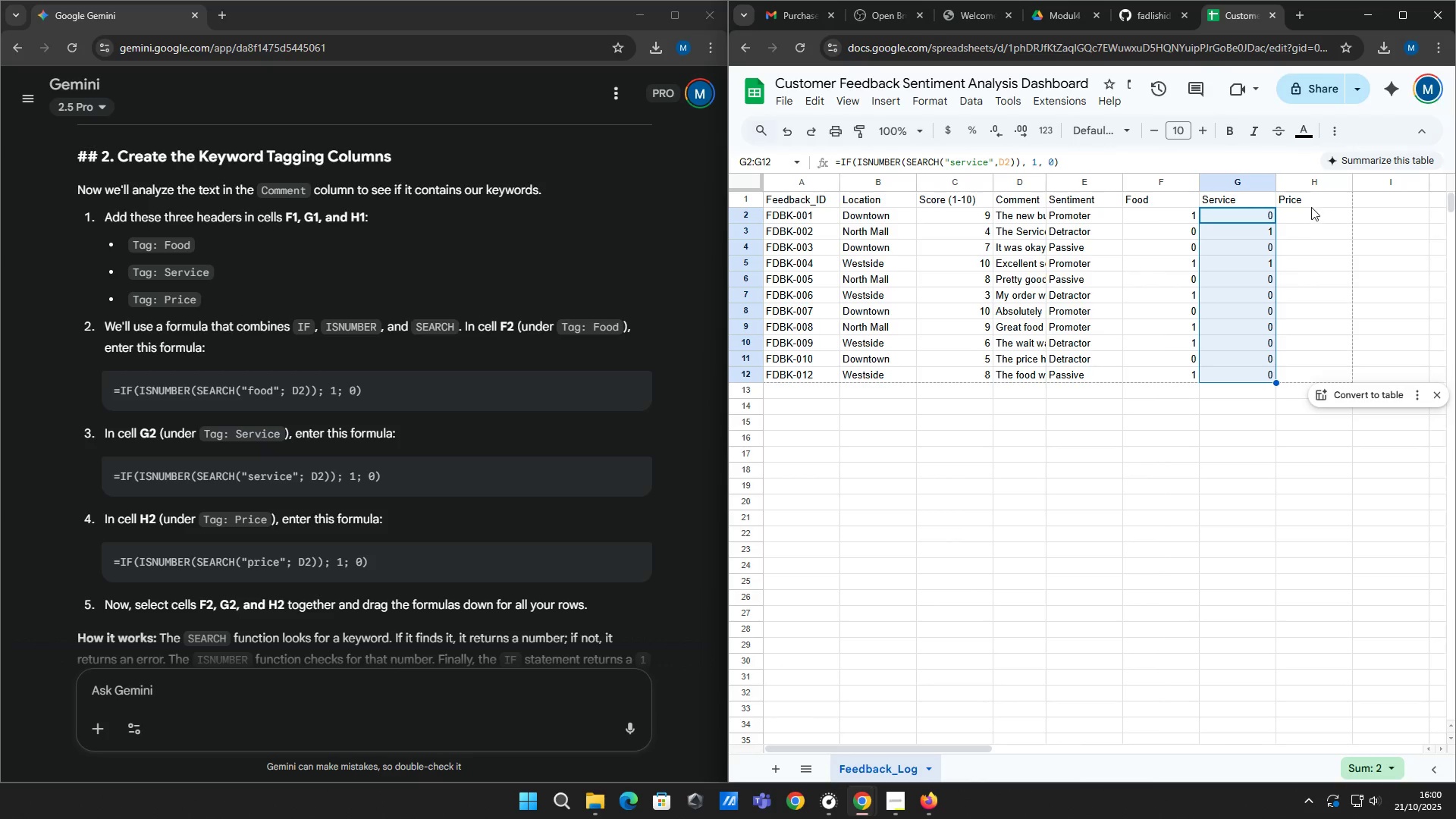 
left_click([1320, 214])
 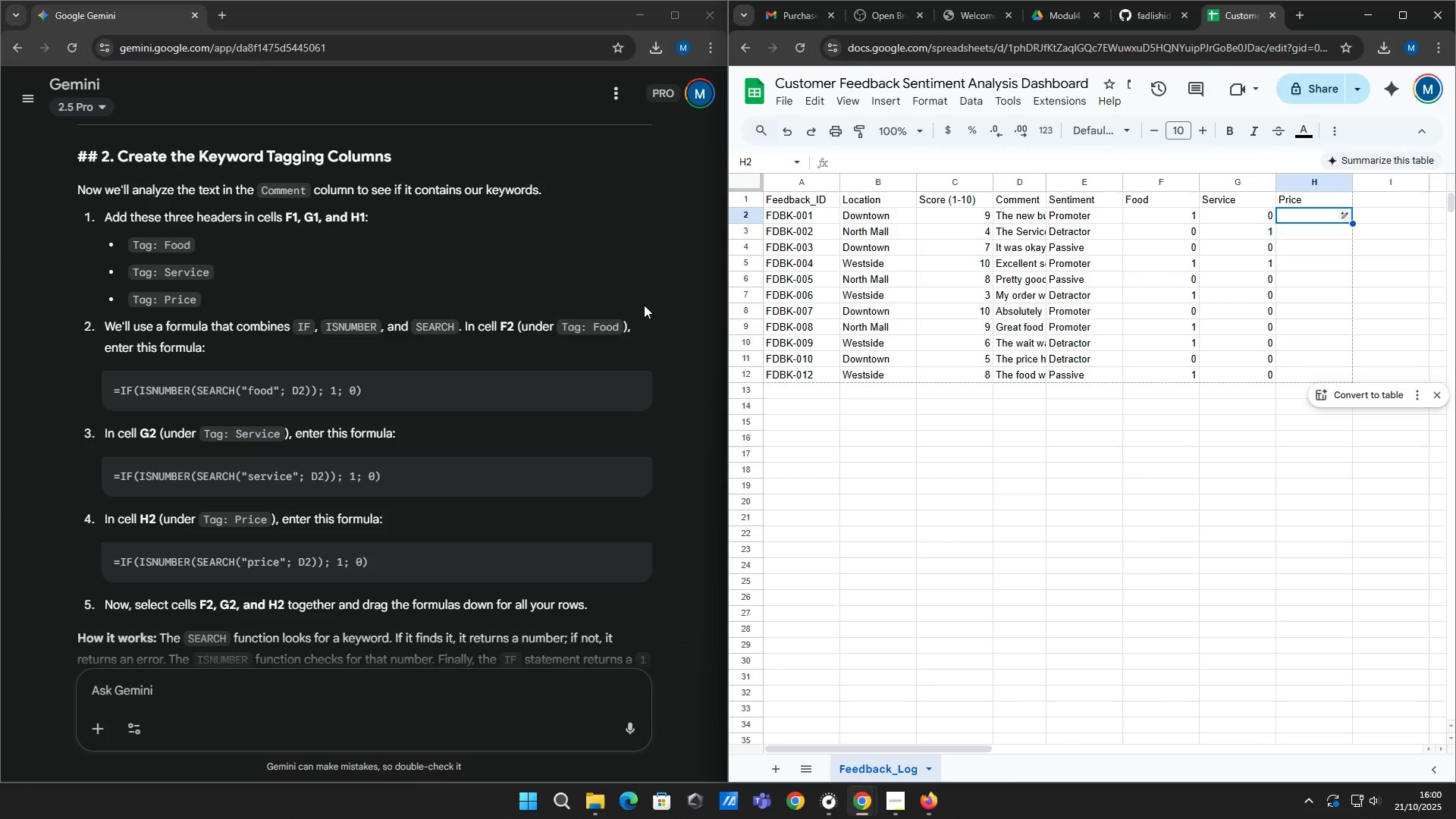 
scroll: coordinate [606, 321], scroll_direction: down, amount: 3.0
 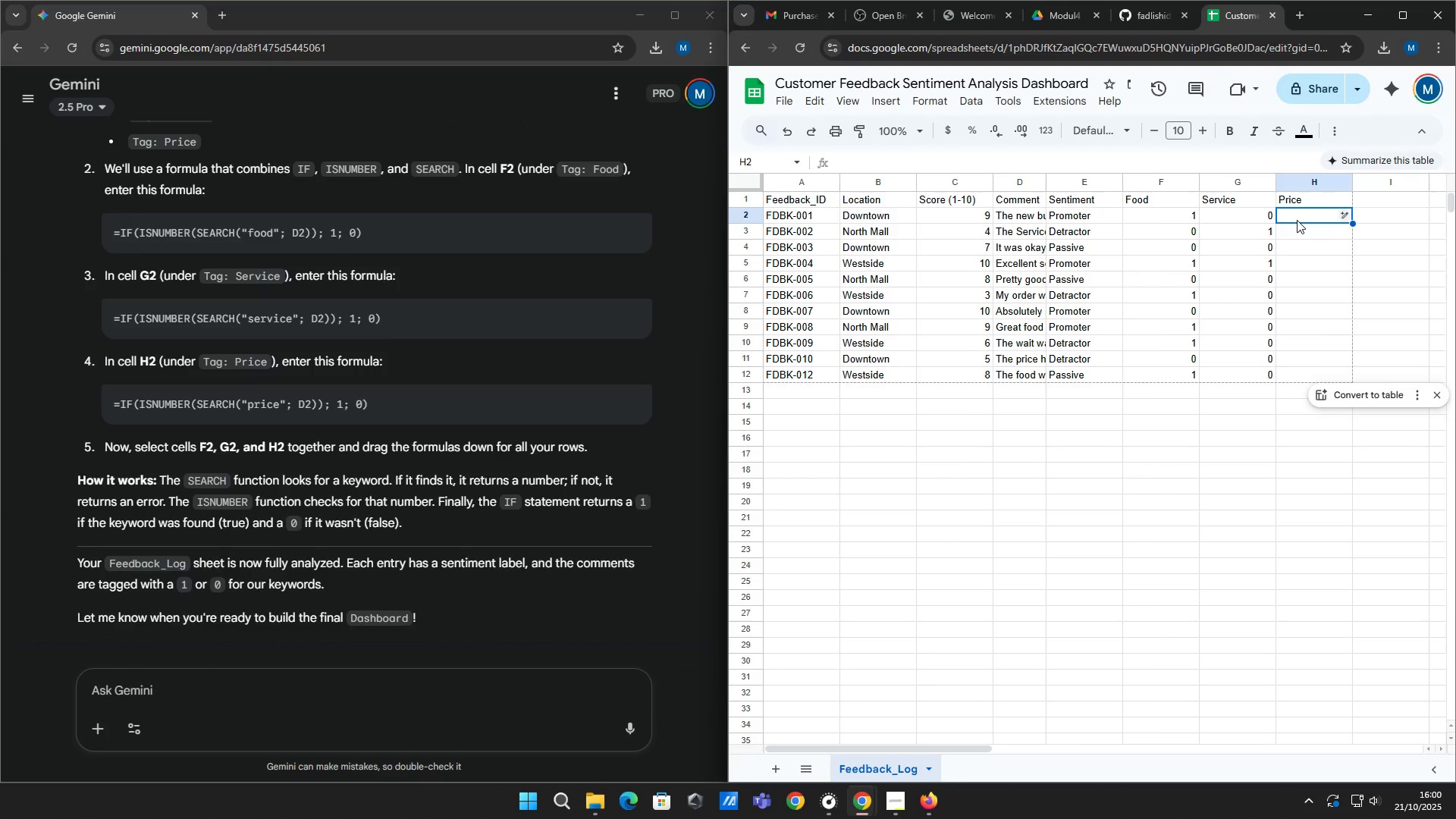 
left_click([1297, 220])
 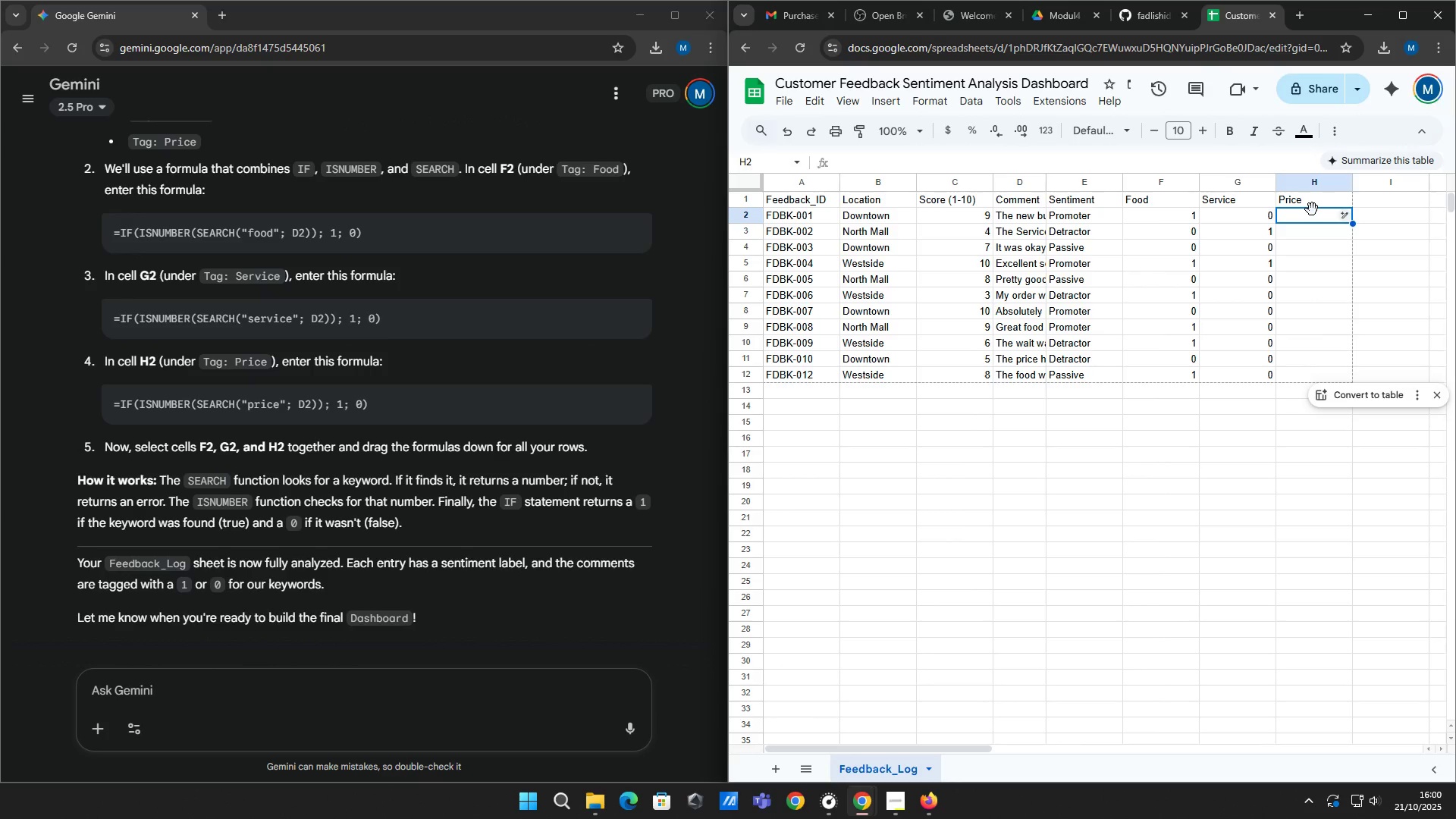 
type(=if)
 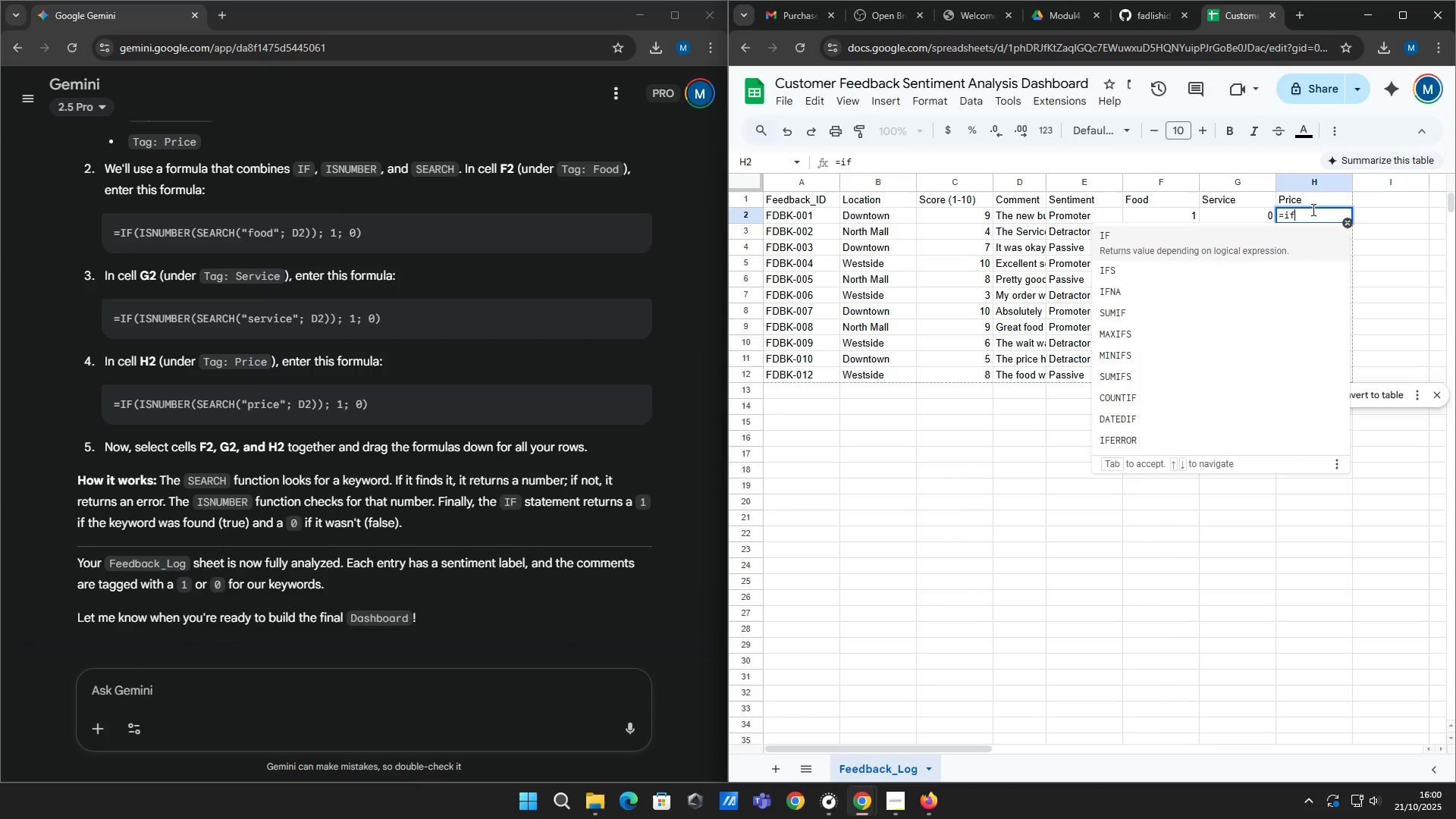 
key(Enter)
 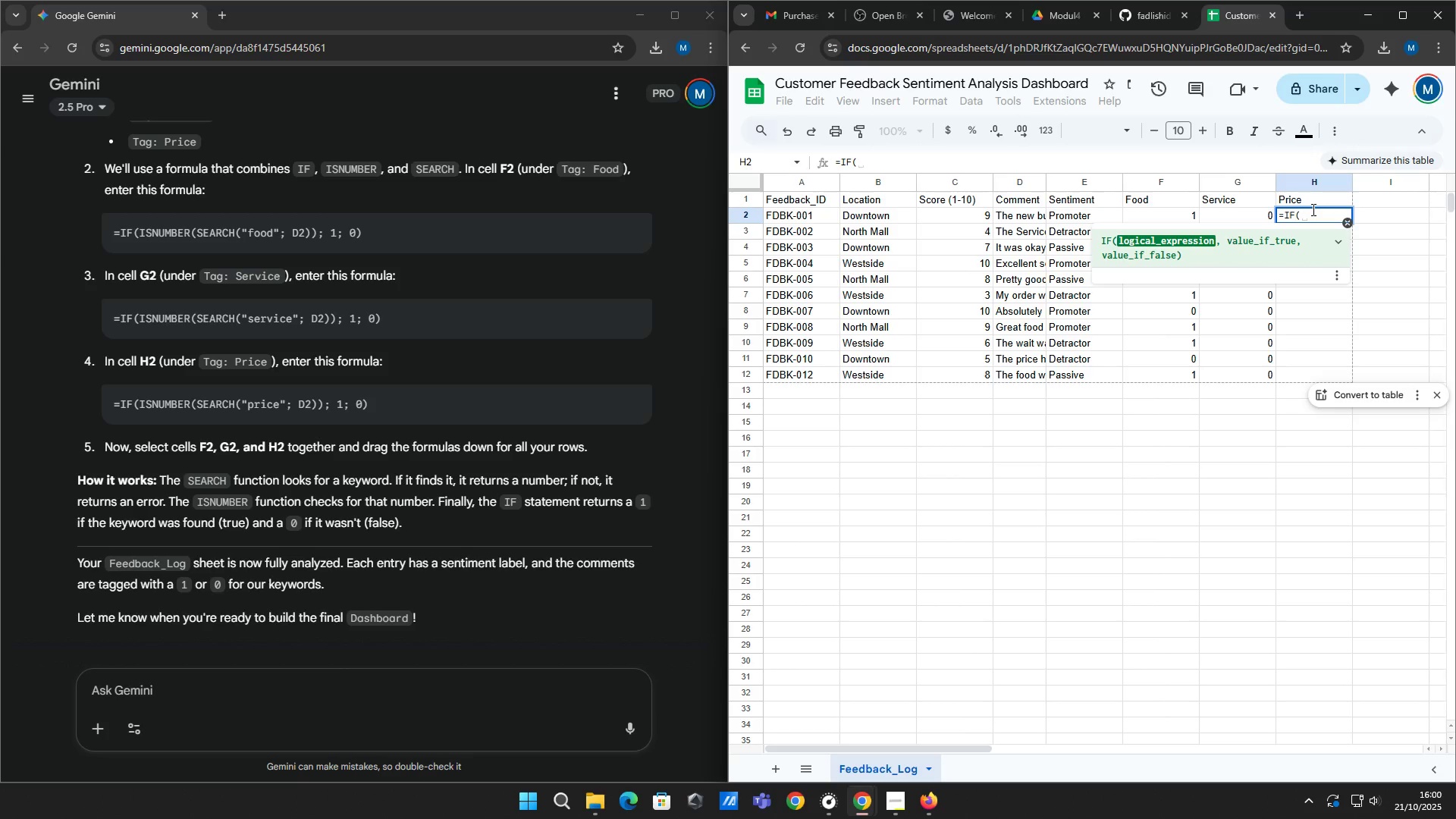 
type(isnum)
 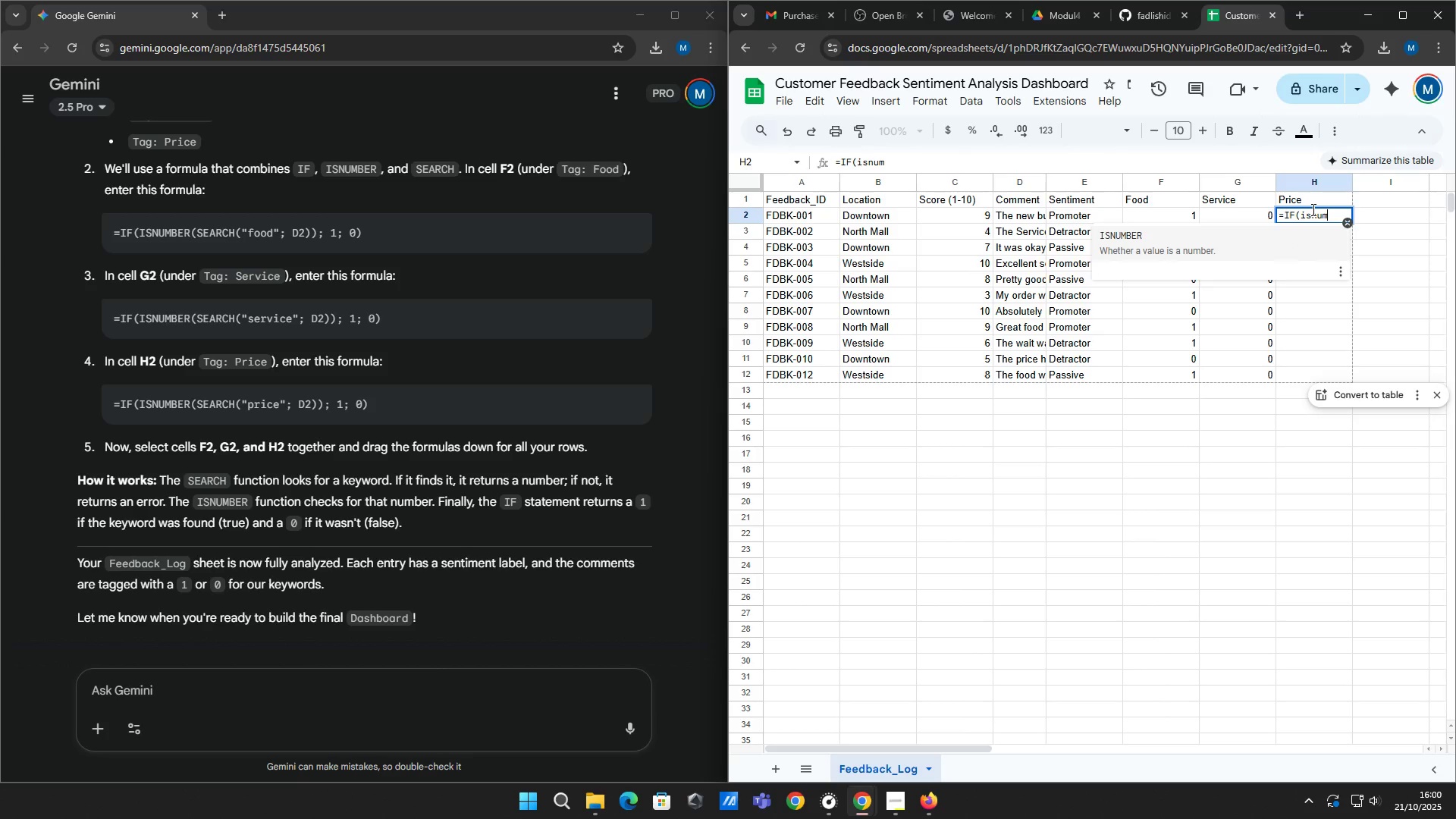 
key(Enter)
 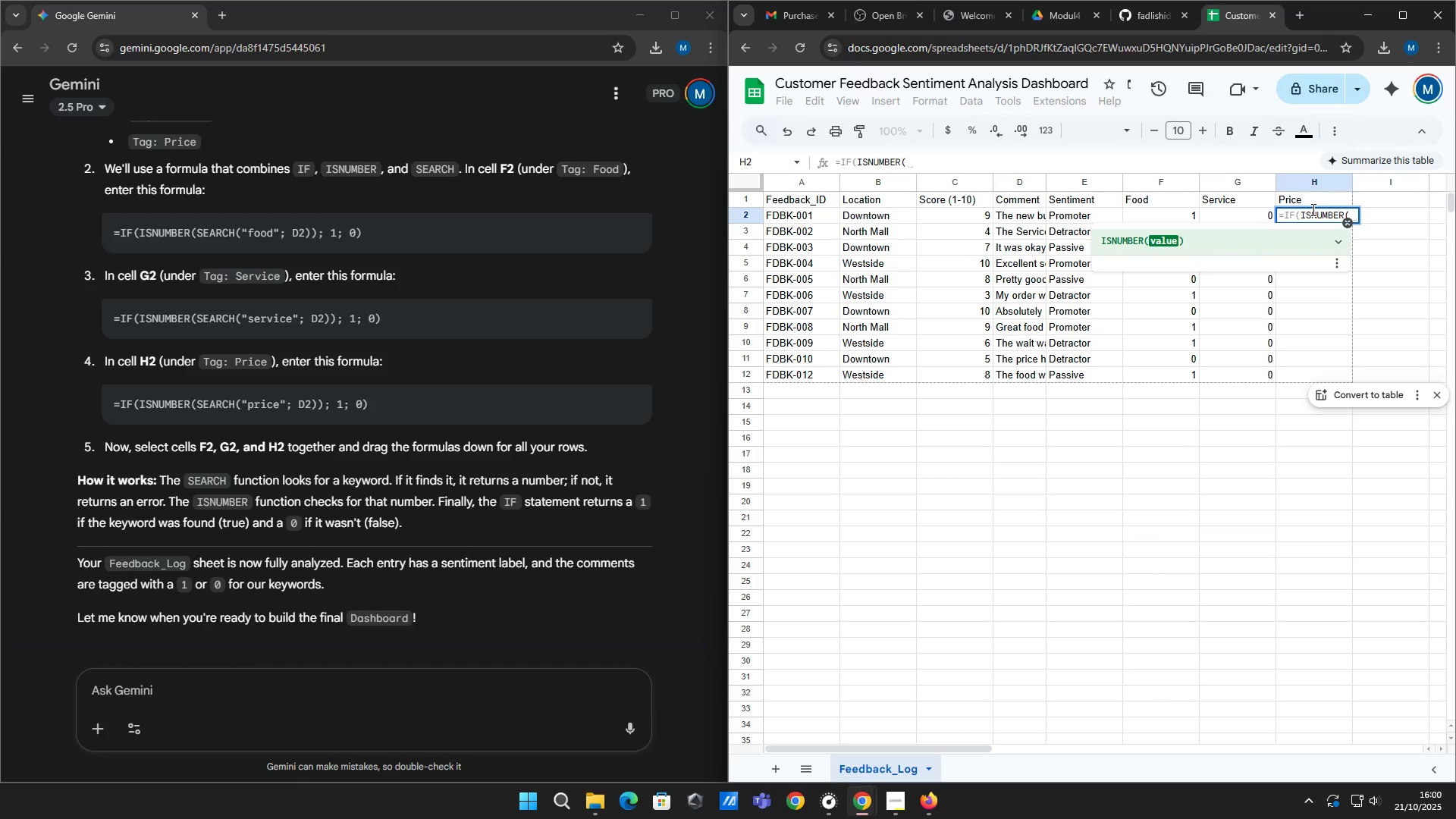 
type(searc)
 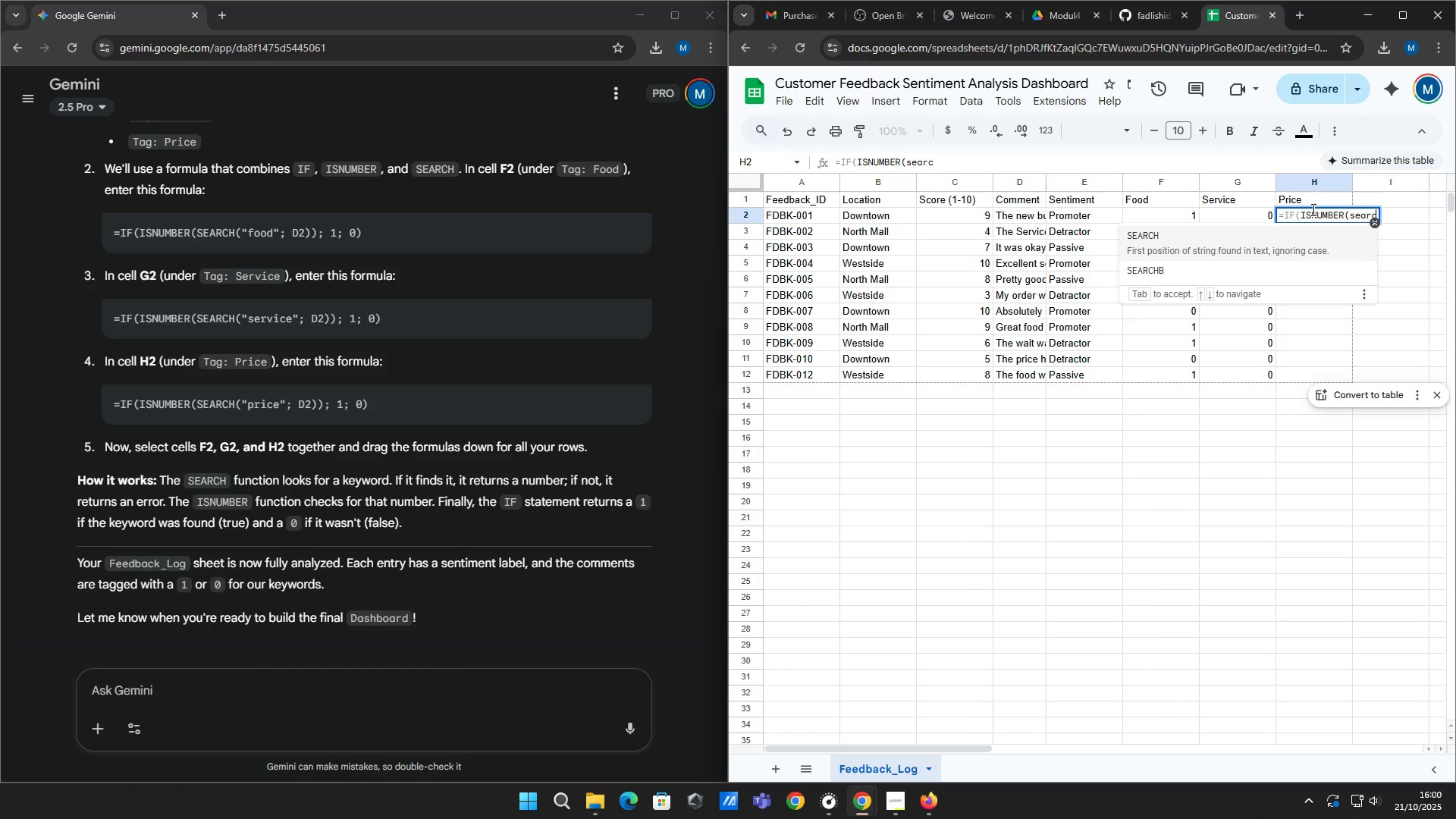 
key(Enter)
 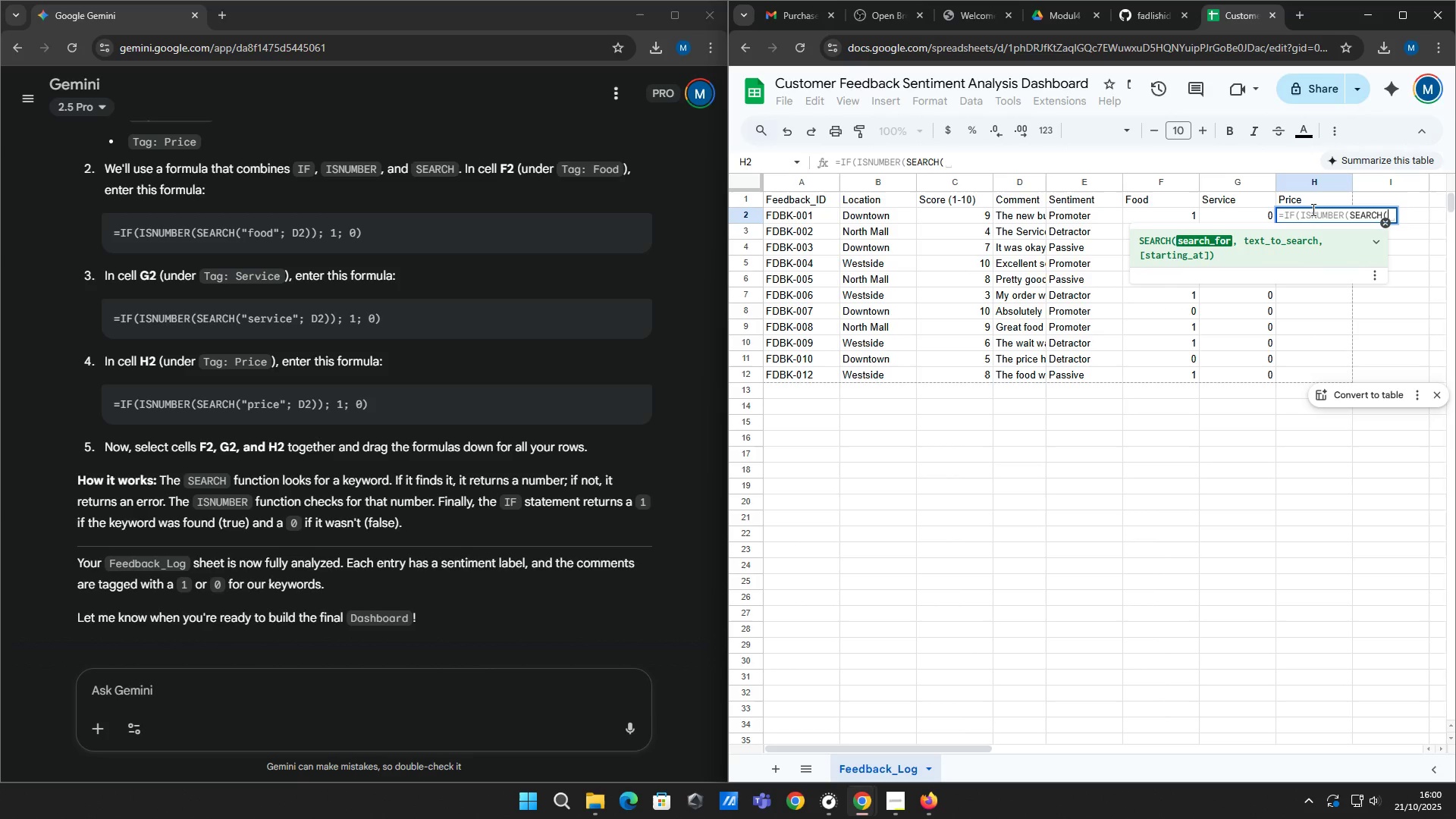 
type("price)
 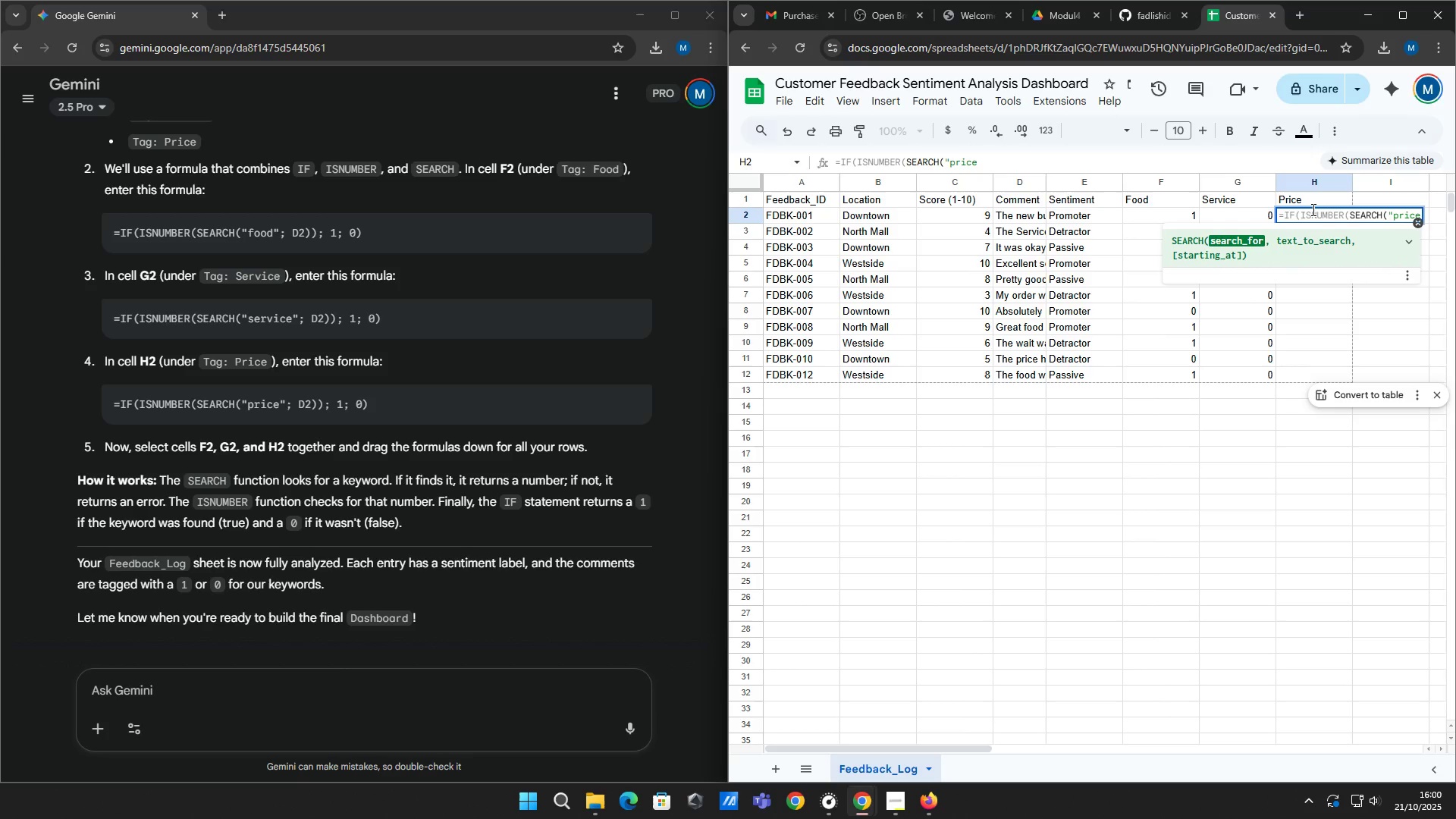 
hold_key(key=ShiftRight, duration=1.52)
 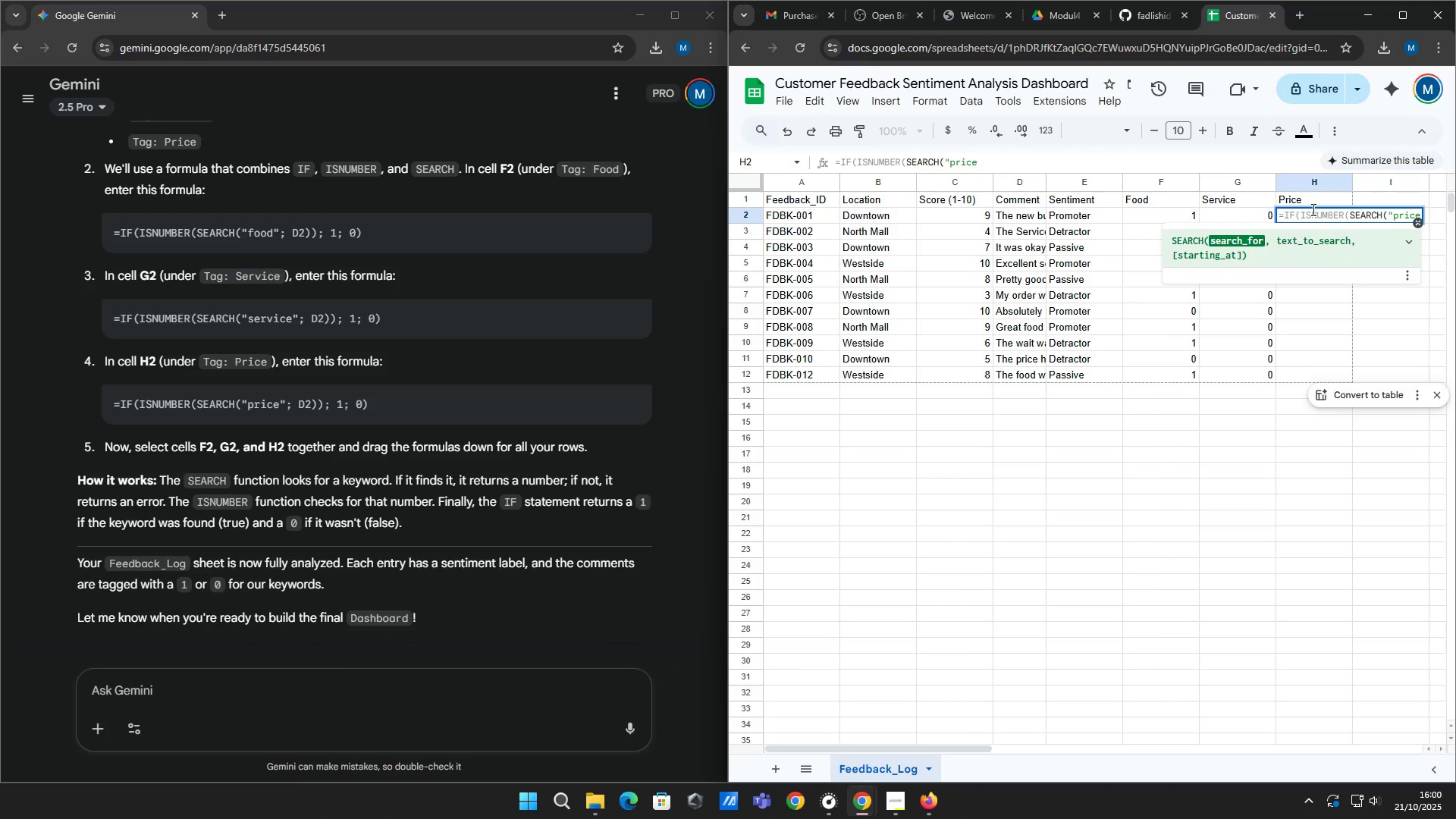 
type(";d2)); 1; 0))
 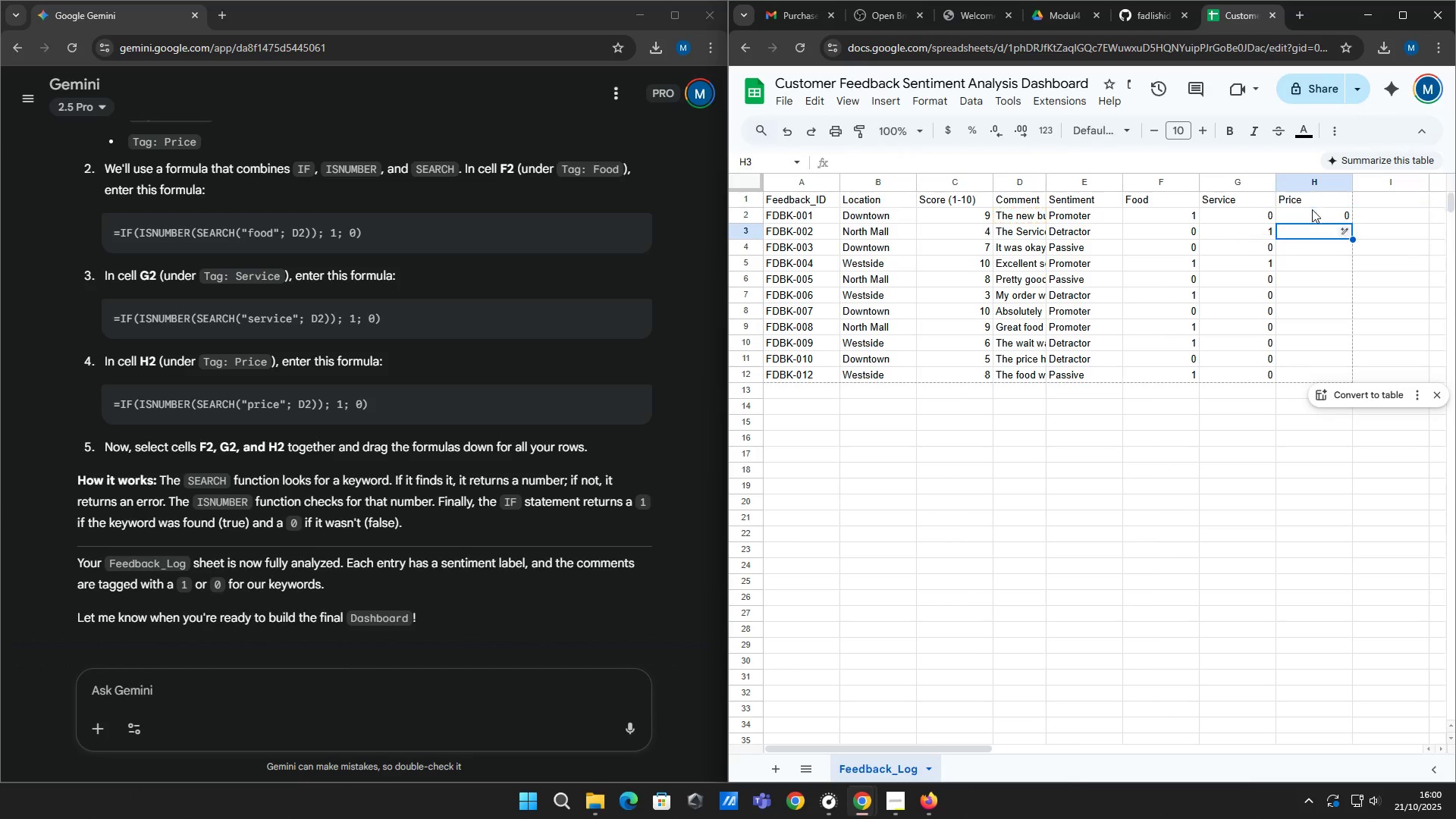 
 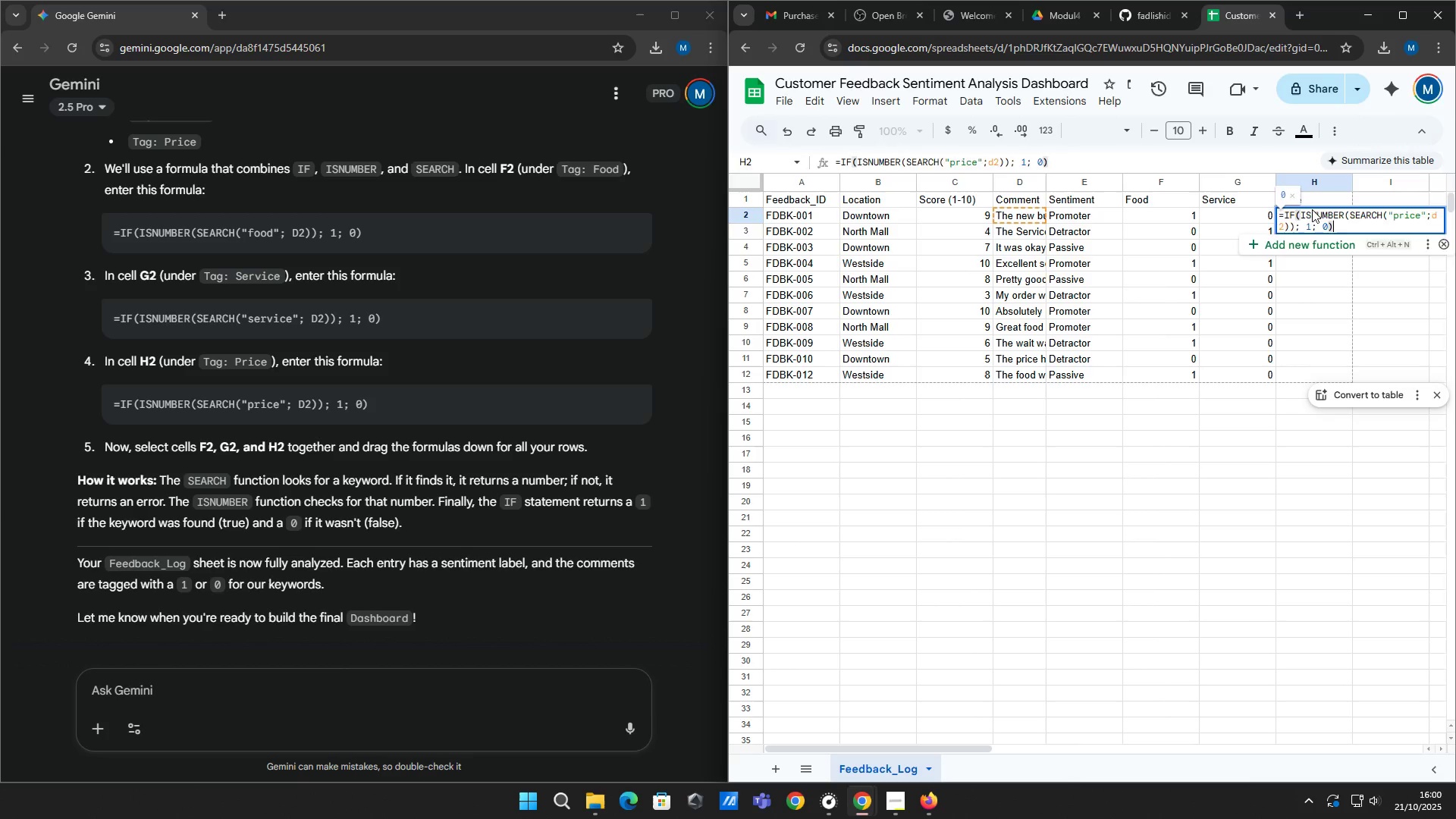 
key(Enter)
 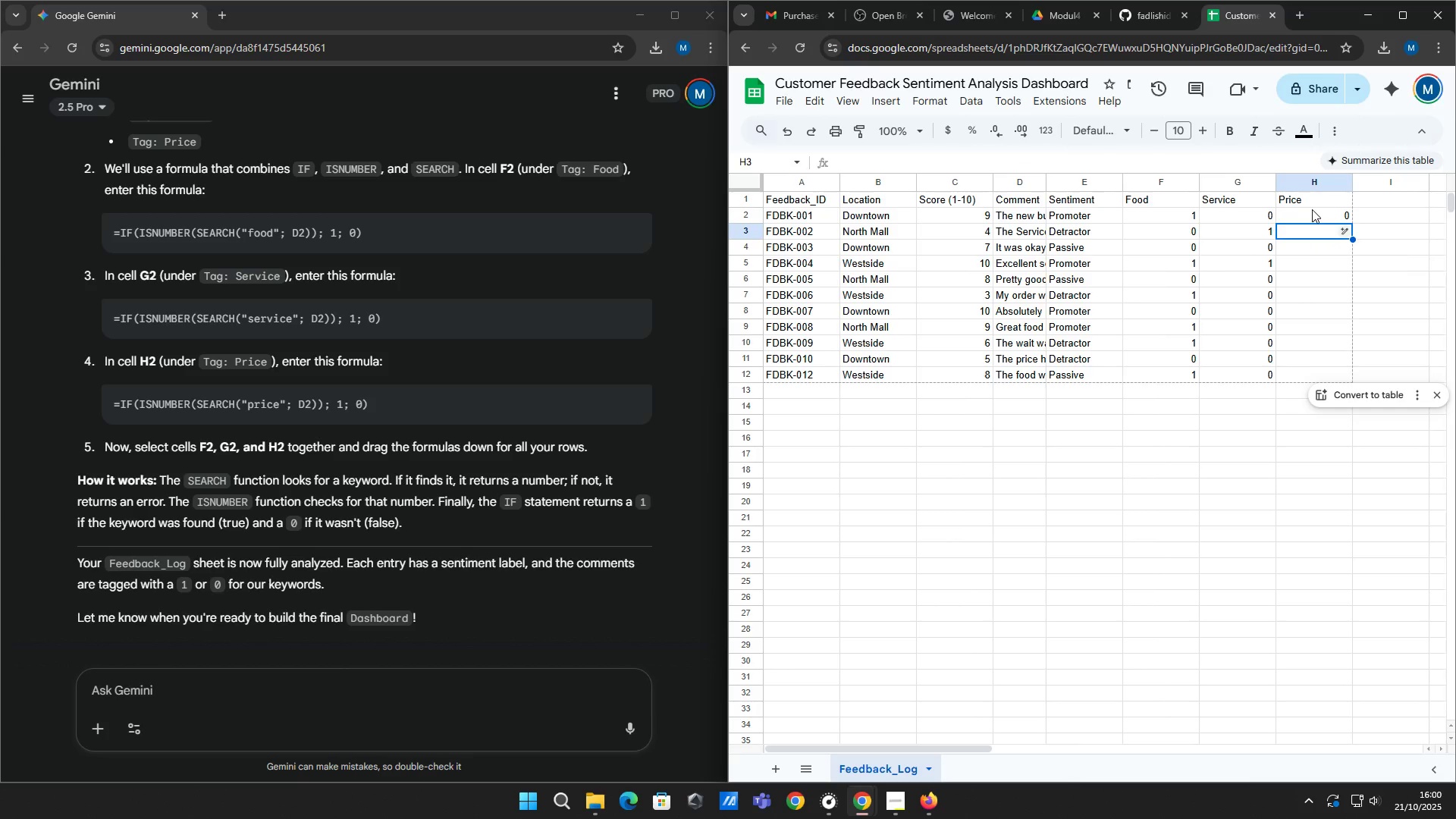 
left_click([1312, 209])
 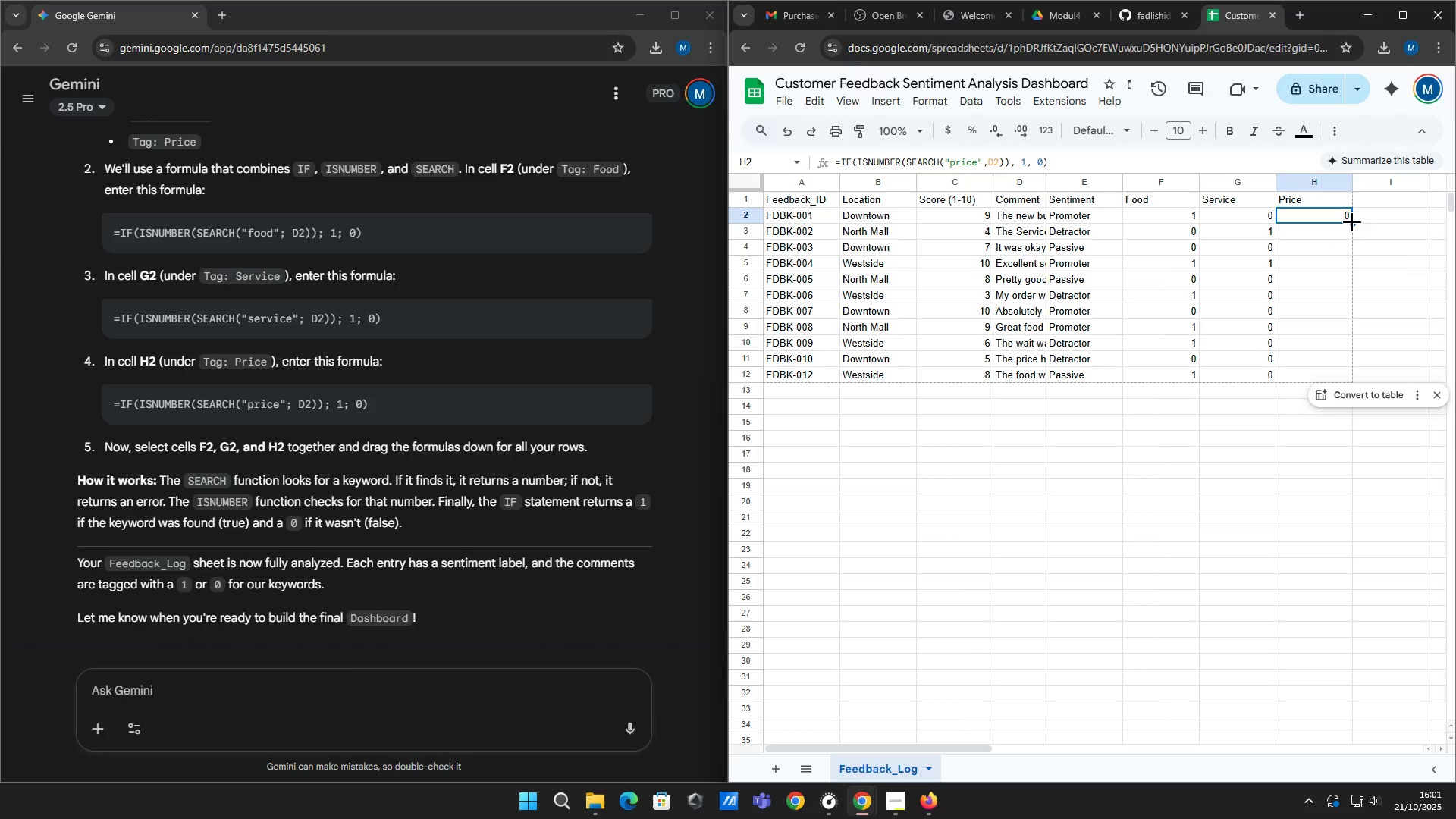 
left_click_drag(start_coordinate=[1354, 223], to_coordinate=[1354, 372])
 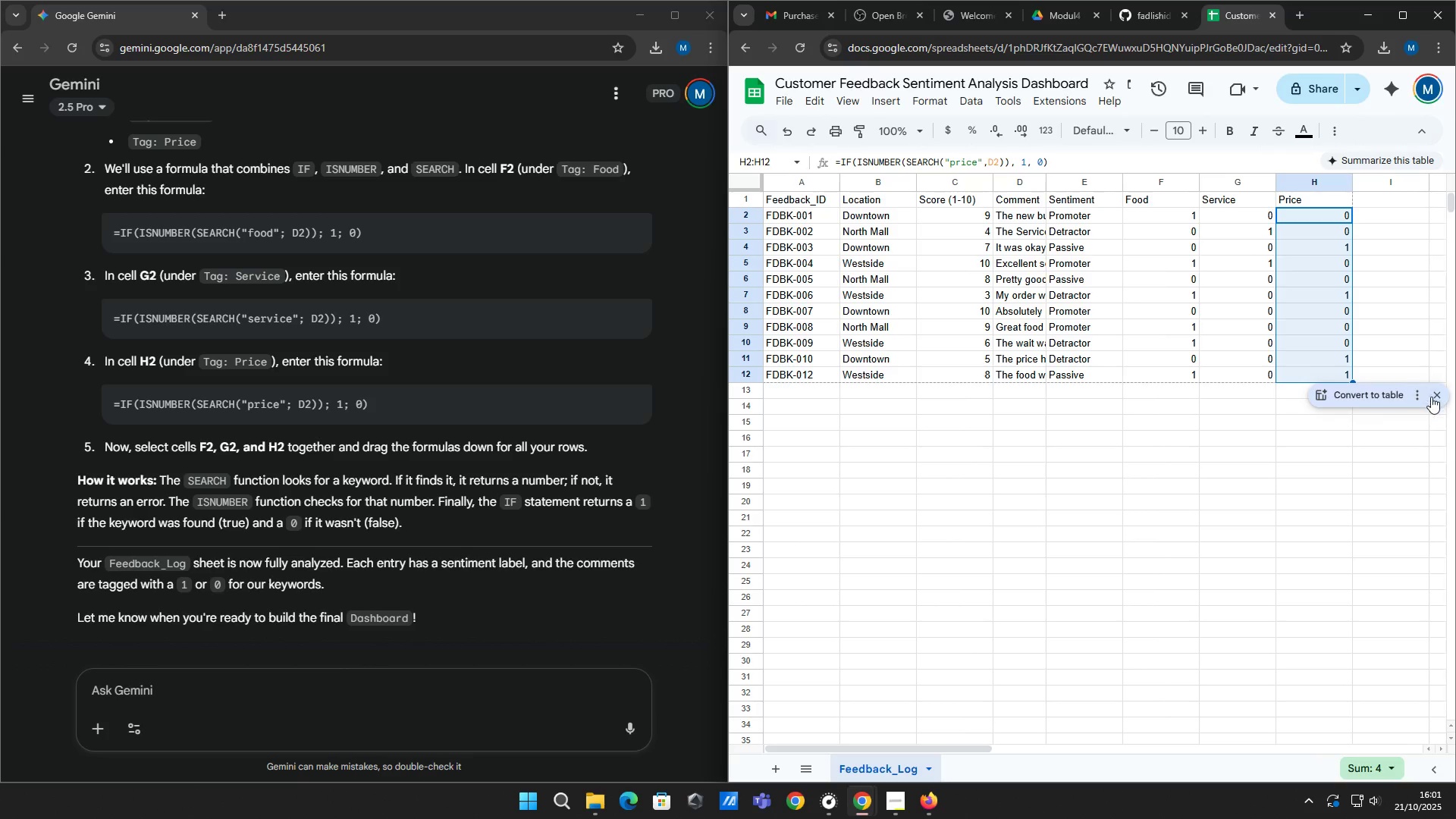 
left_click([1439, 397])
 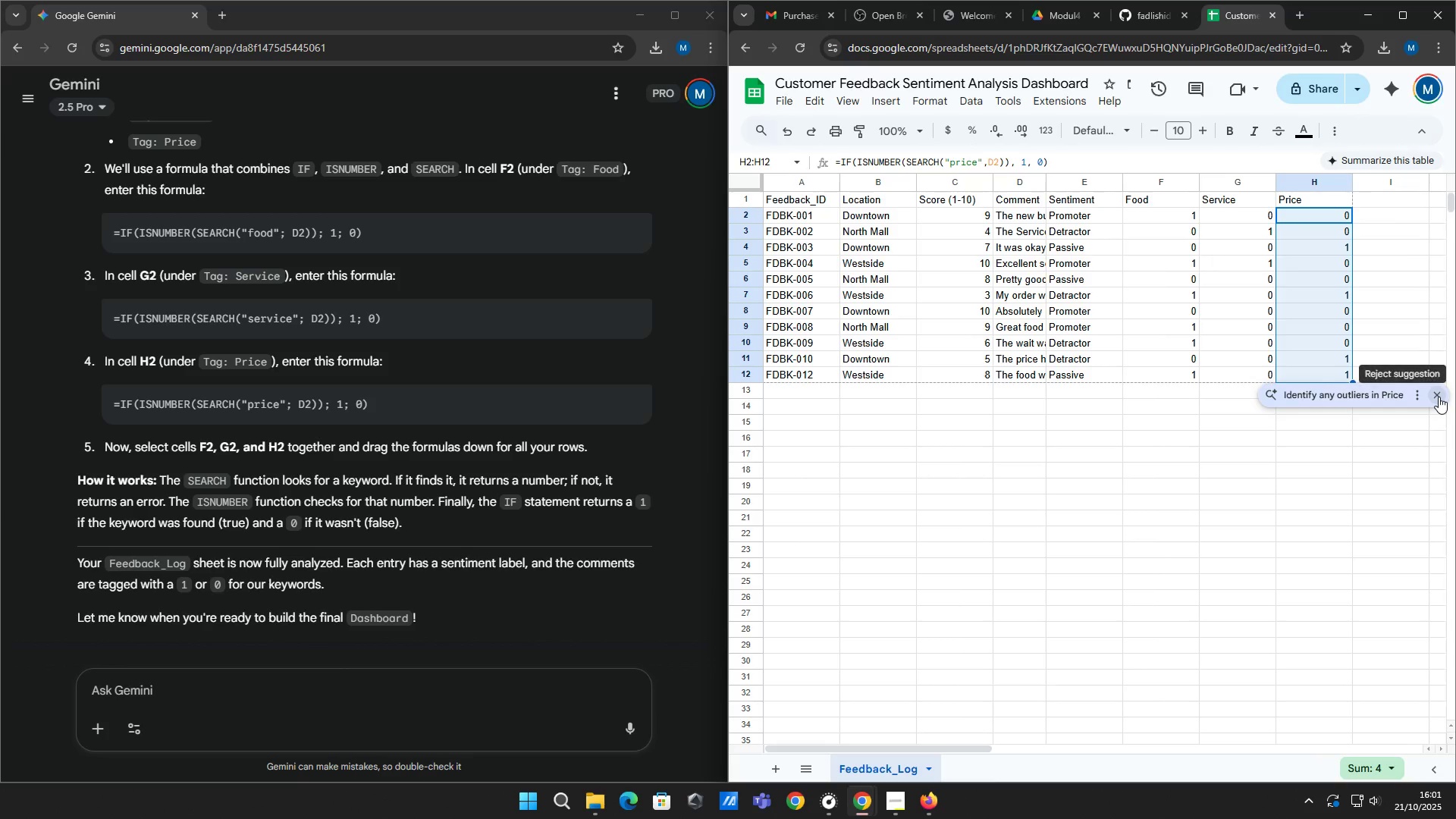 
left_click([1439, 397])
 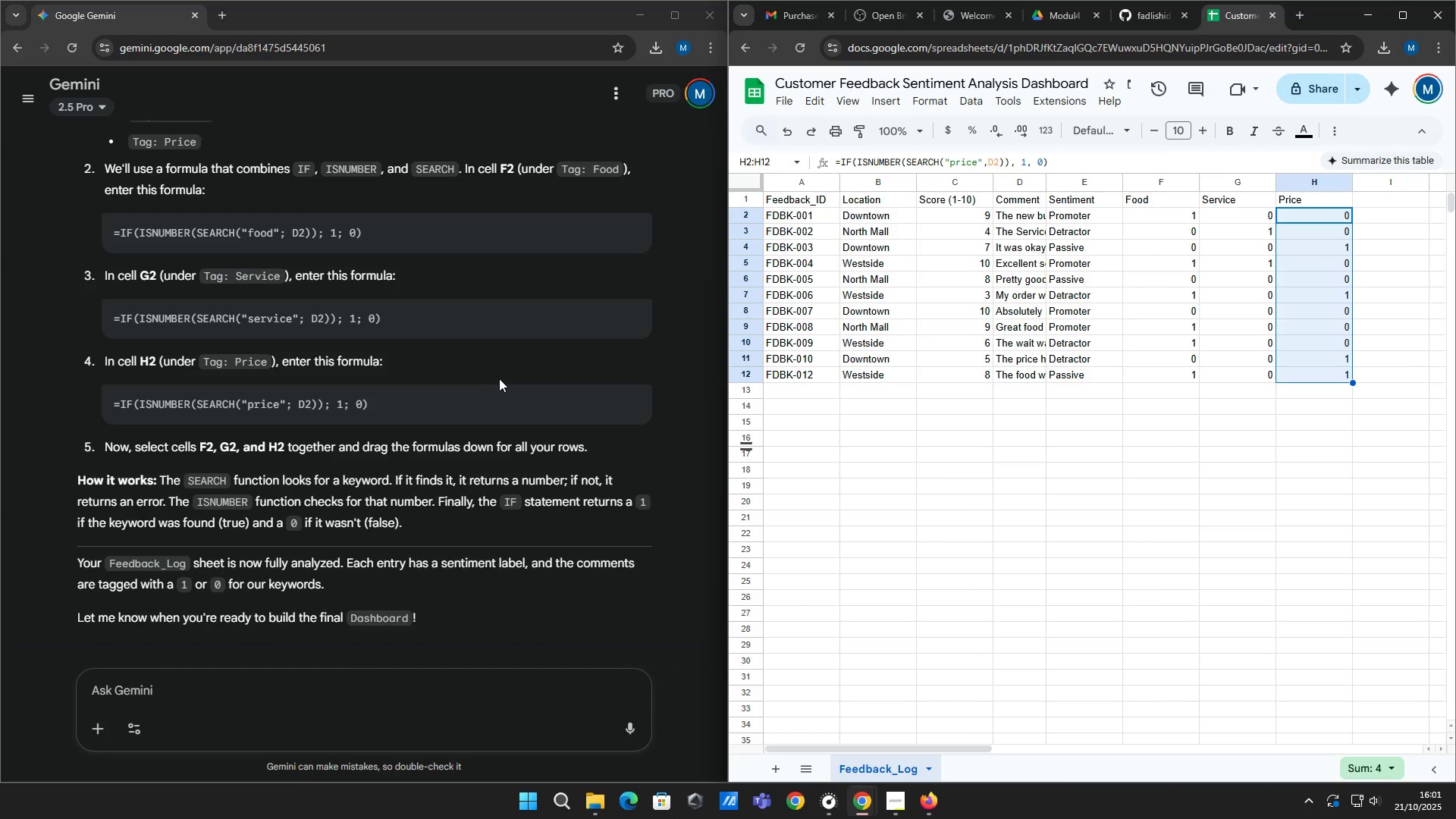 
left_click([1022, 438])
 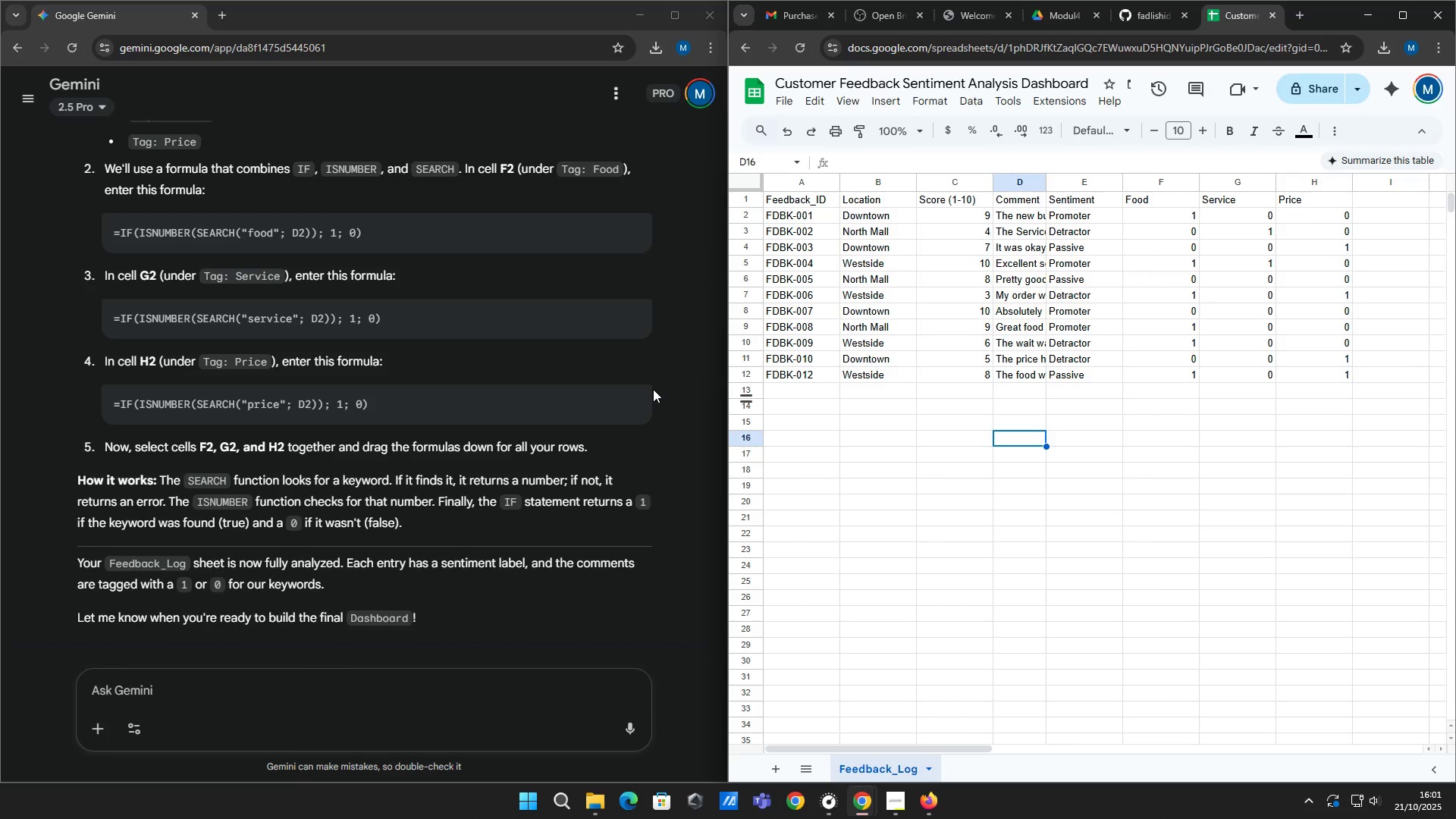 
scroll: coordinate [653, 389], scroll_direction: down, amount: 2.0
 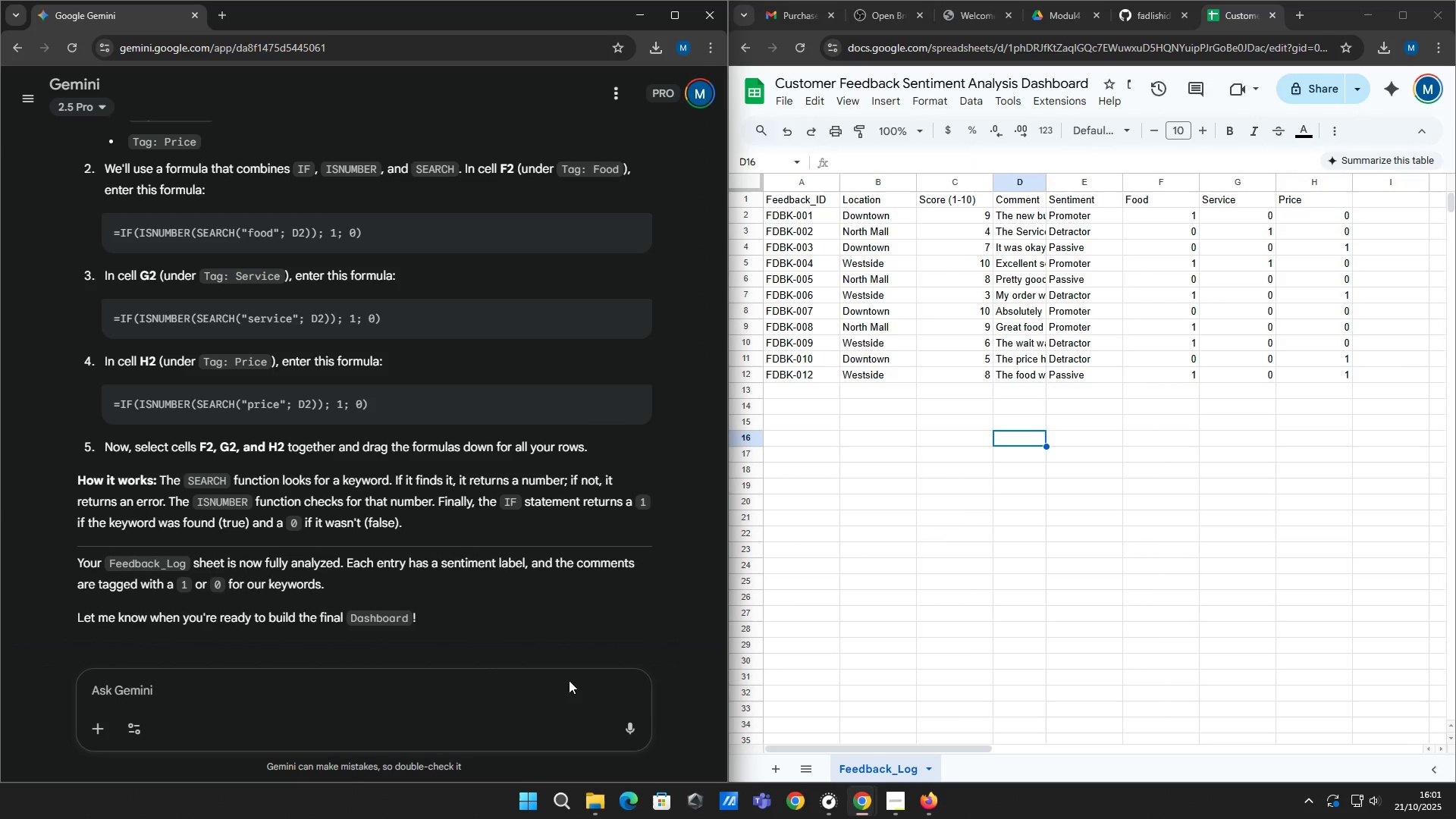 
double_click([532, 691])
 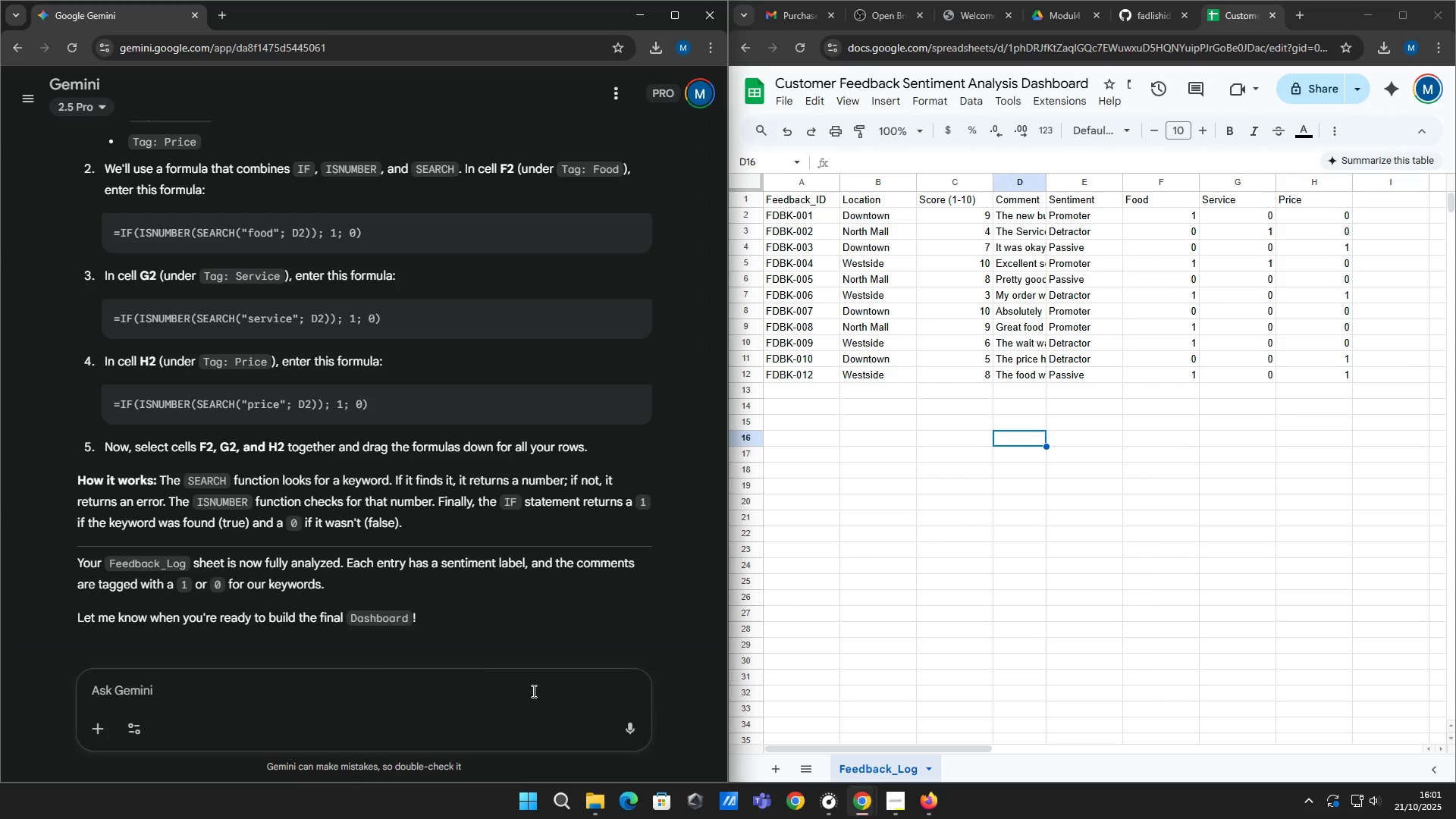 
type(lets continue)
 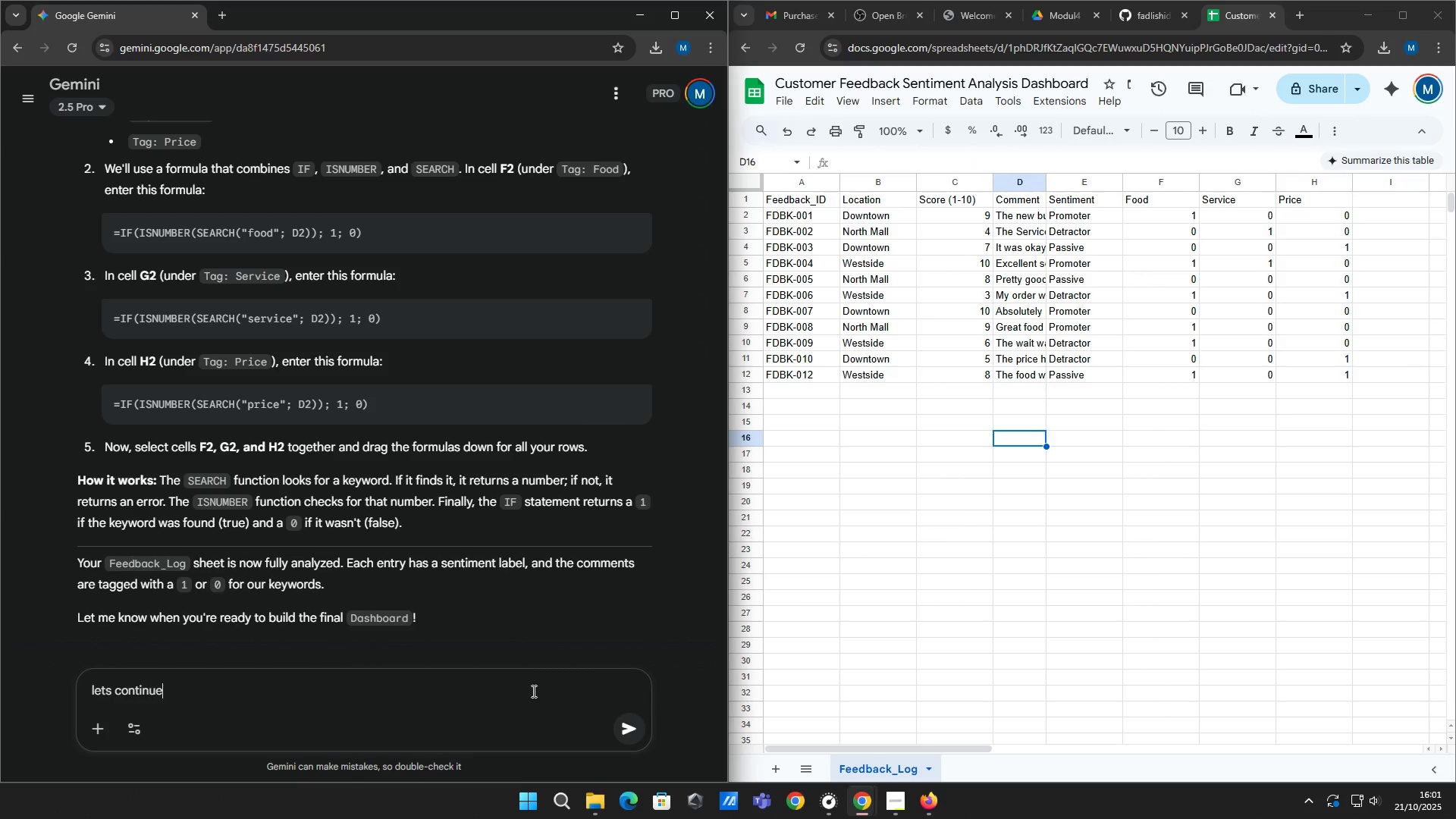 
key(Enter)
 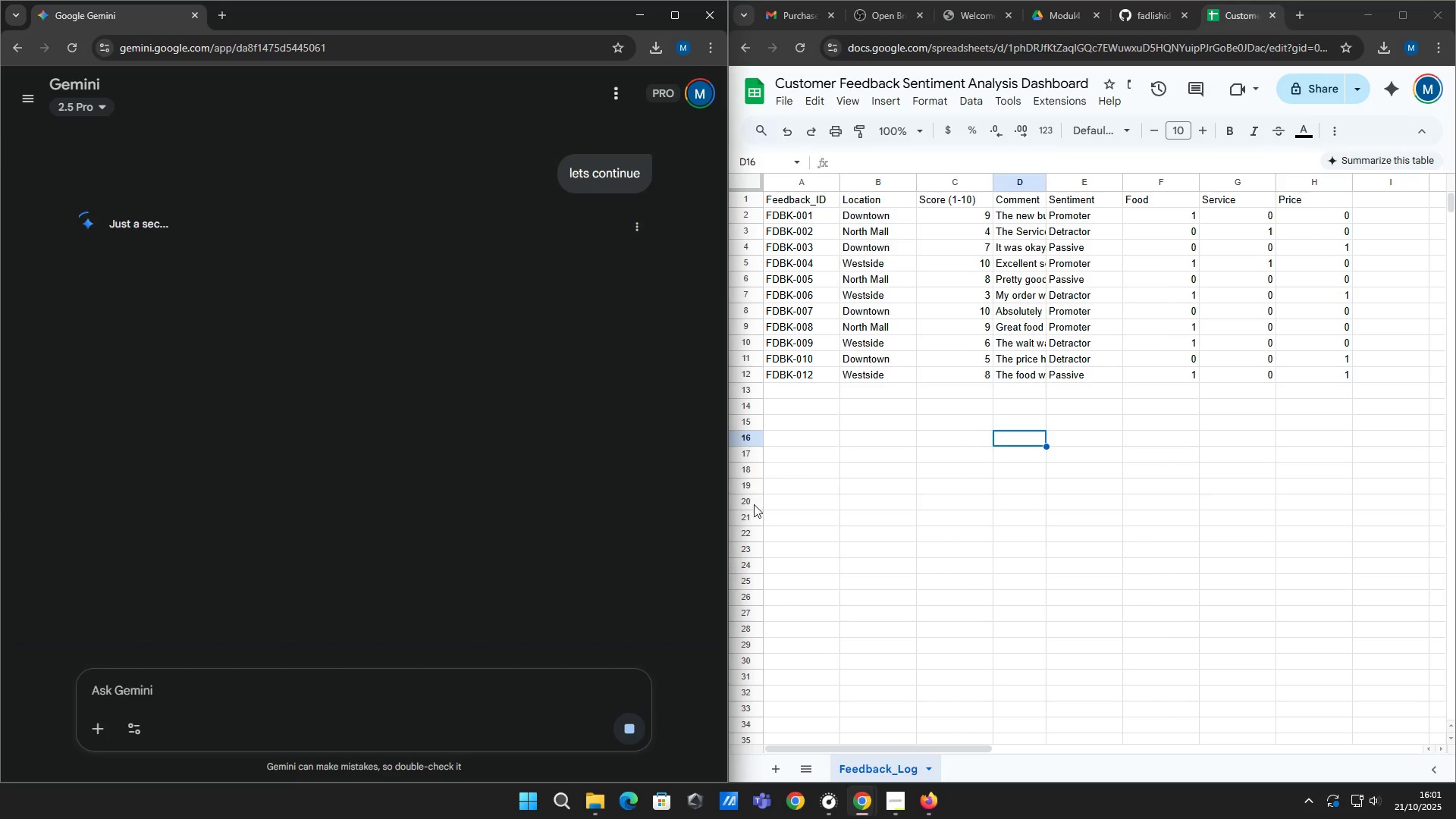 
scroll: coordinate [582, 500], scroll_direction: up, amount: 4.0
 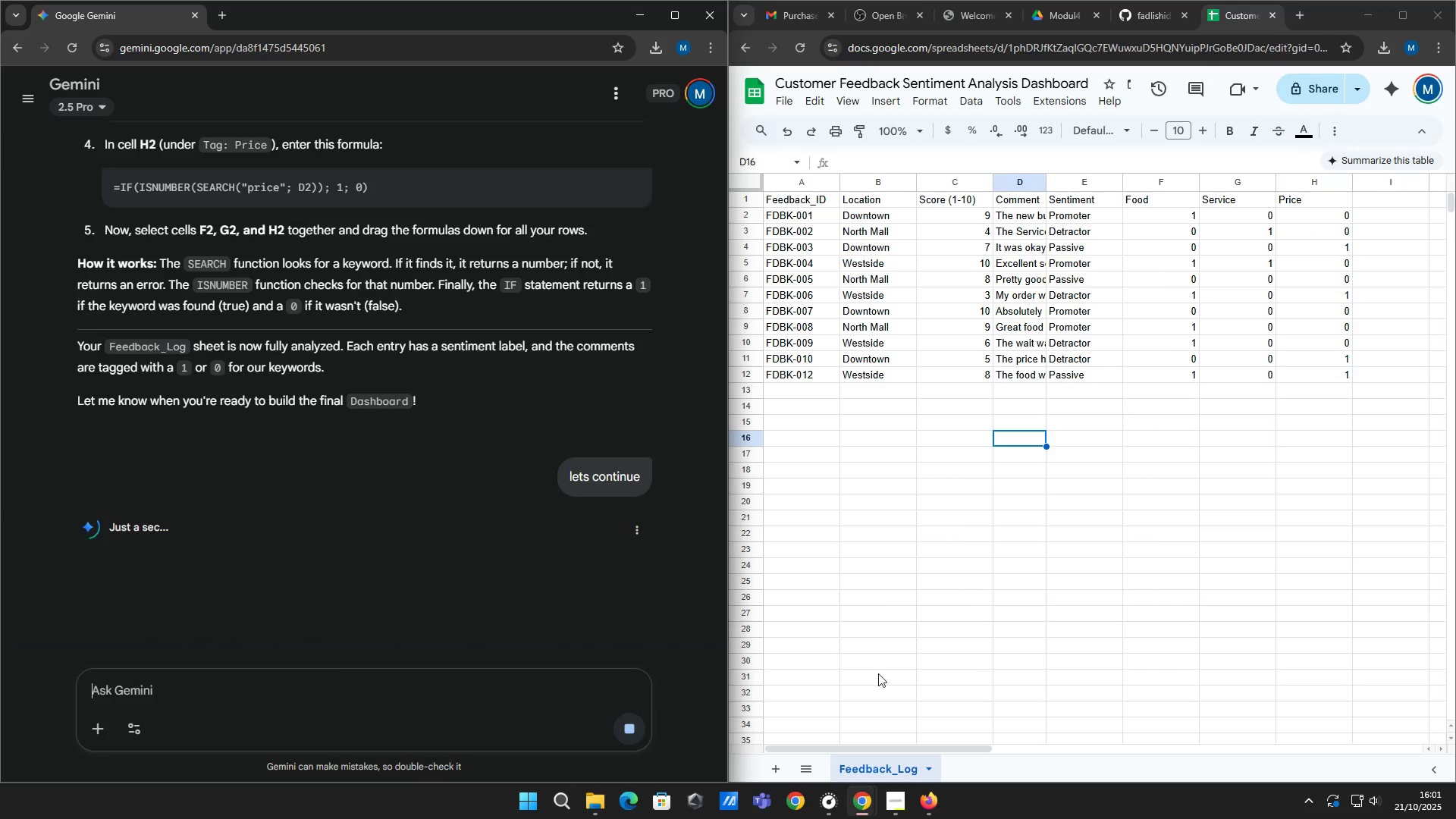 
mouse_move([789, 752])
 